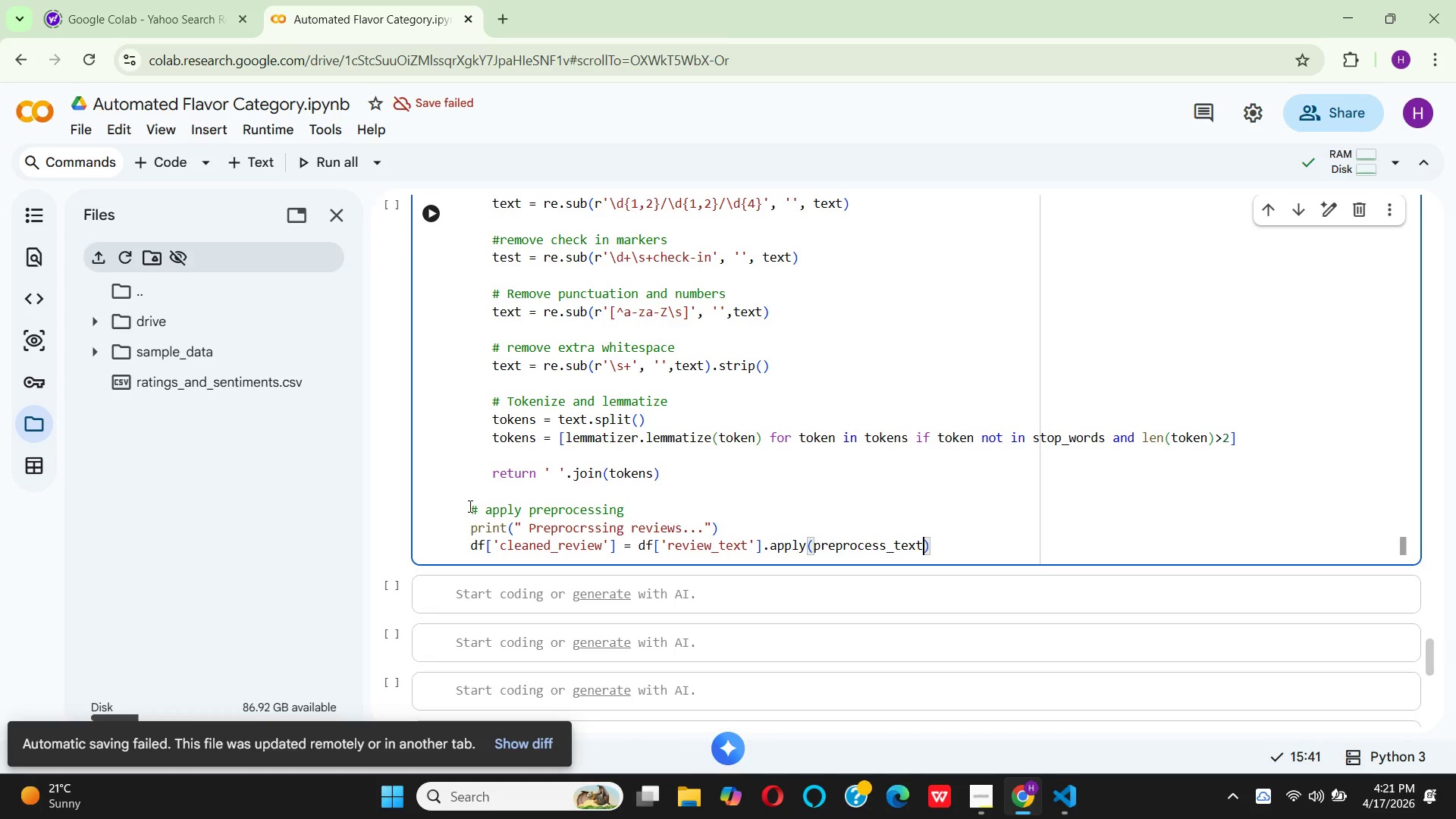 
wait(32.14)
 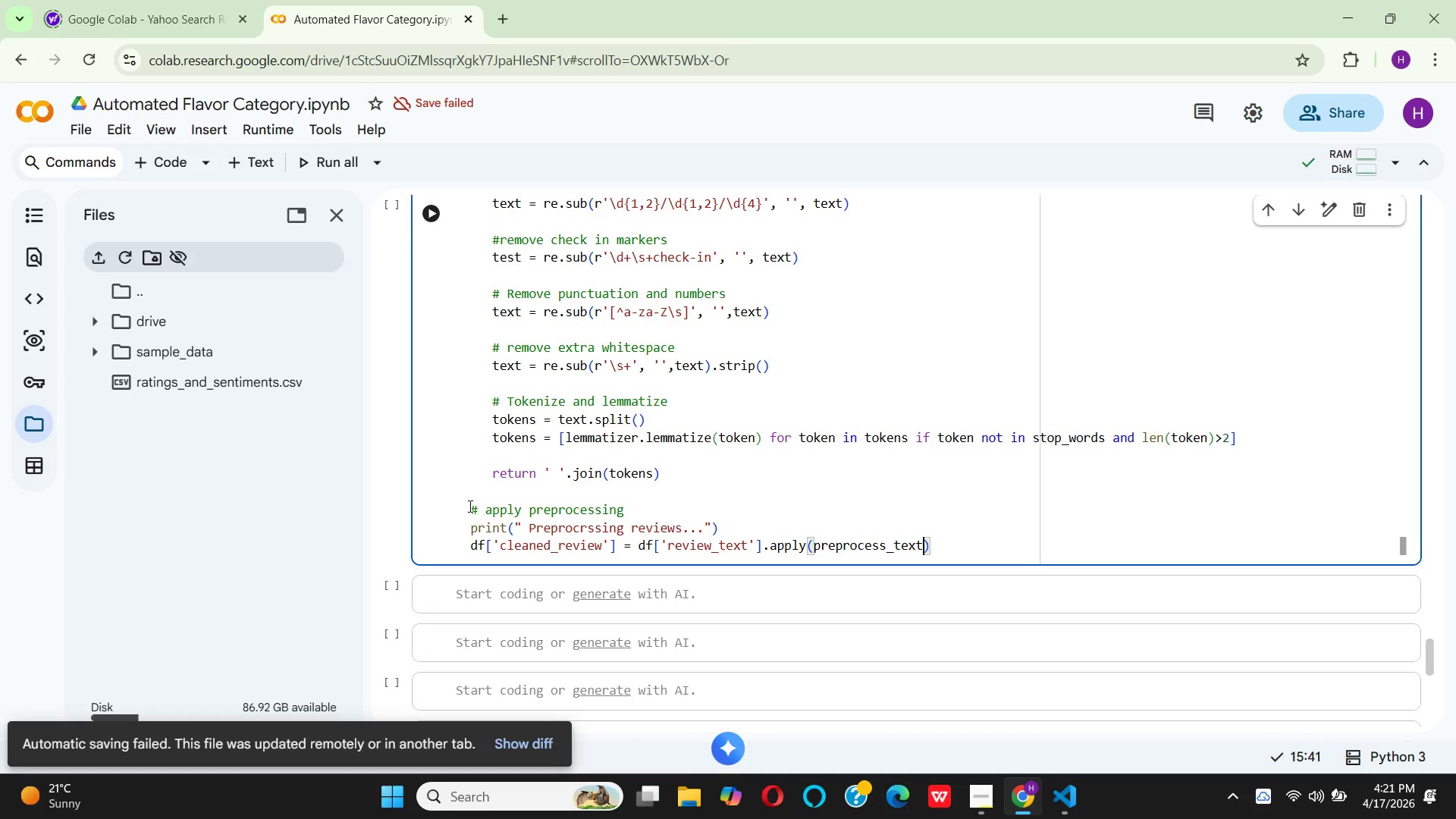 
key(ArrowRight)
 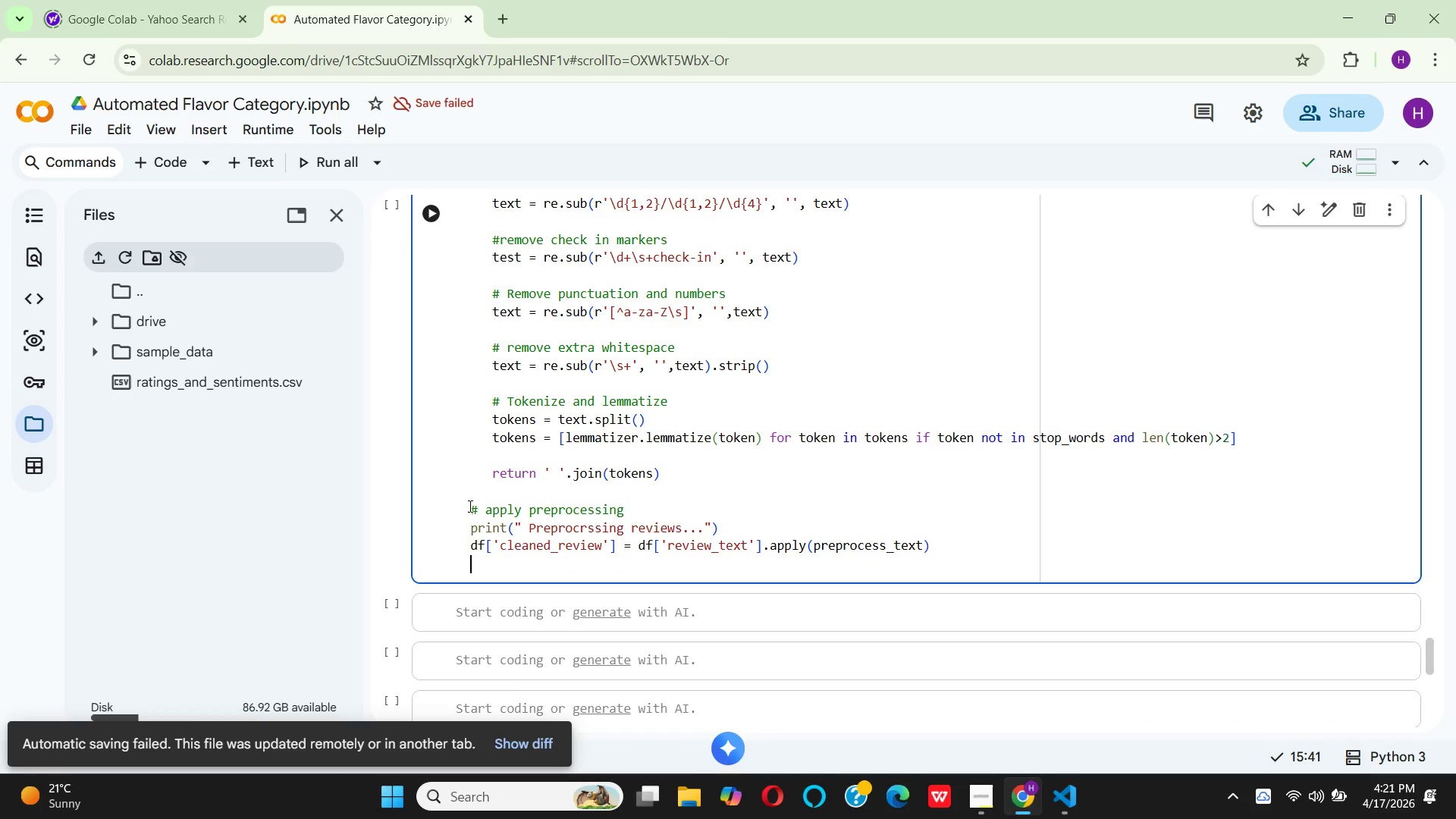 
key(Enter)
 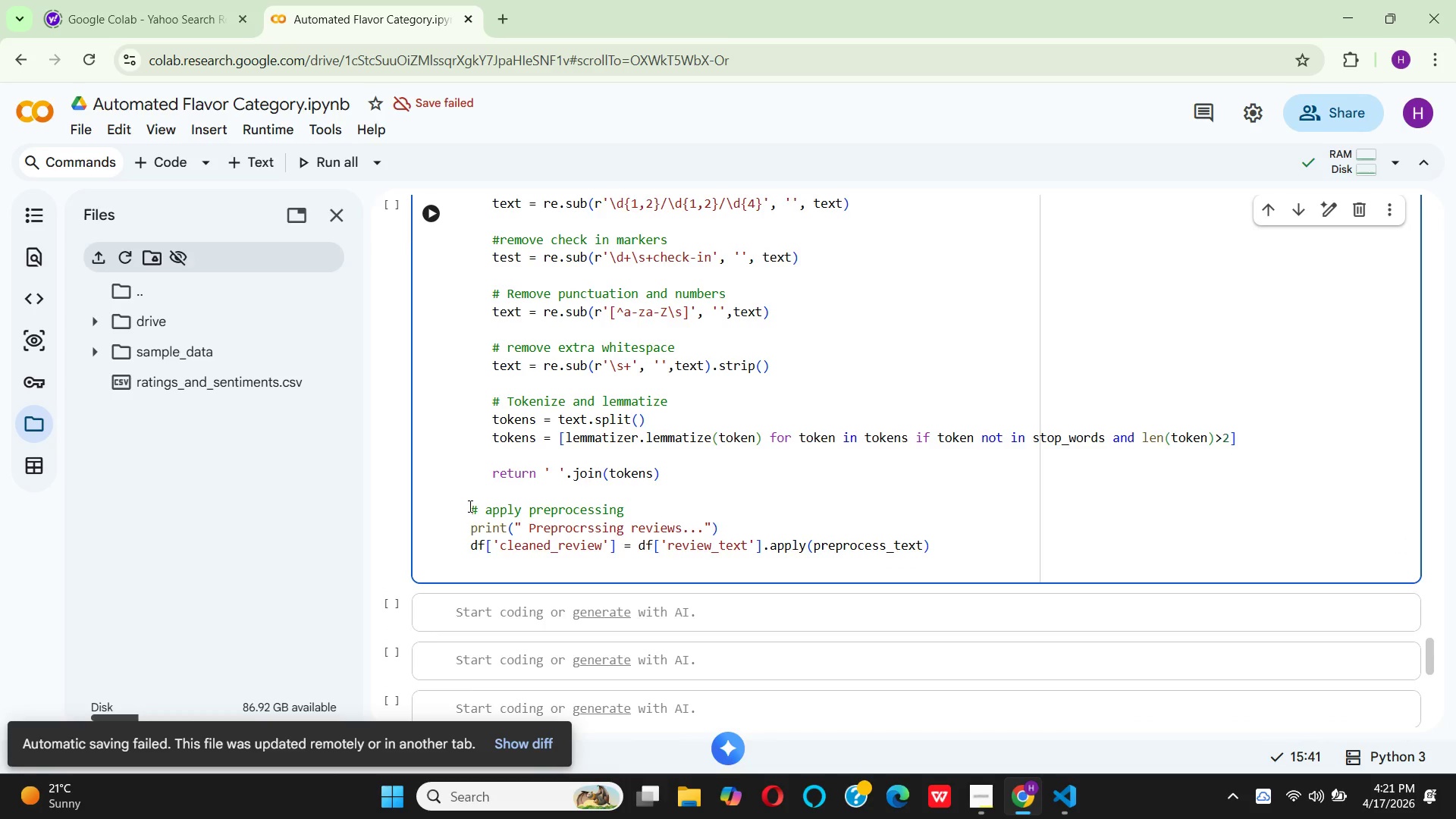 
key(Enter)
 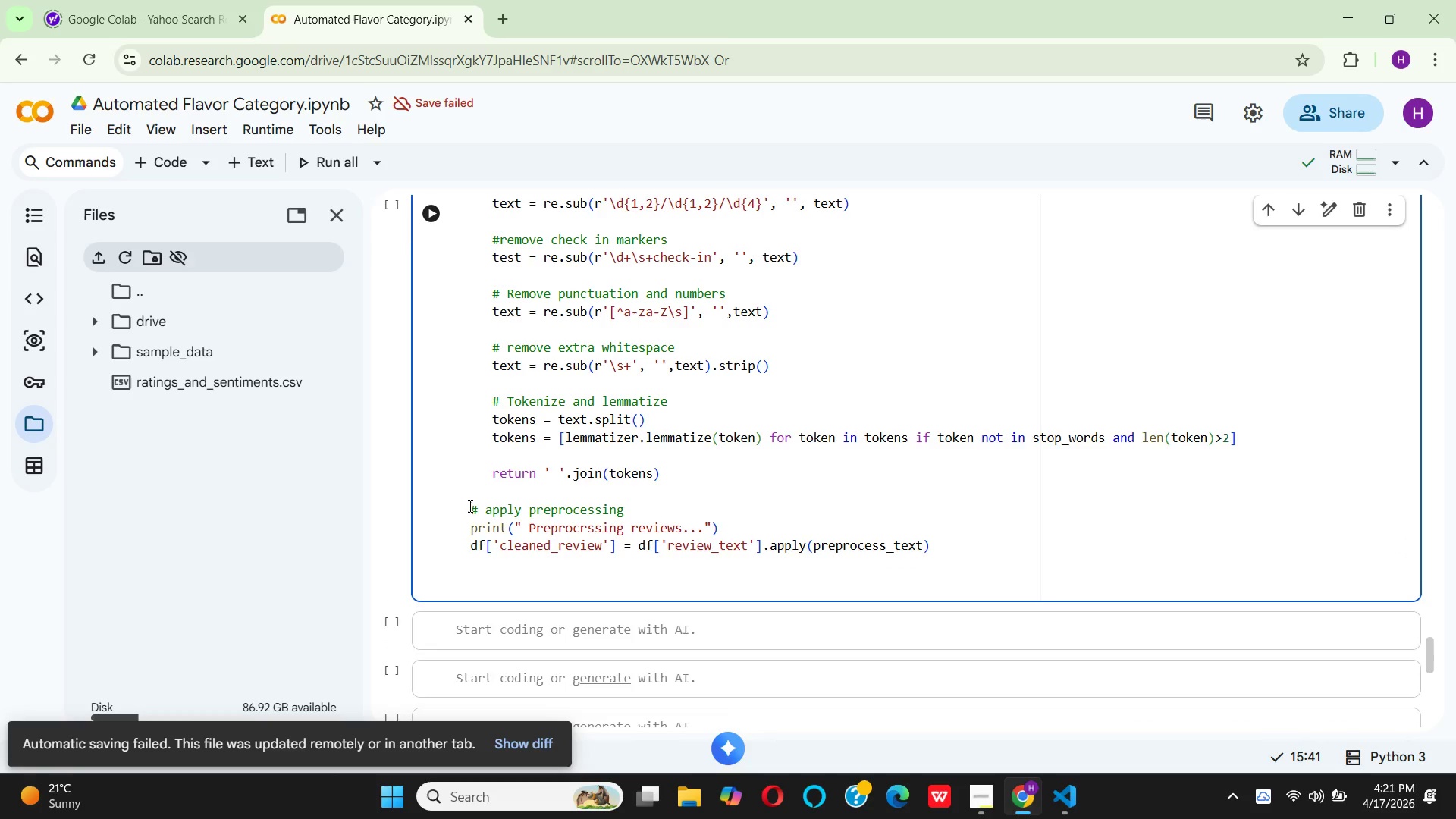 
wait(5.11)
 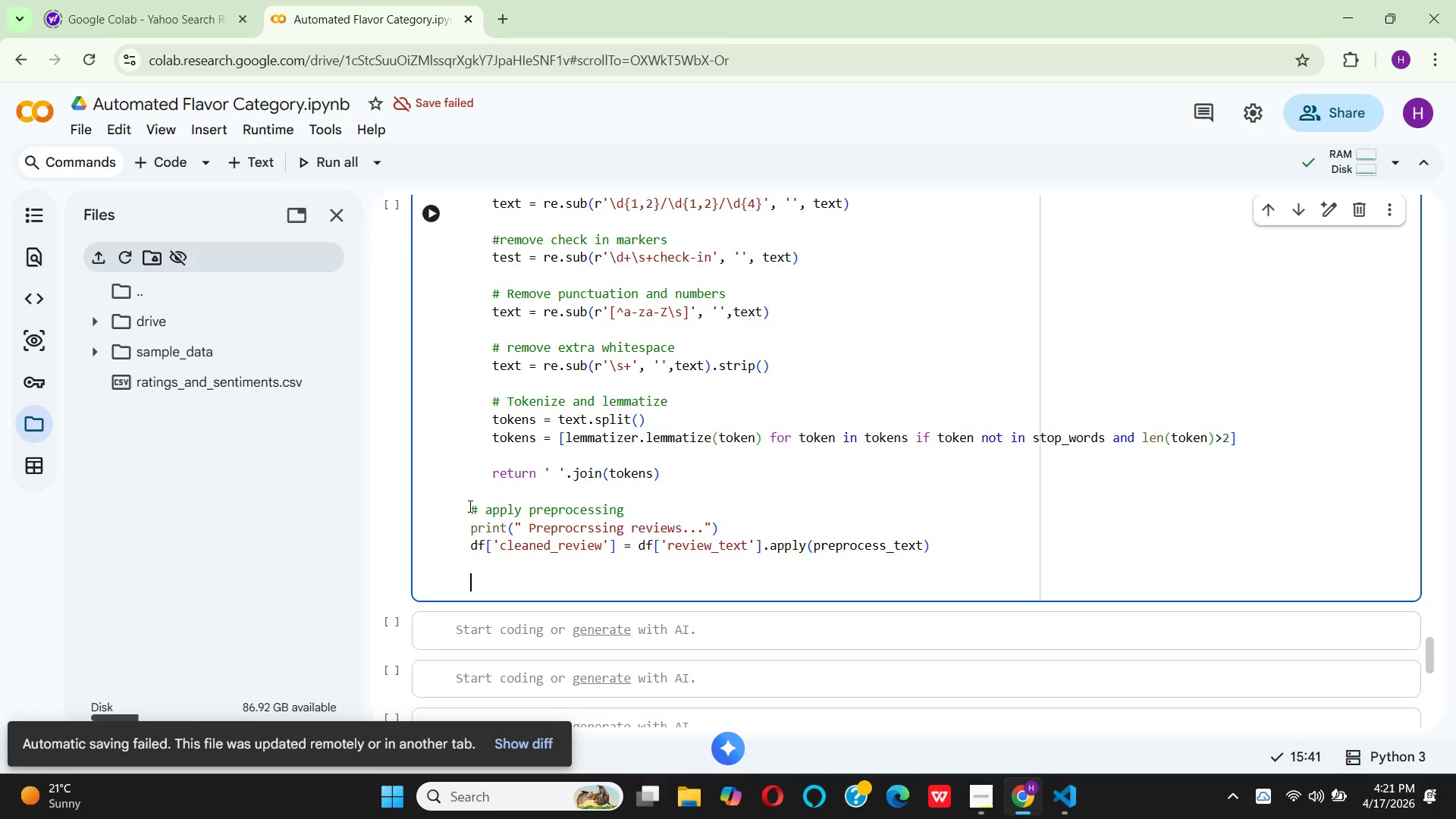 
type(# check results)
 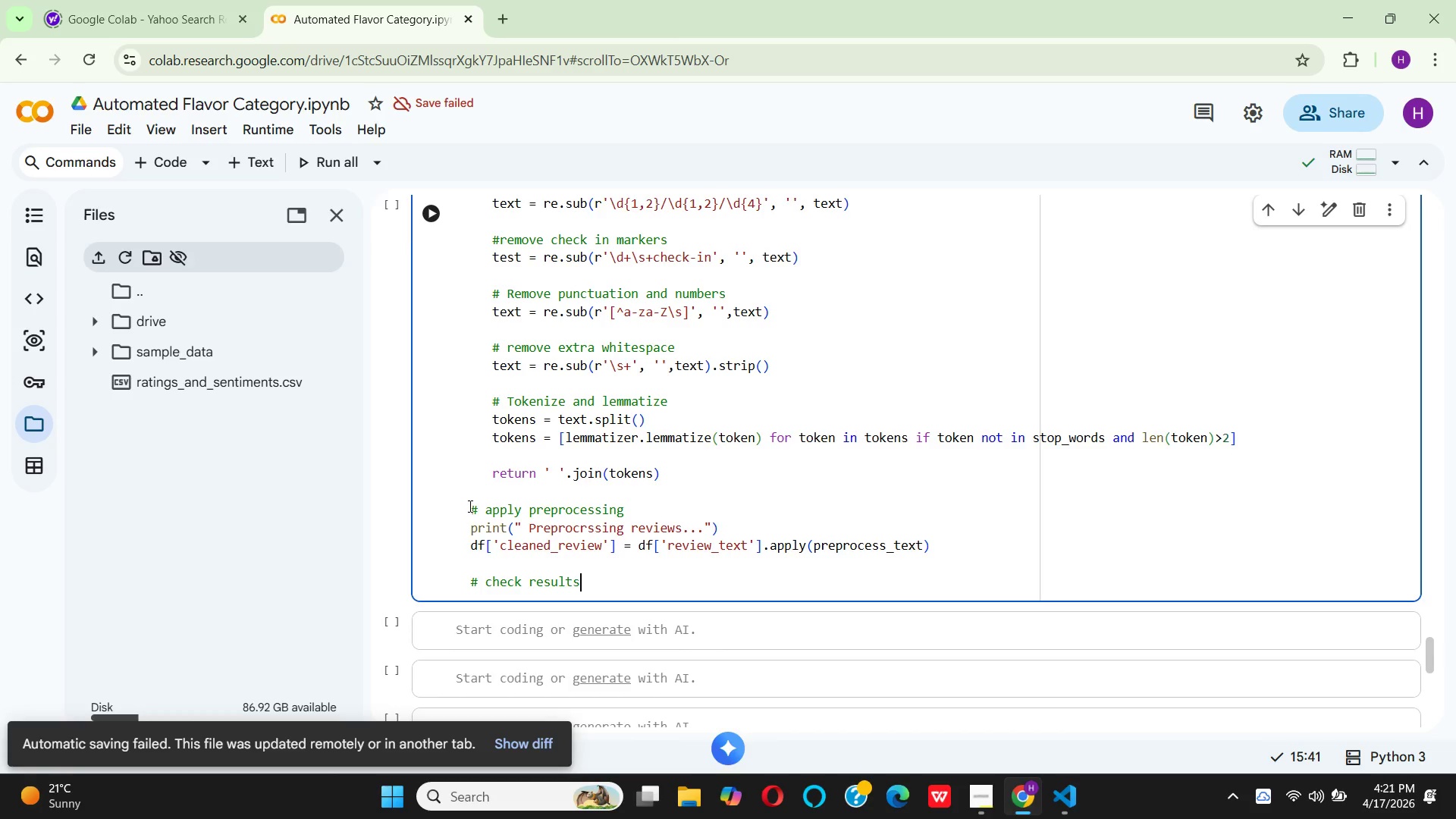 
key(Enter)
 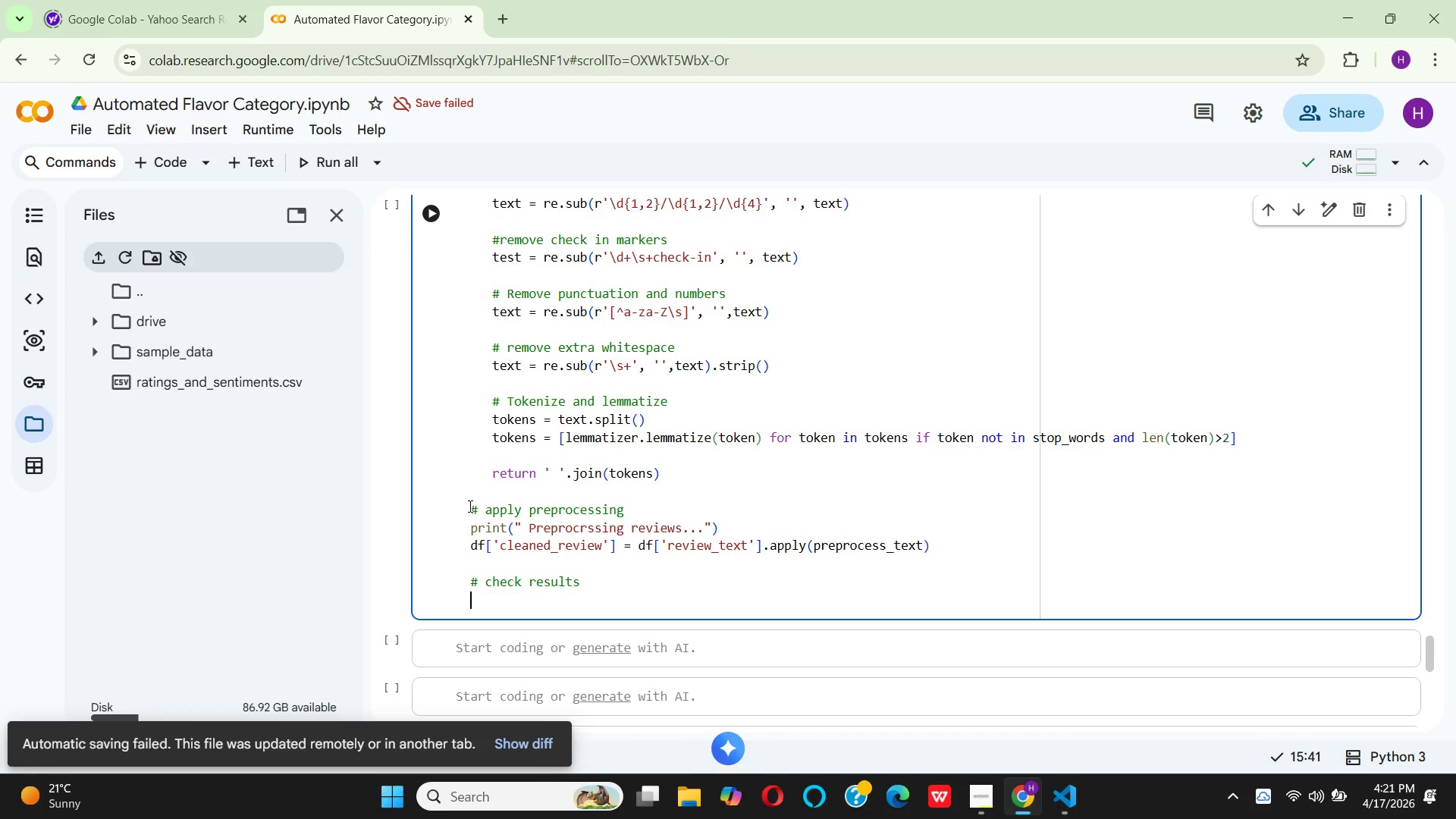 
type(pri)
 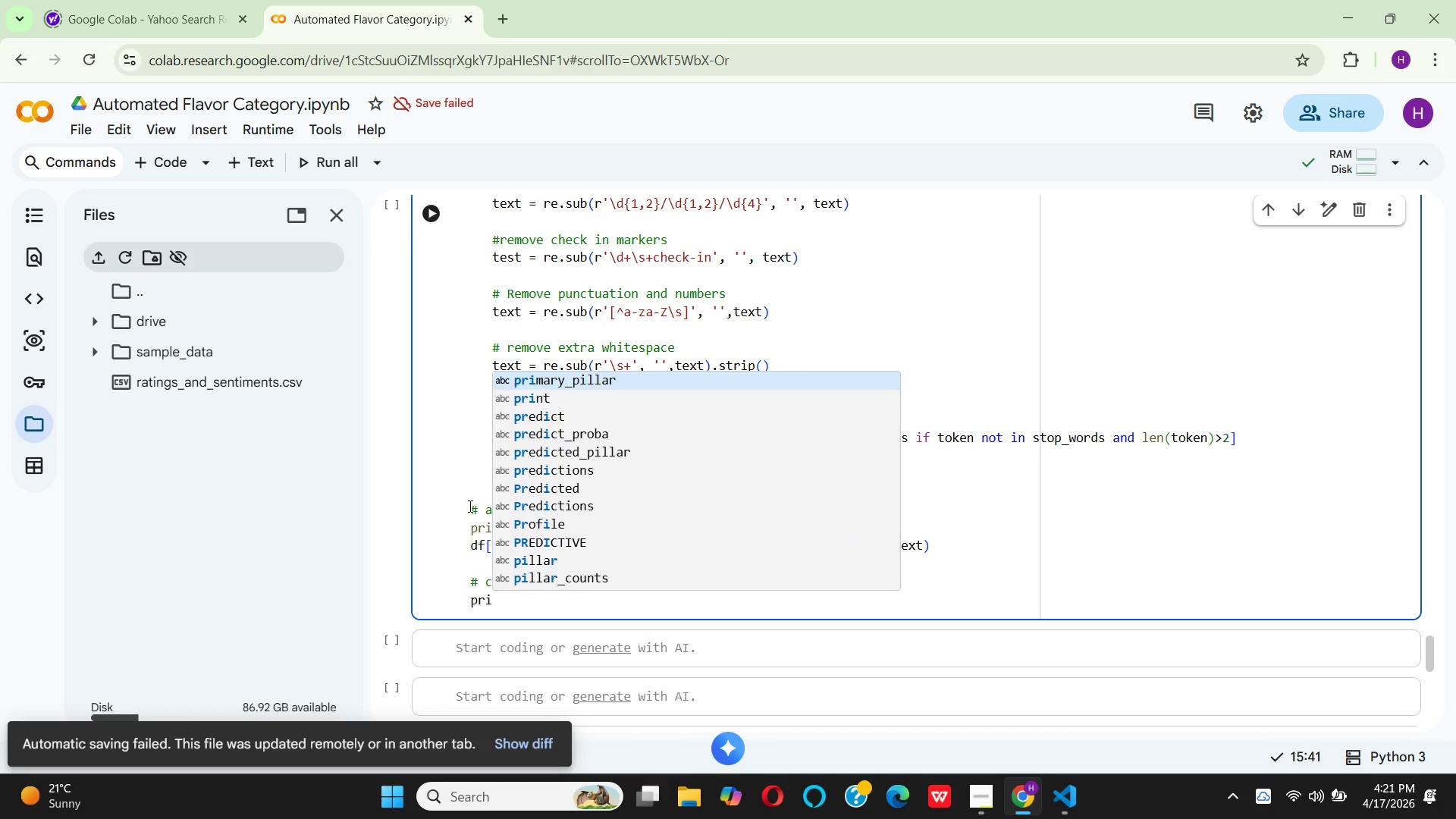 
key(ArrowDown)
 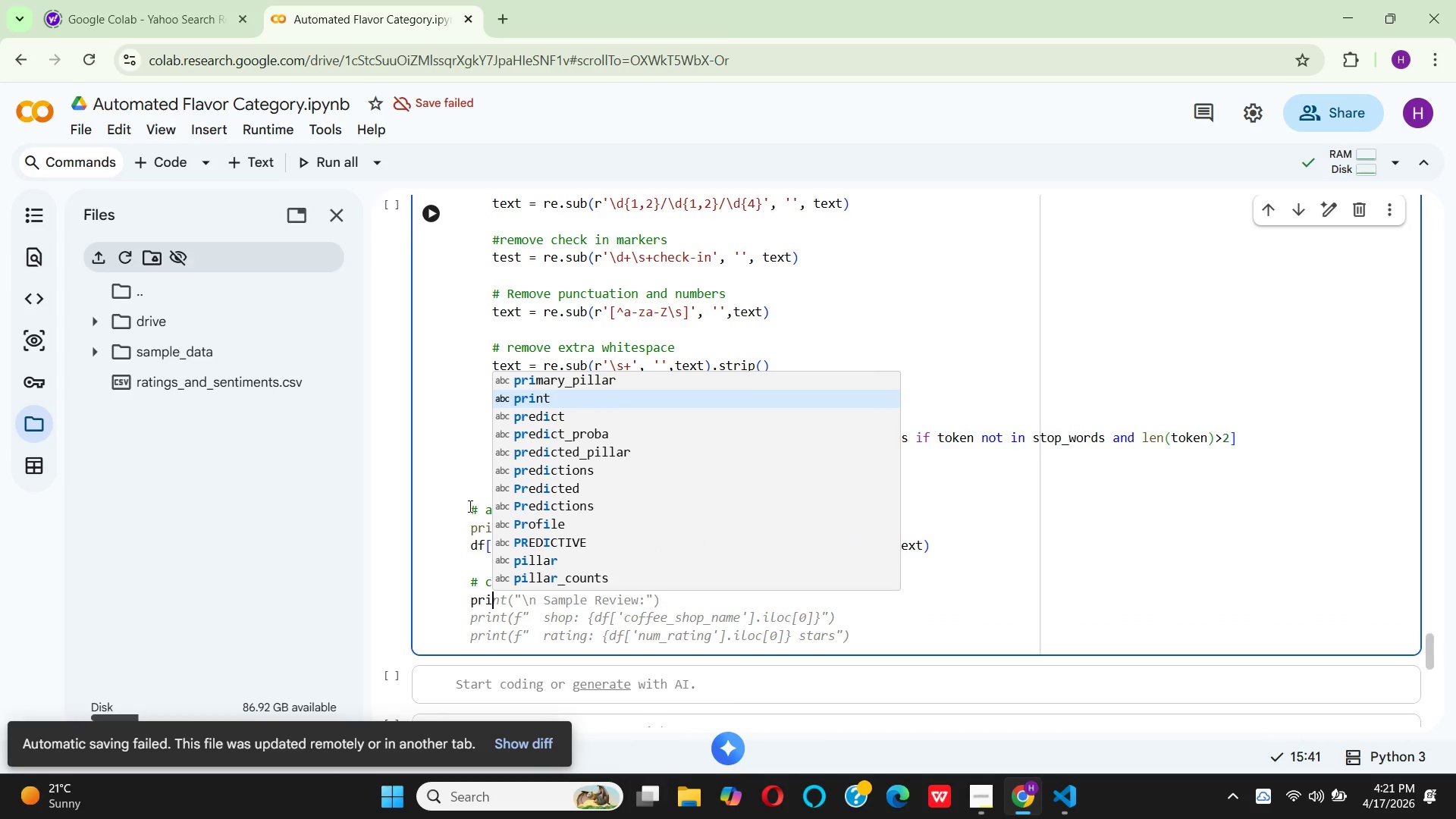 
key(Enter)
 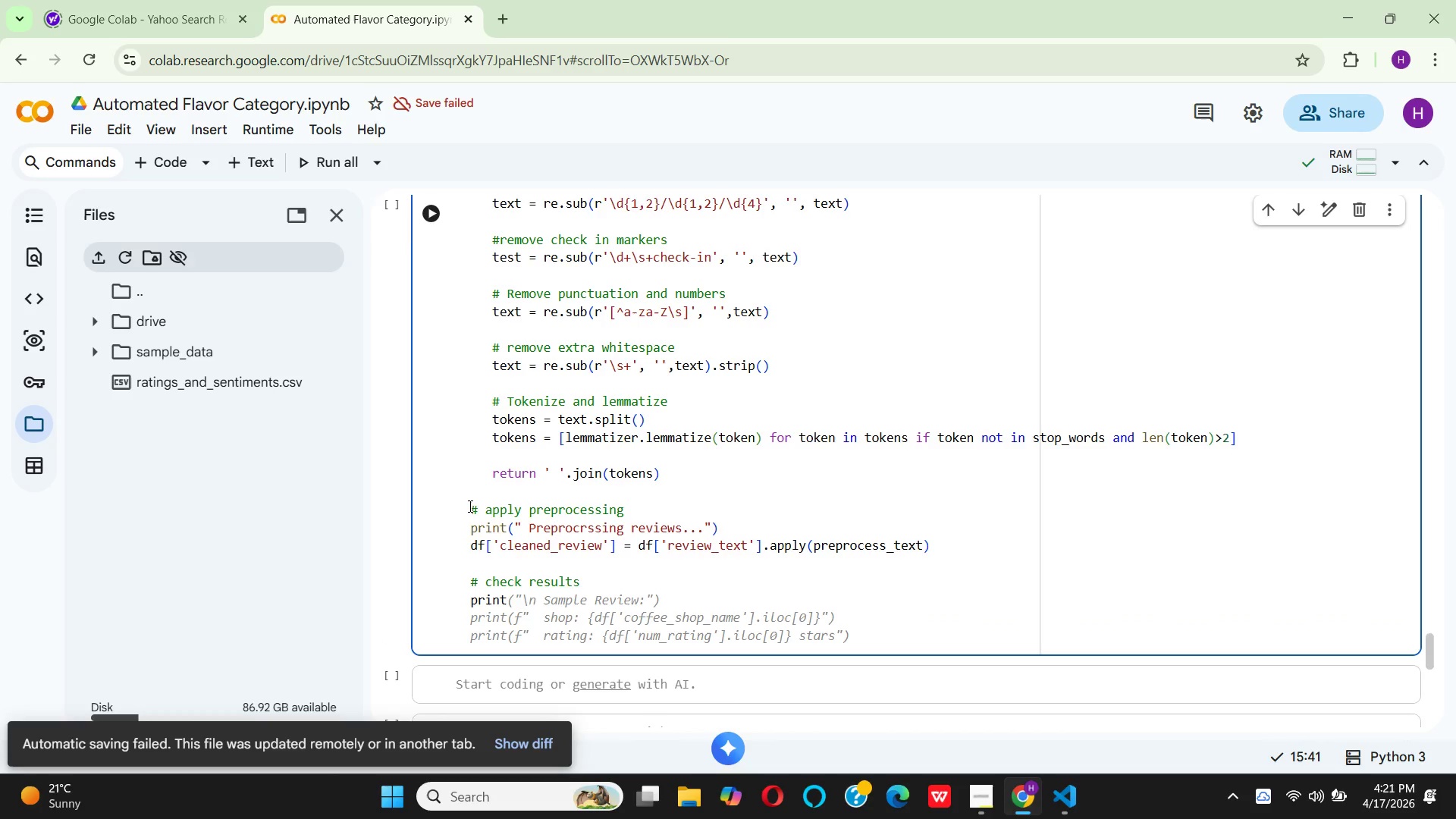 
key(Shift+9)
 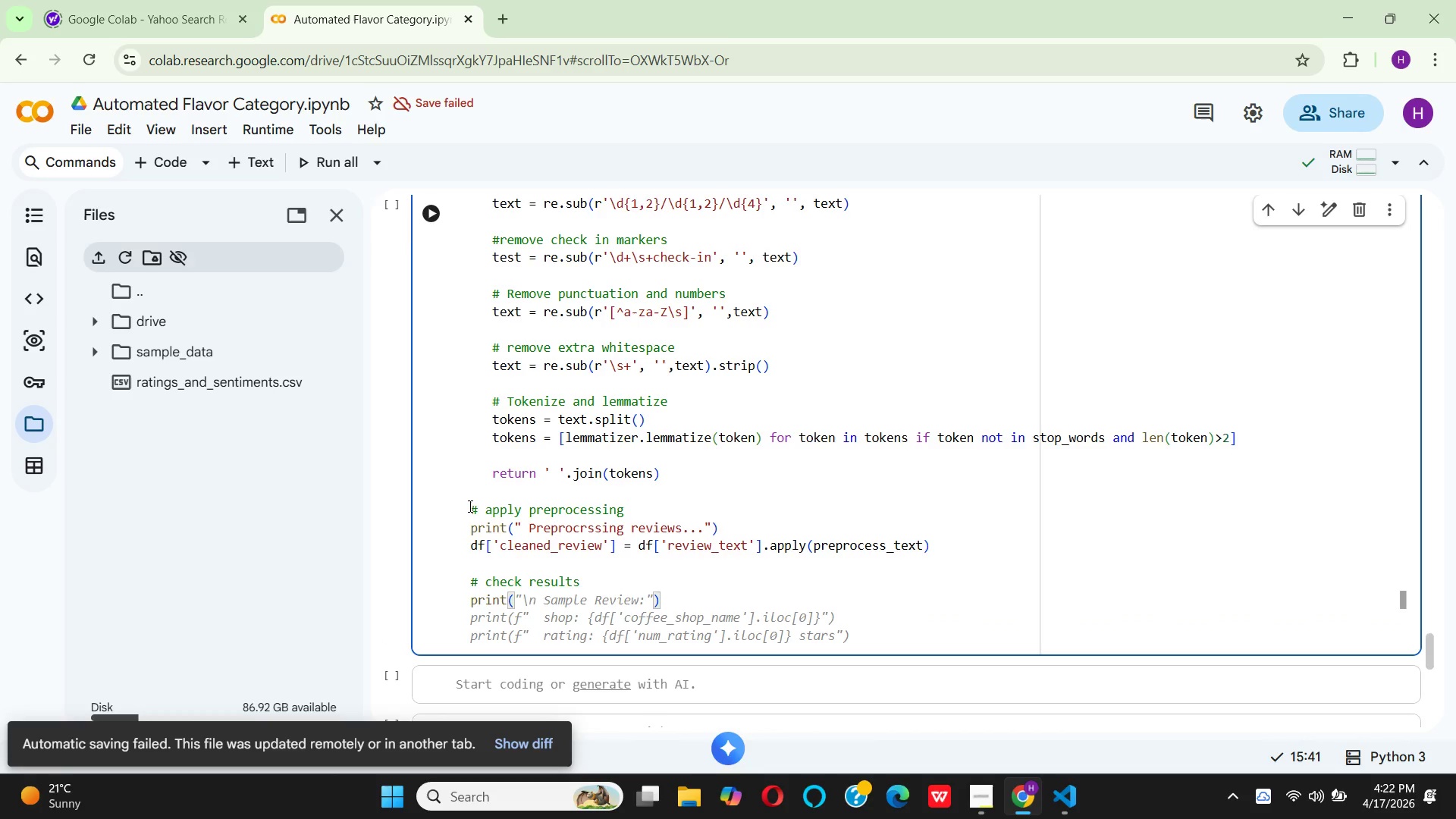 
key(F)
 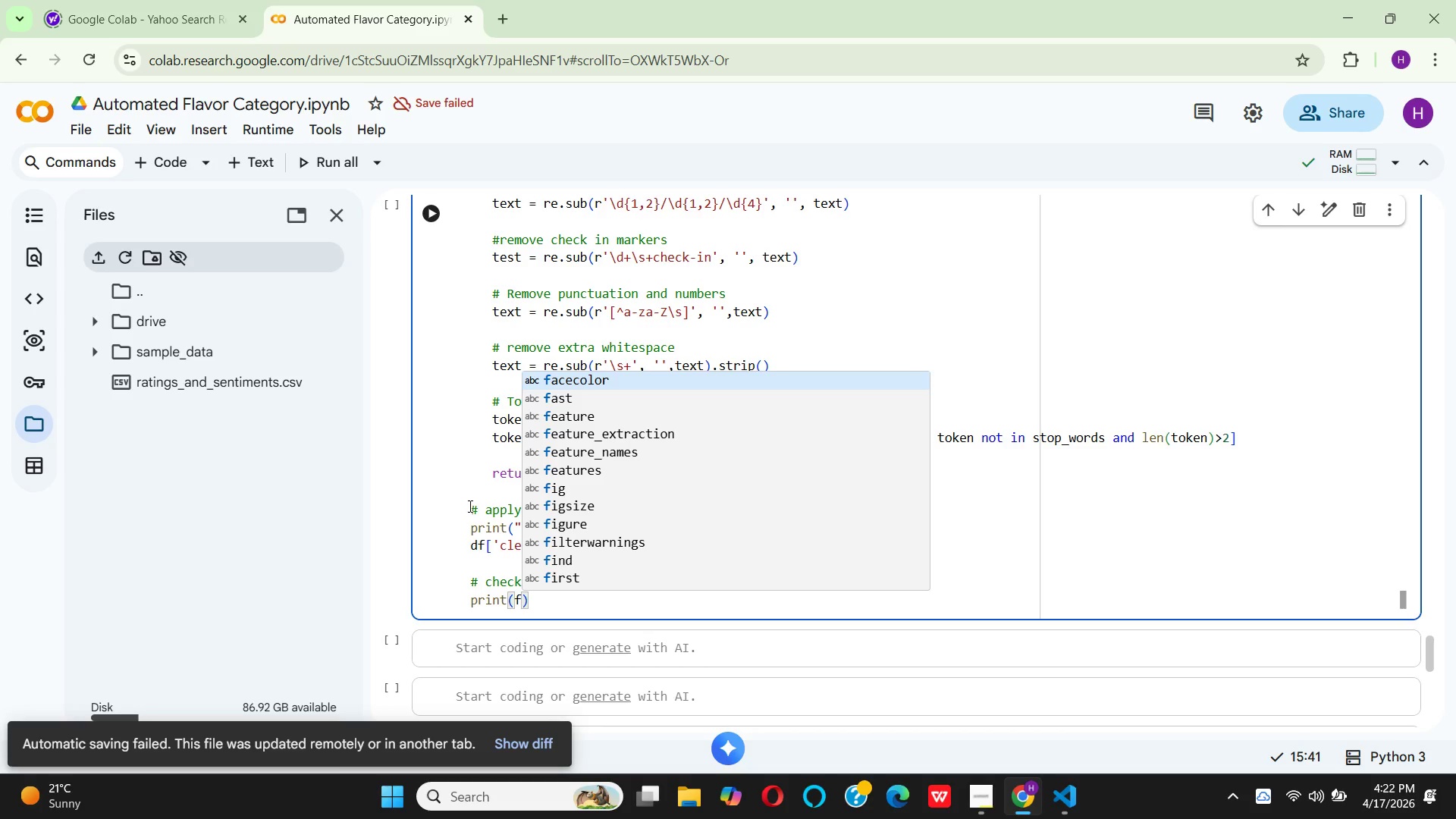 
key(Shift+Quote)
 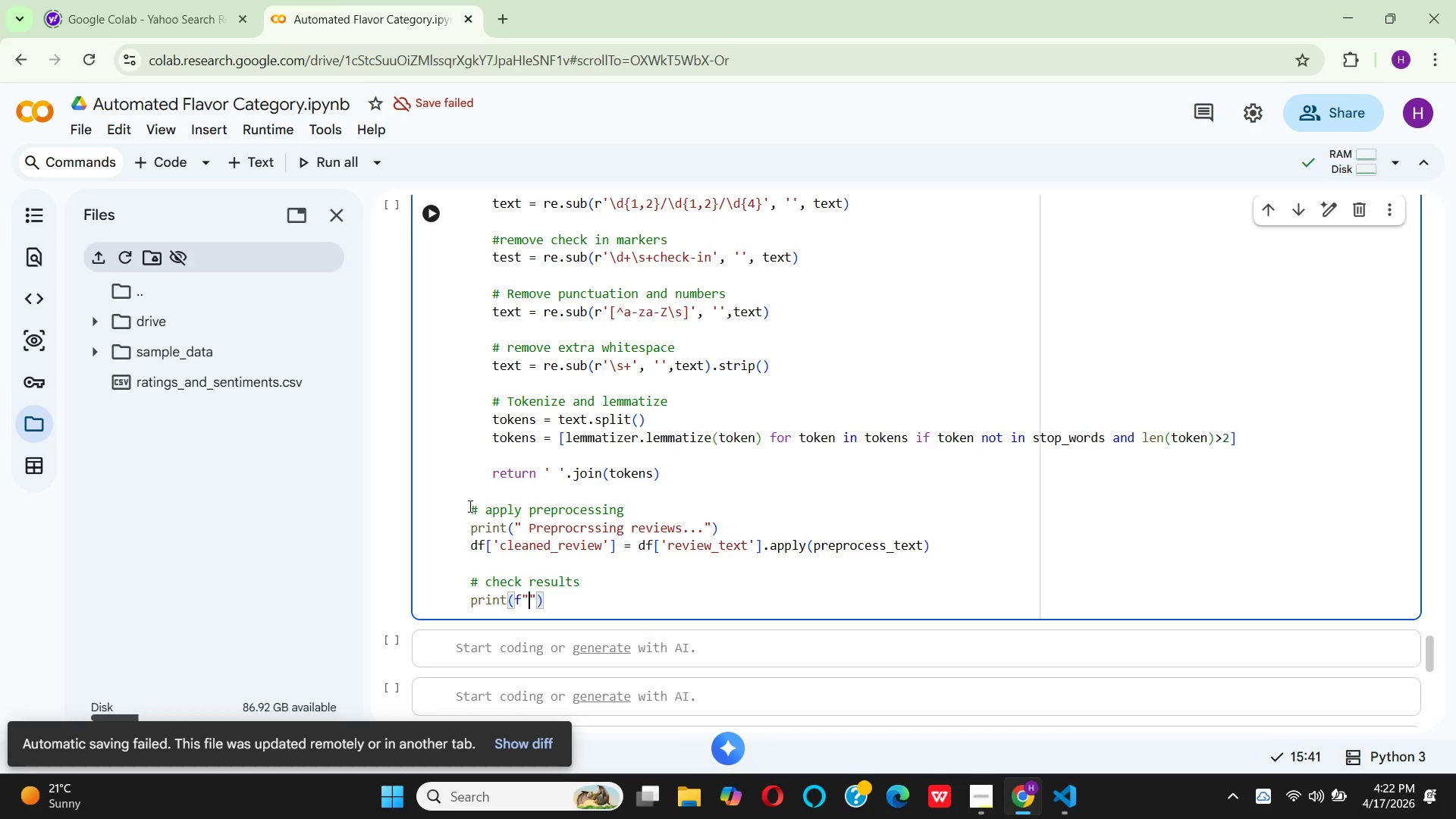 
key(Space)
 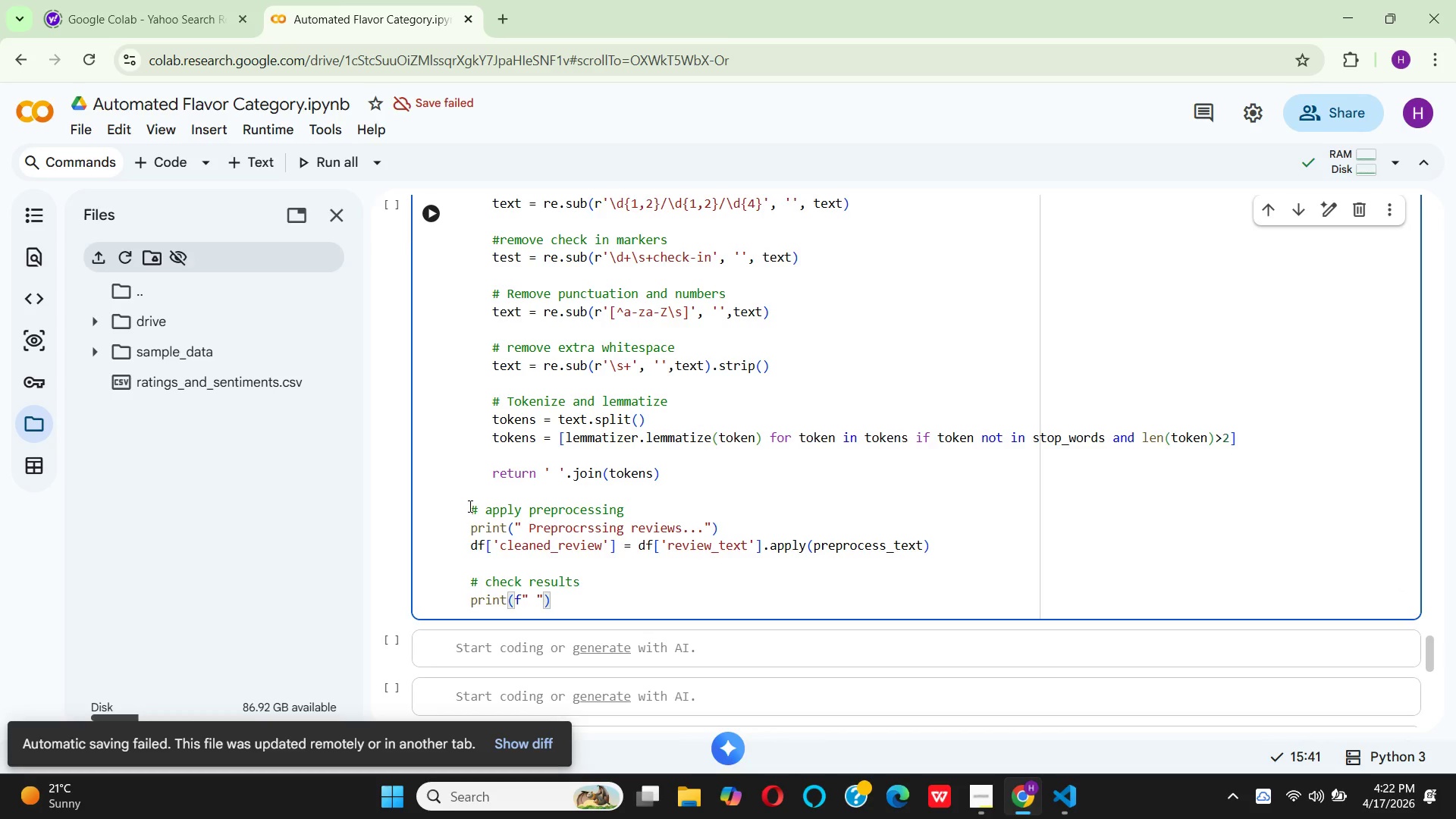 
type(origi)
 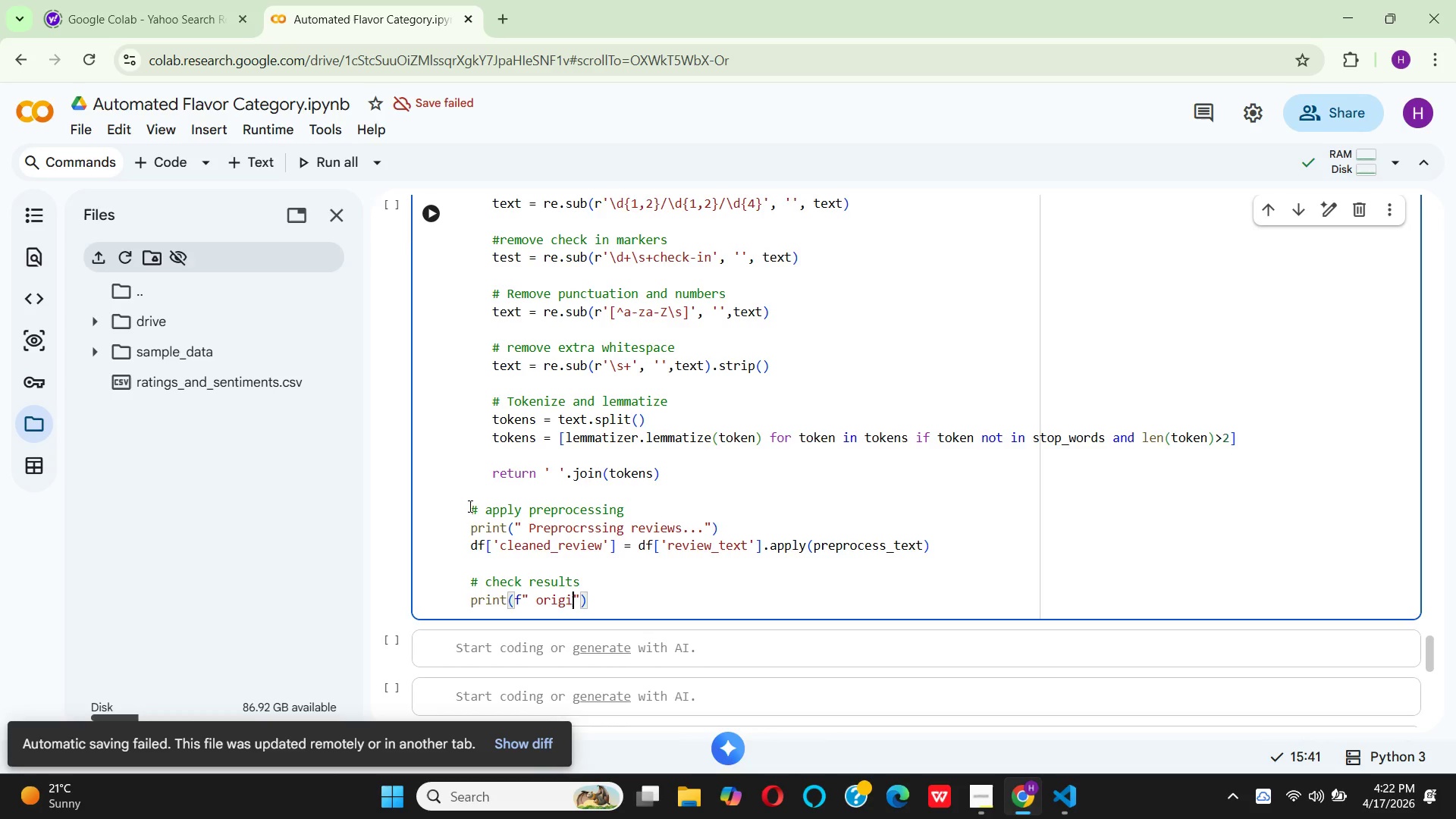 
wait(9.98)
 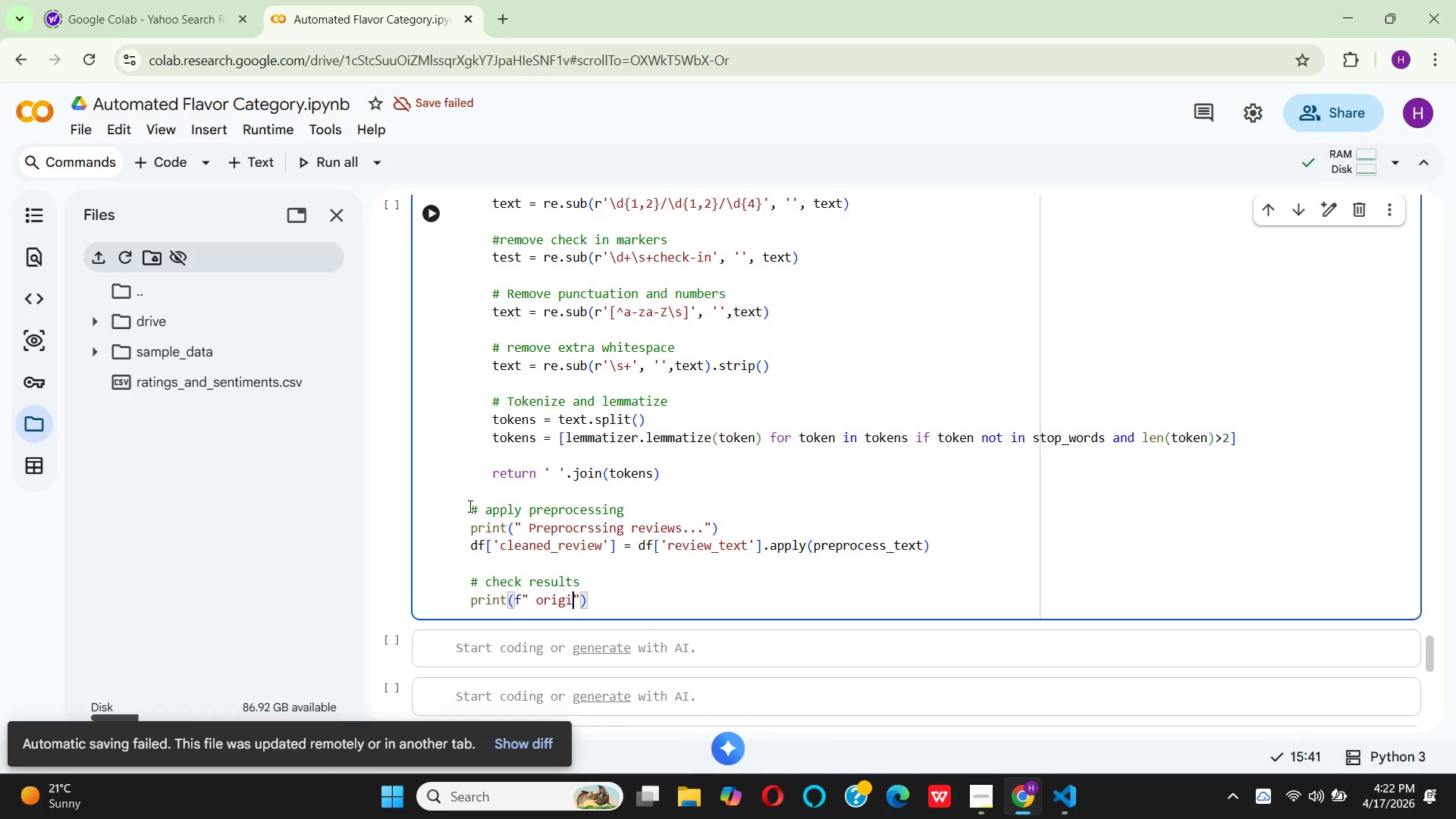 
type(nal review length)
 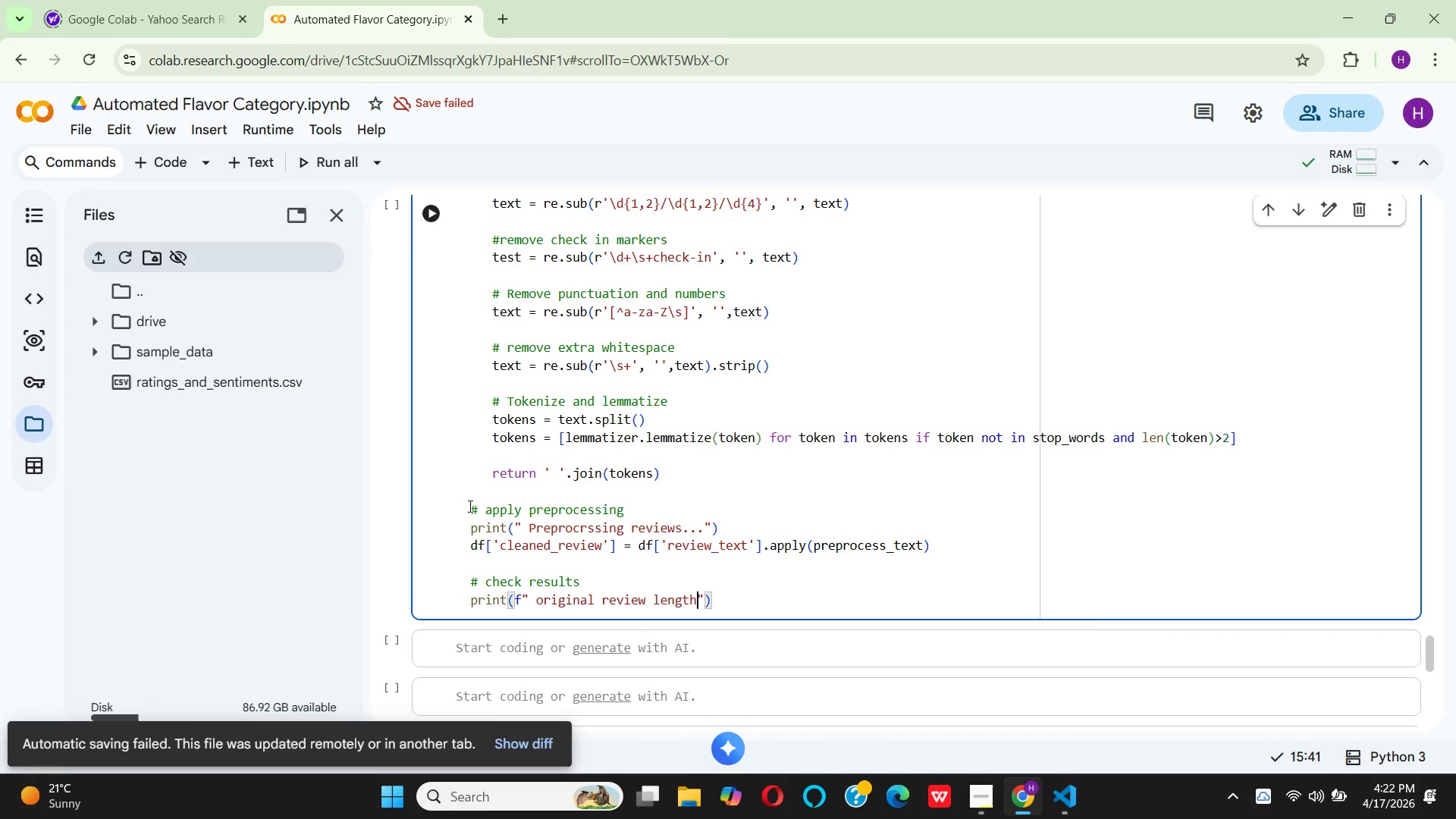 
type((a)
 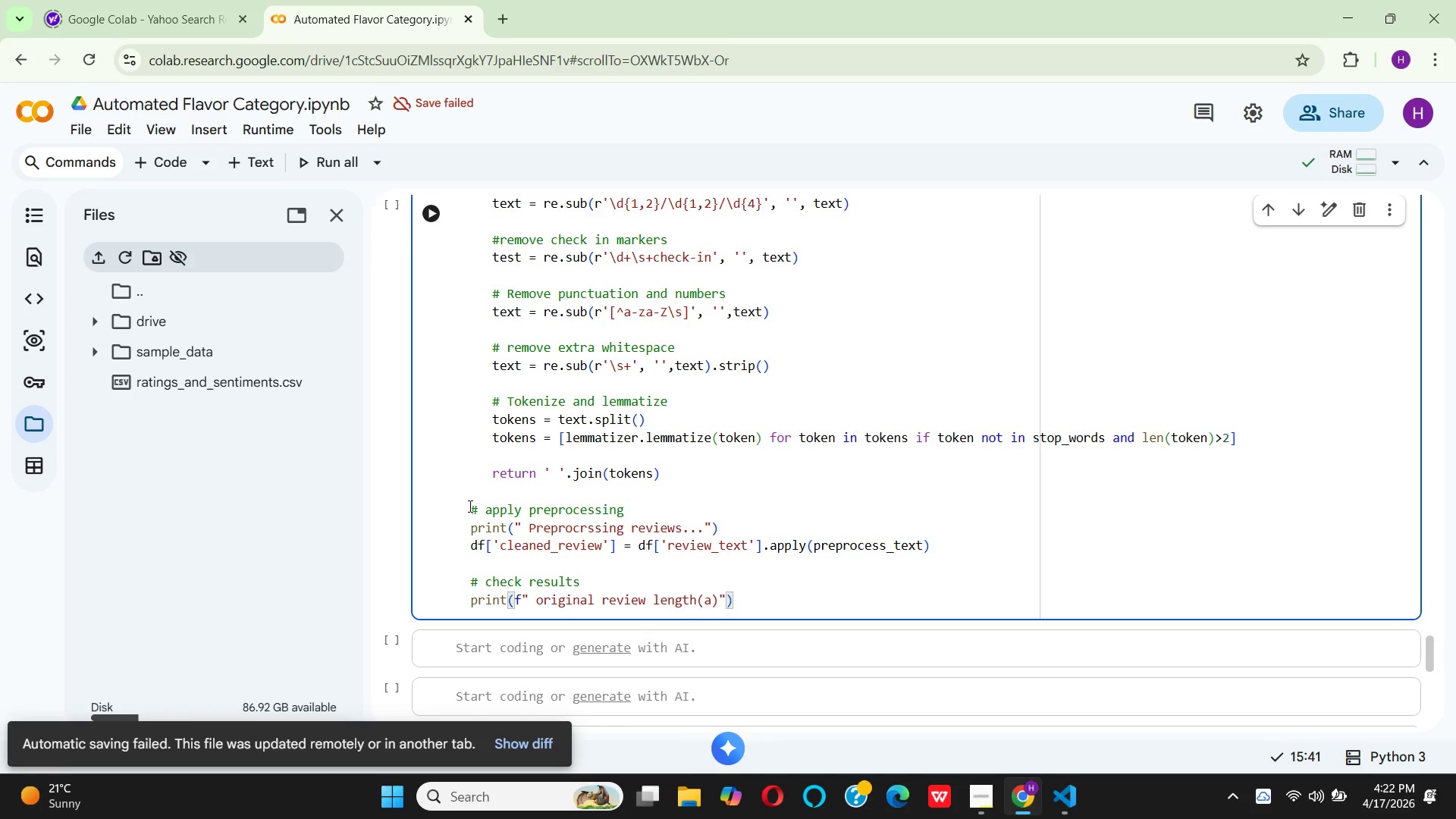 
hold_key(key=V, duration=0.34)
 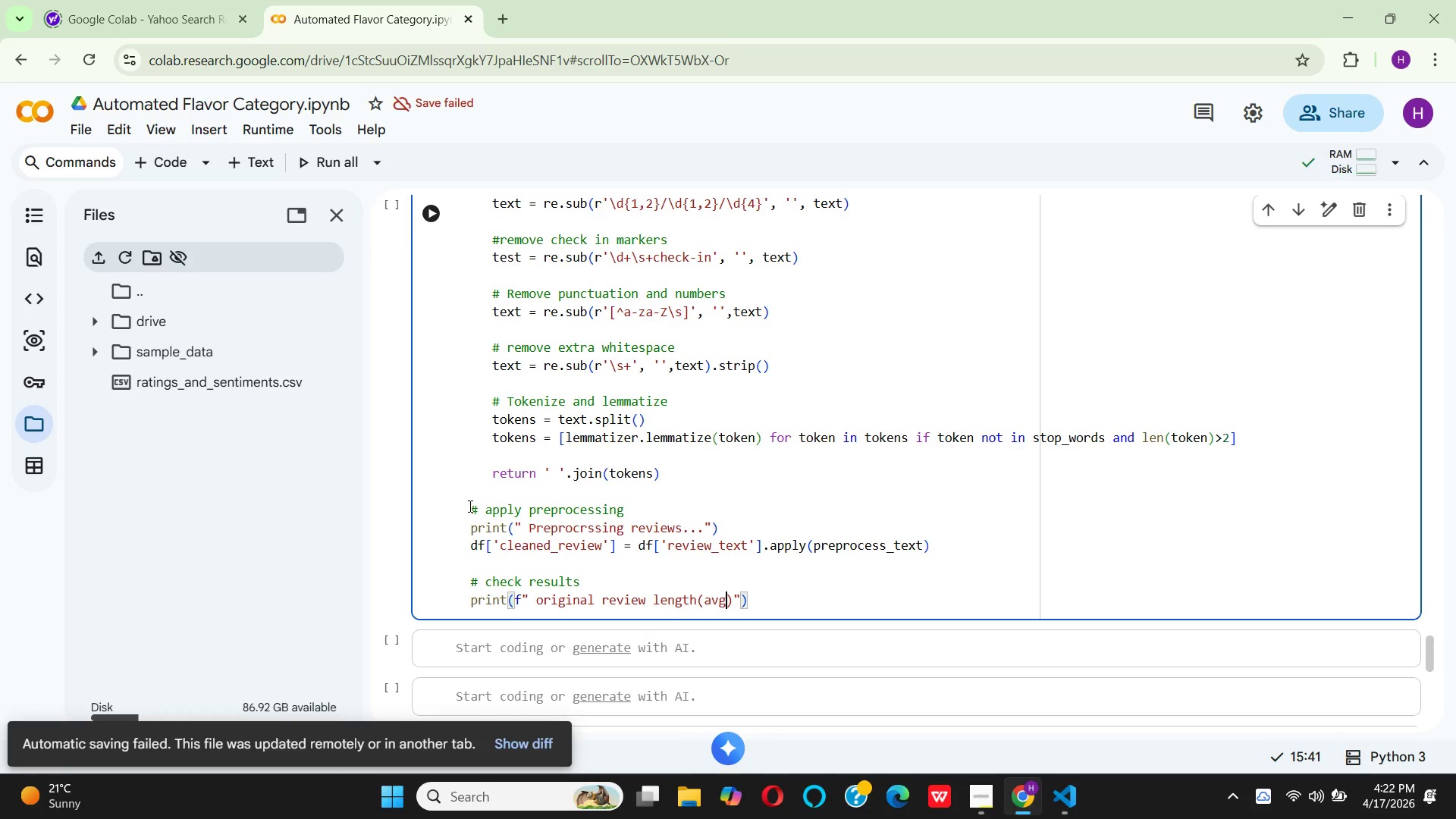 
hold_key(key=G, duration=0.33)
 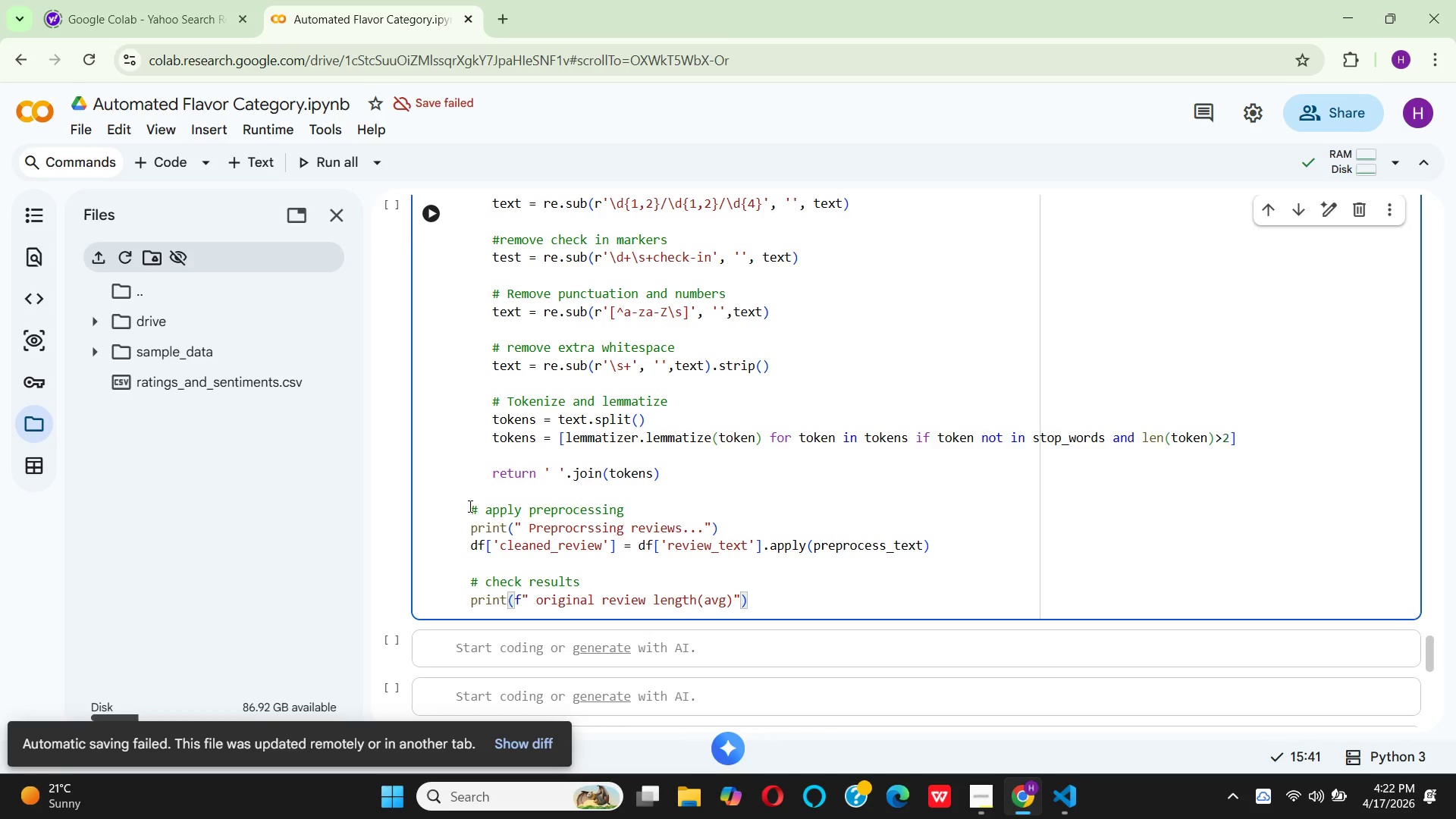 
key(ArrowRight)
 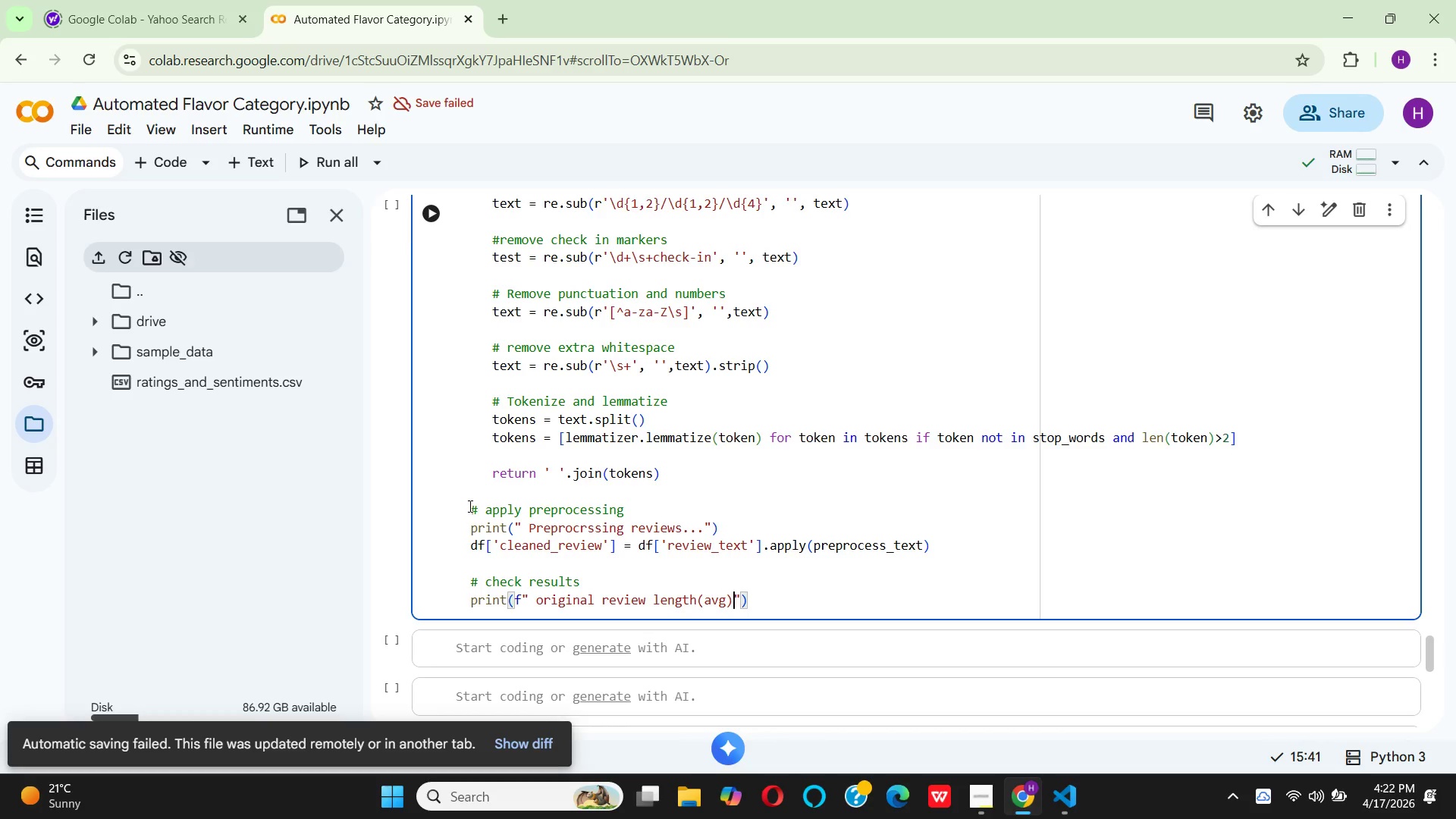 
key(Shift+Semicolon)
 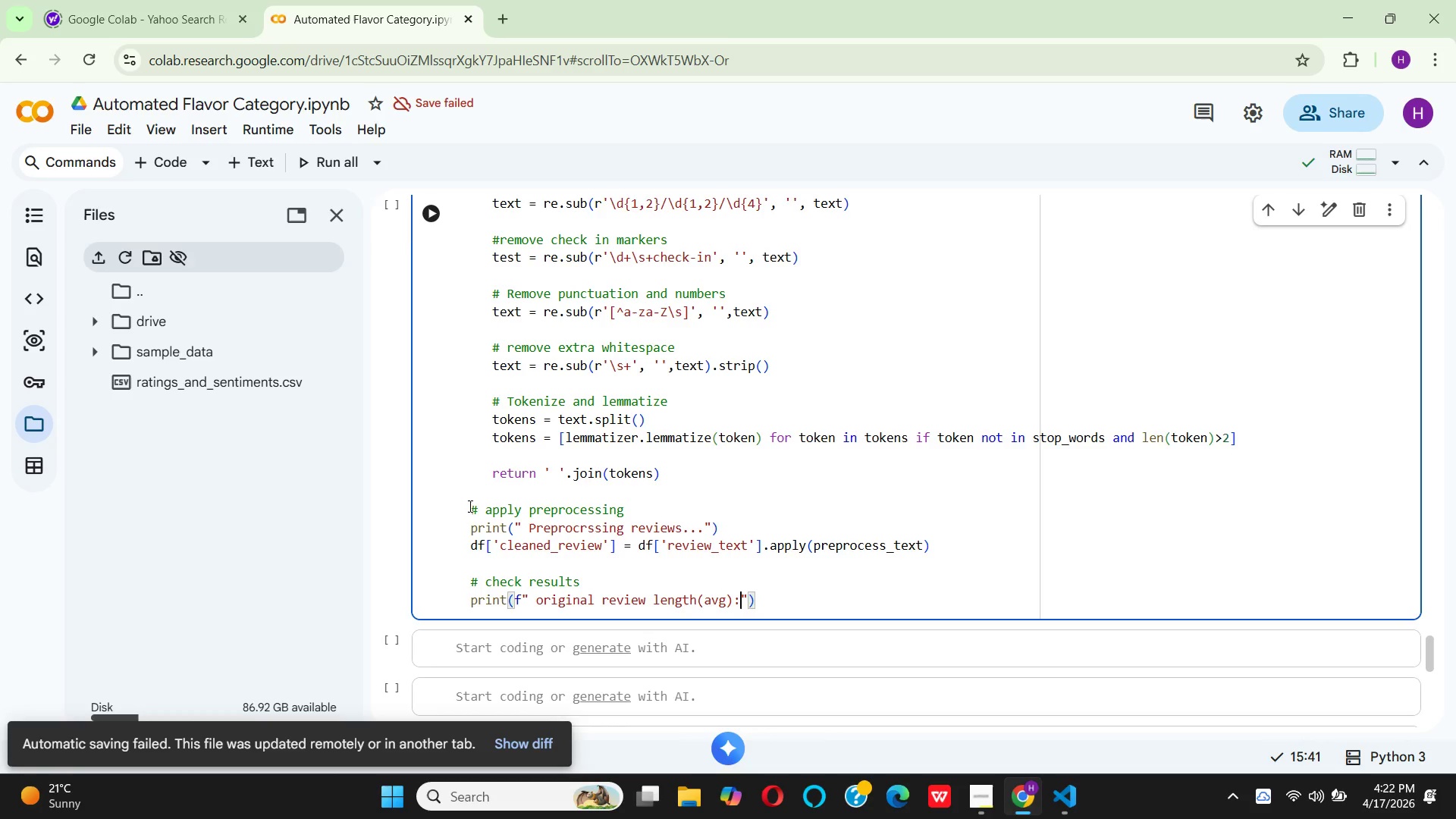 
key(Space)
 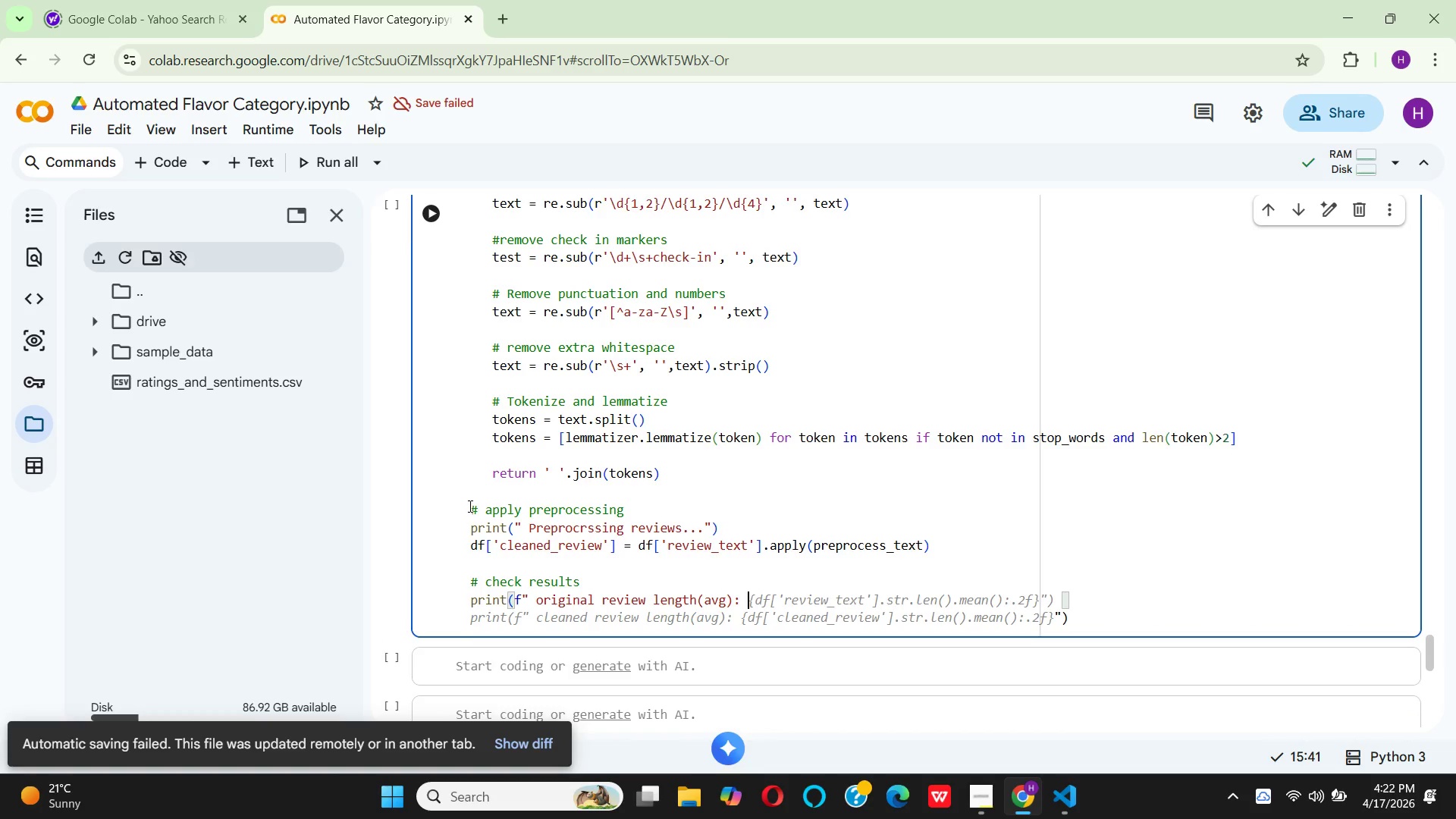 
type({df[')
 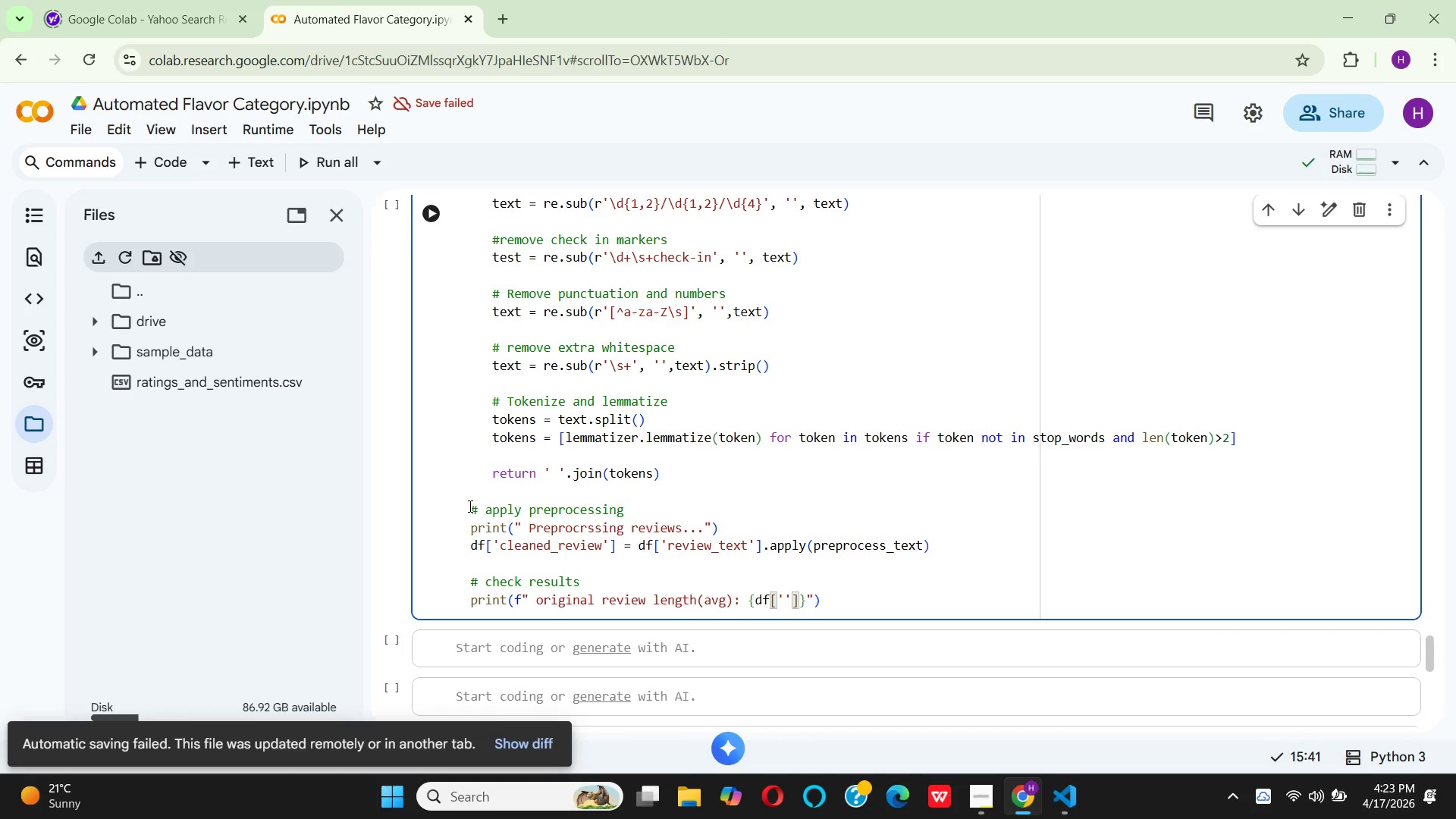 
type(review )
key(Backspace)
type(_text)
 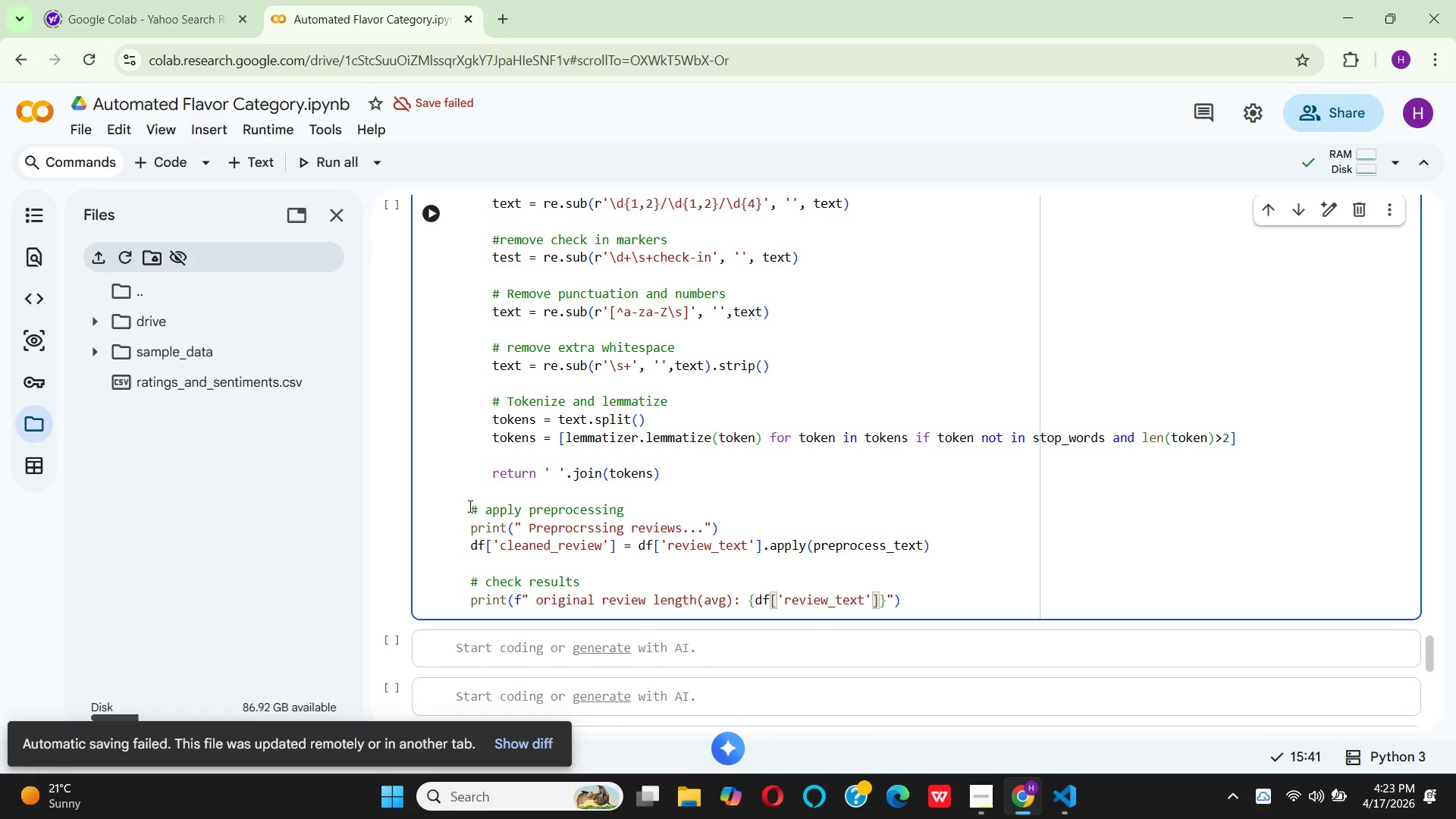 
key(ArrowRight)
 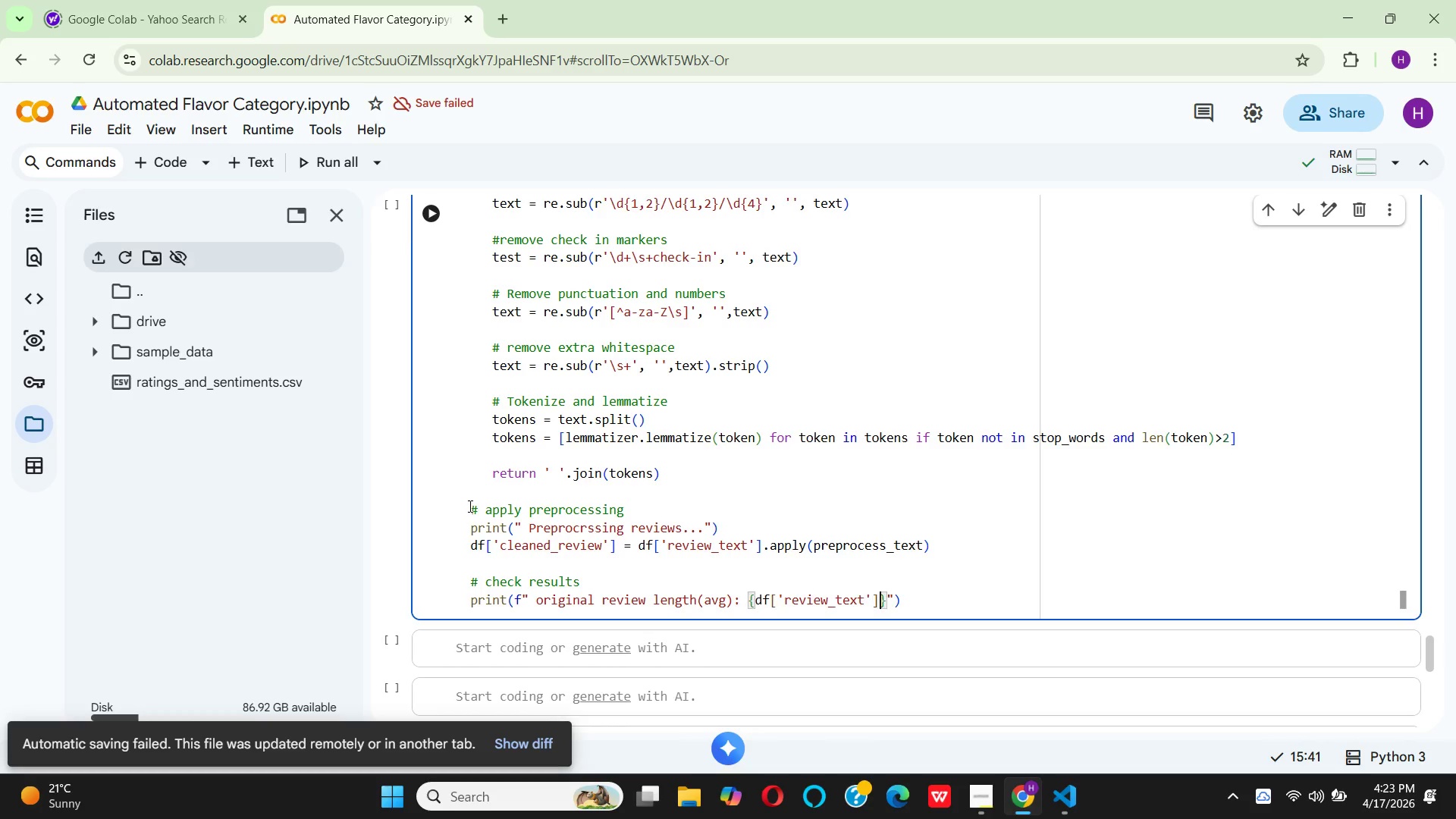 
key(ArrowRight)
 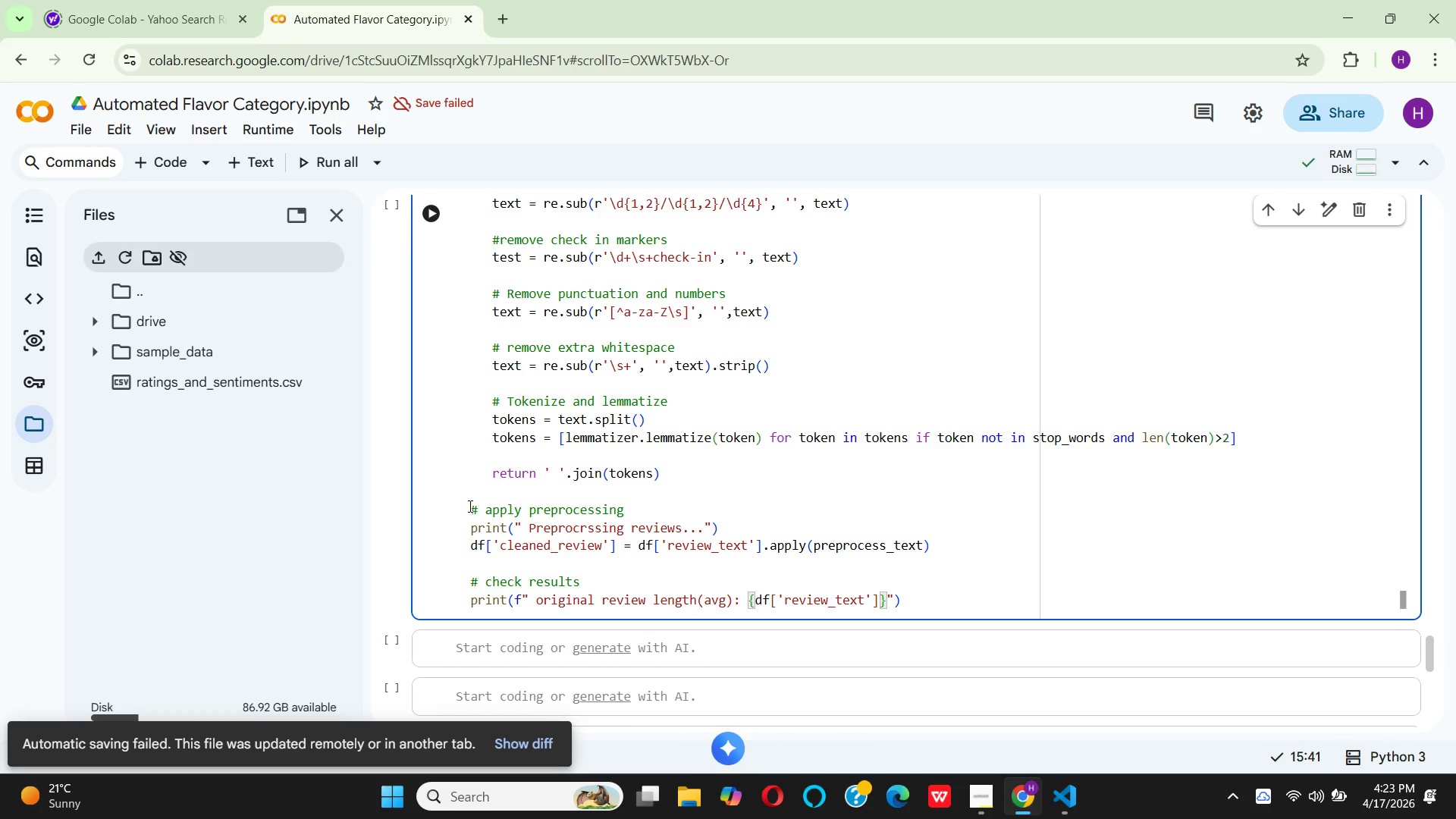 
type(.str)
 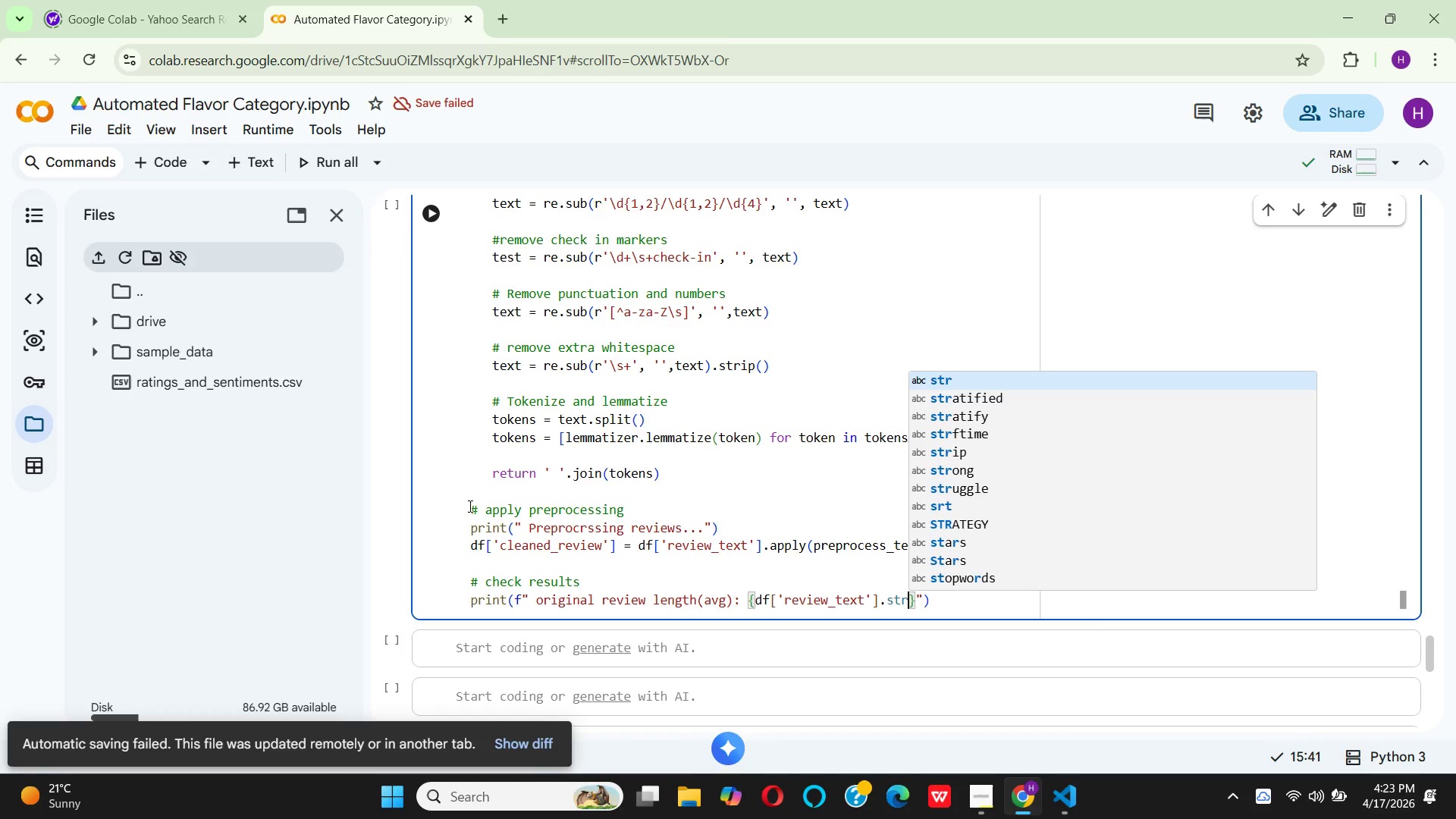 
key(Enter)
 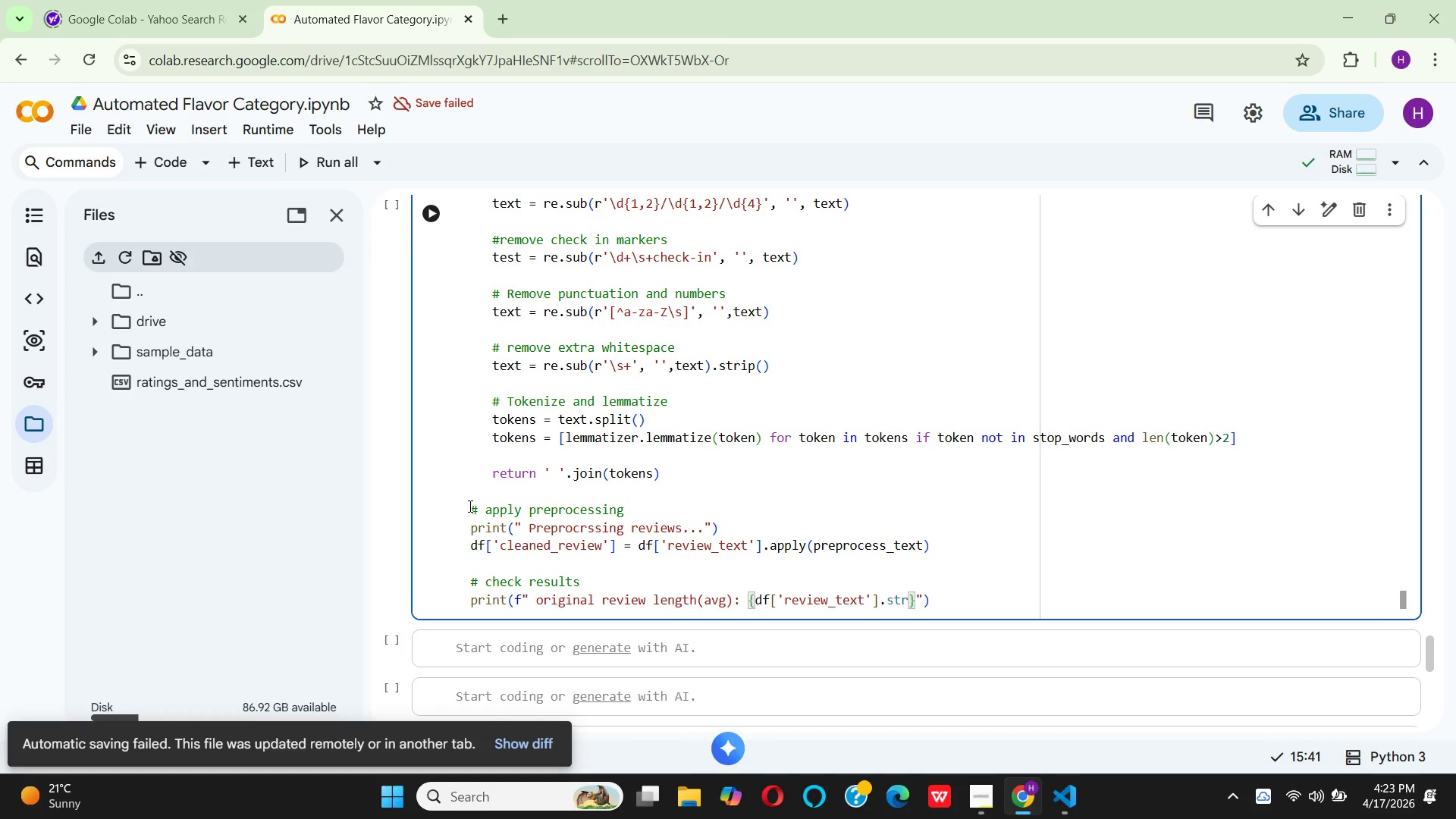 
type(.len()
 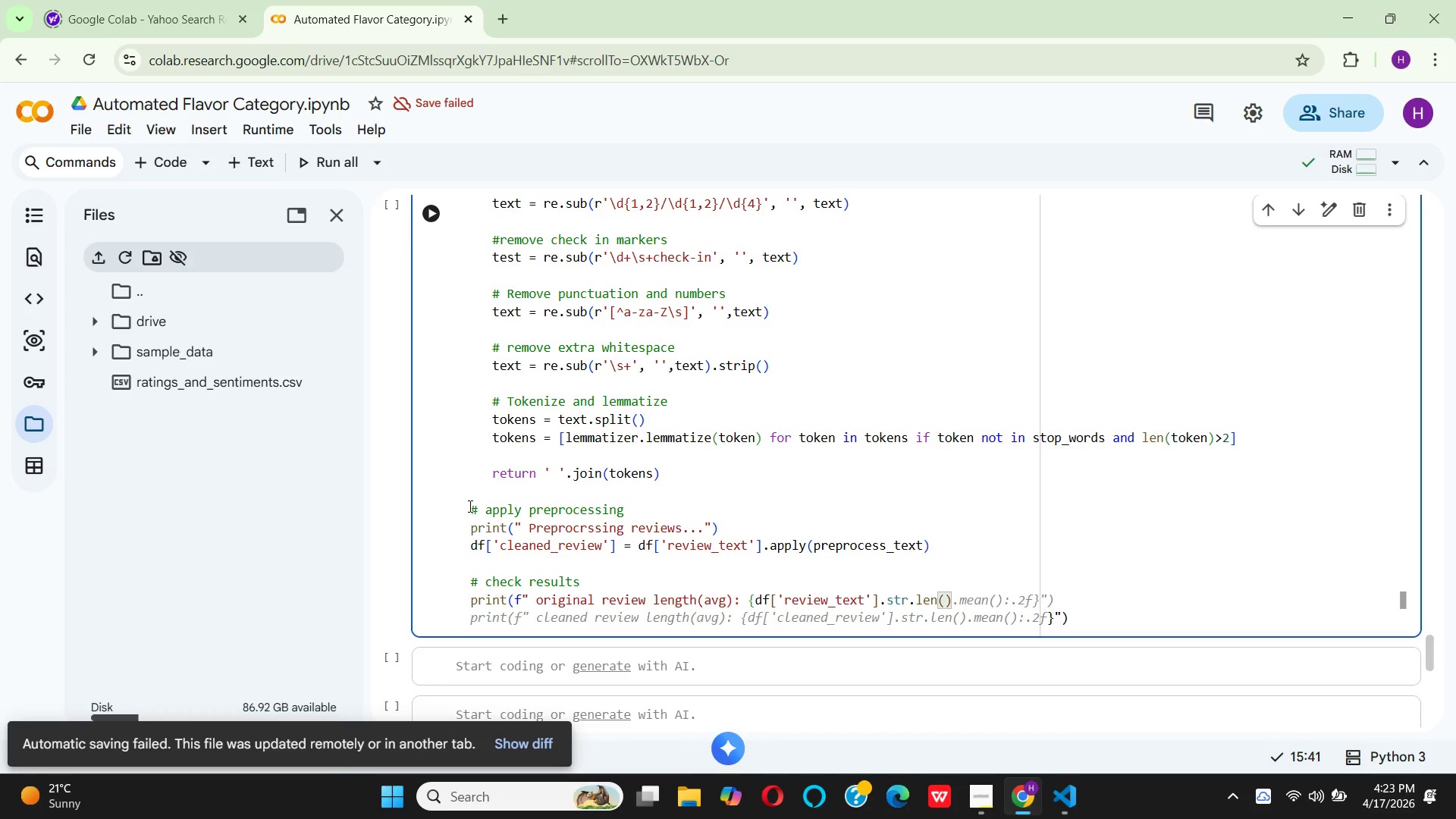 
key(ArrowRight)
 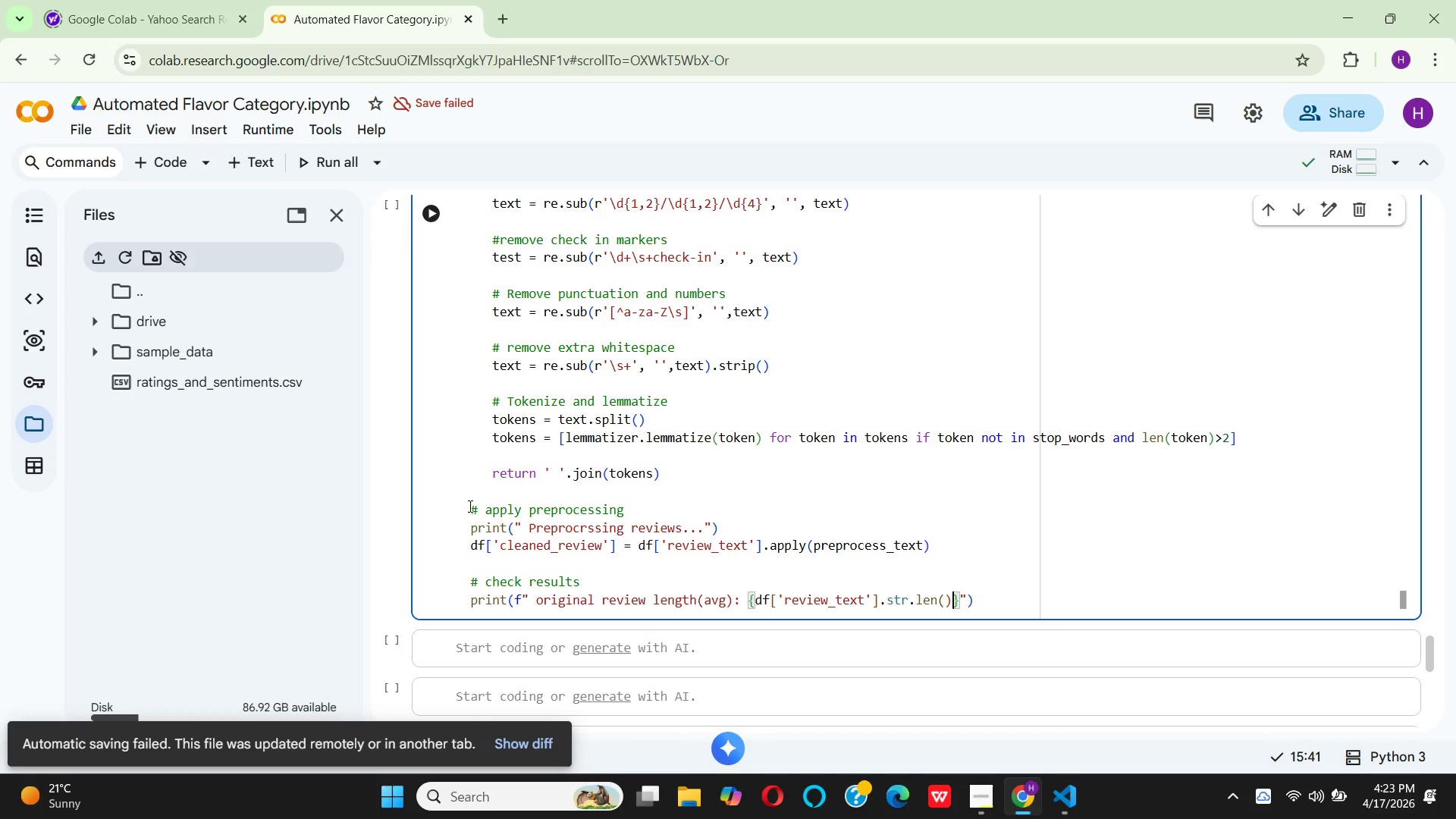 
type(.me)
 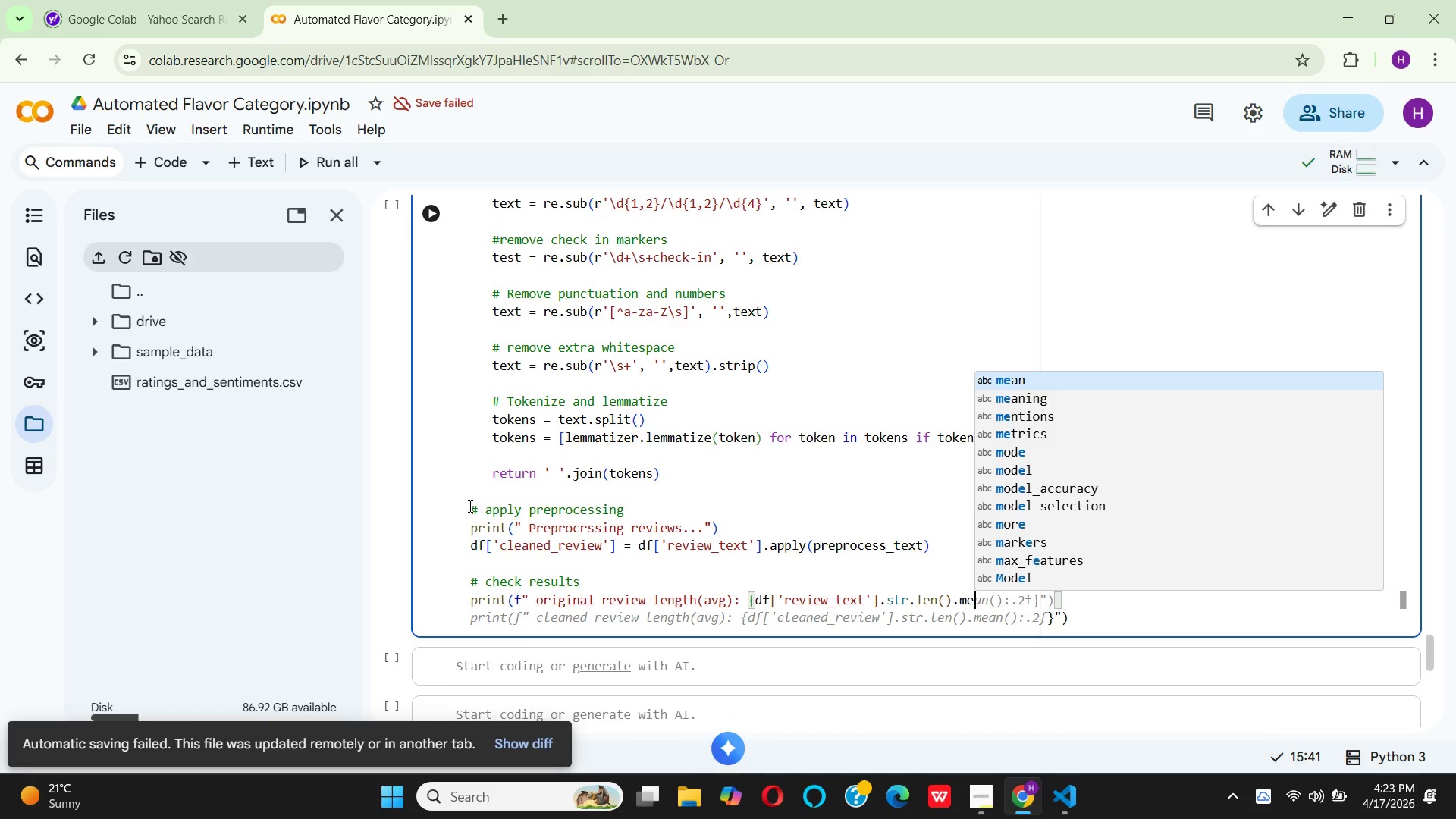 
key(Enter)
 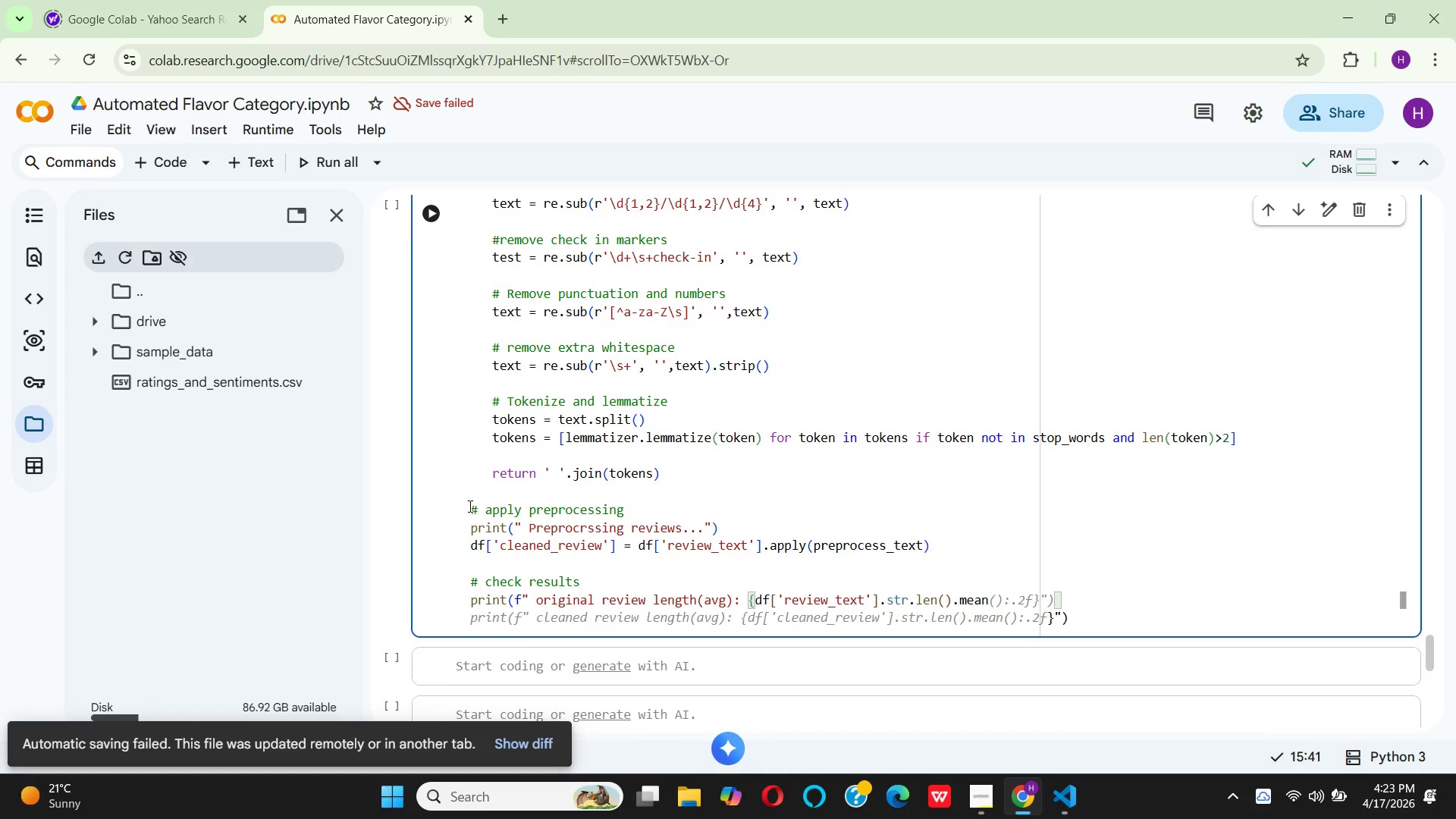 
key(Shift+9)
 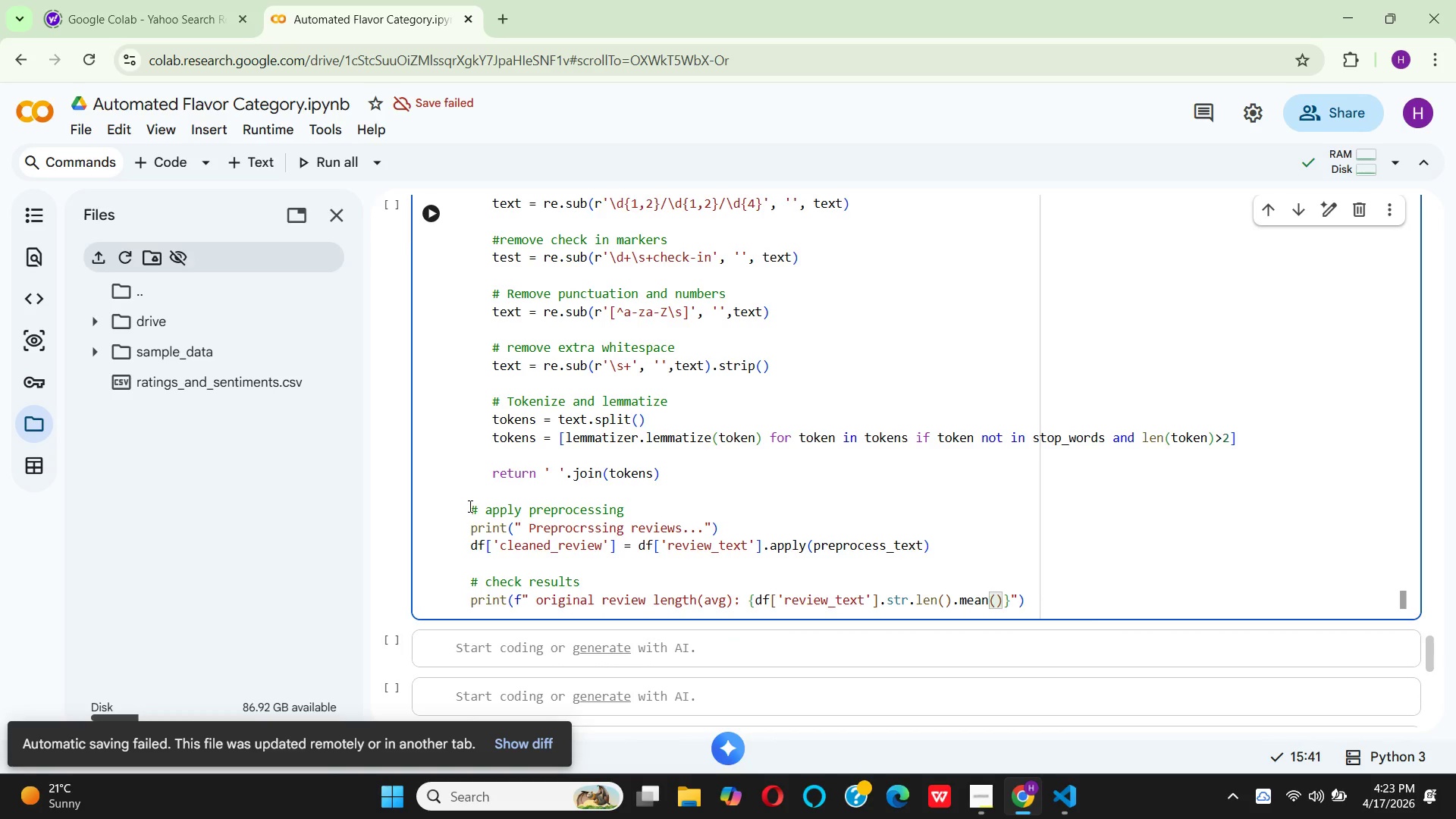 
key(ArrowRight)
 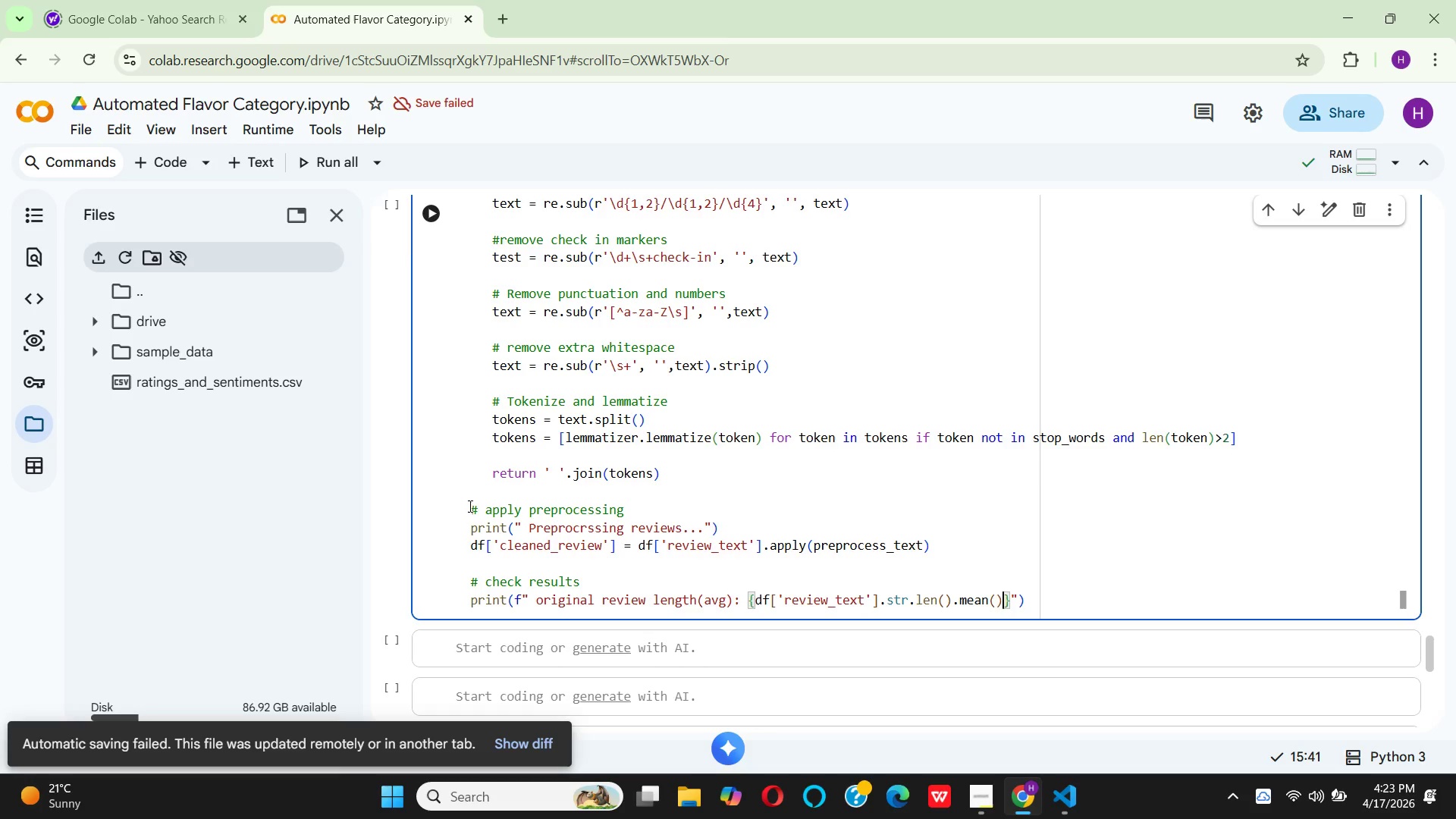 
key(Shift+Semicolon)
 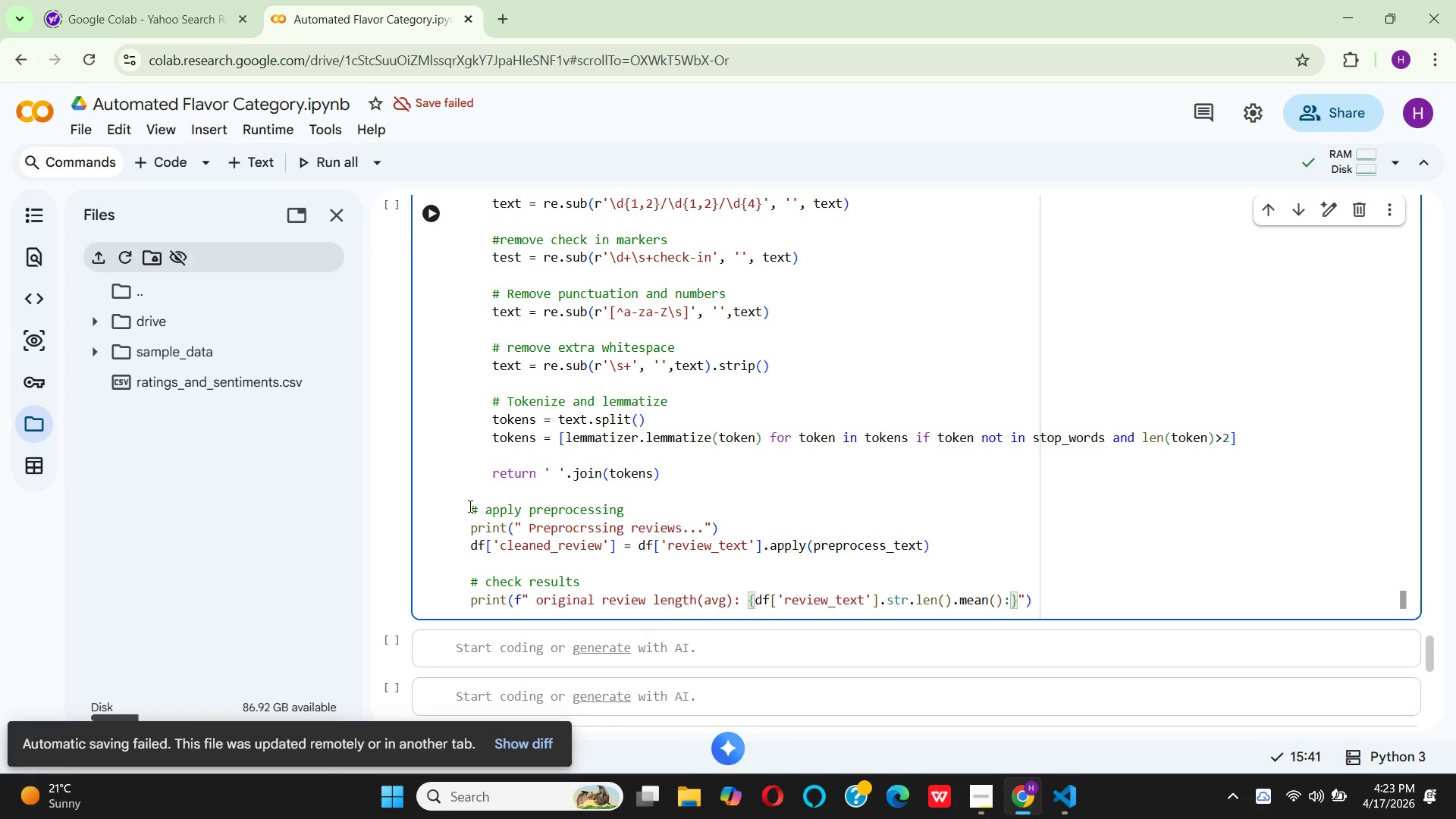 
key(Period)
 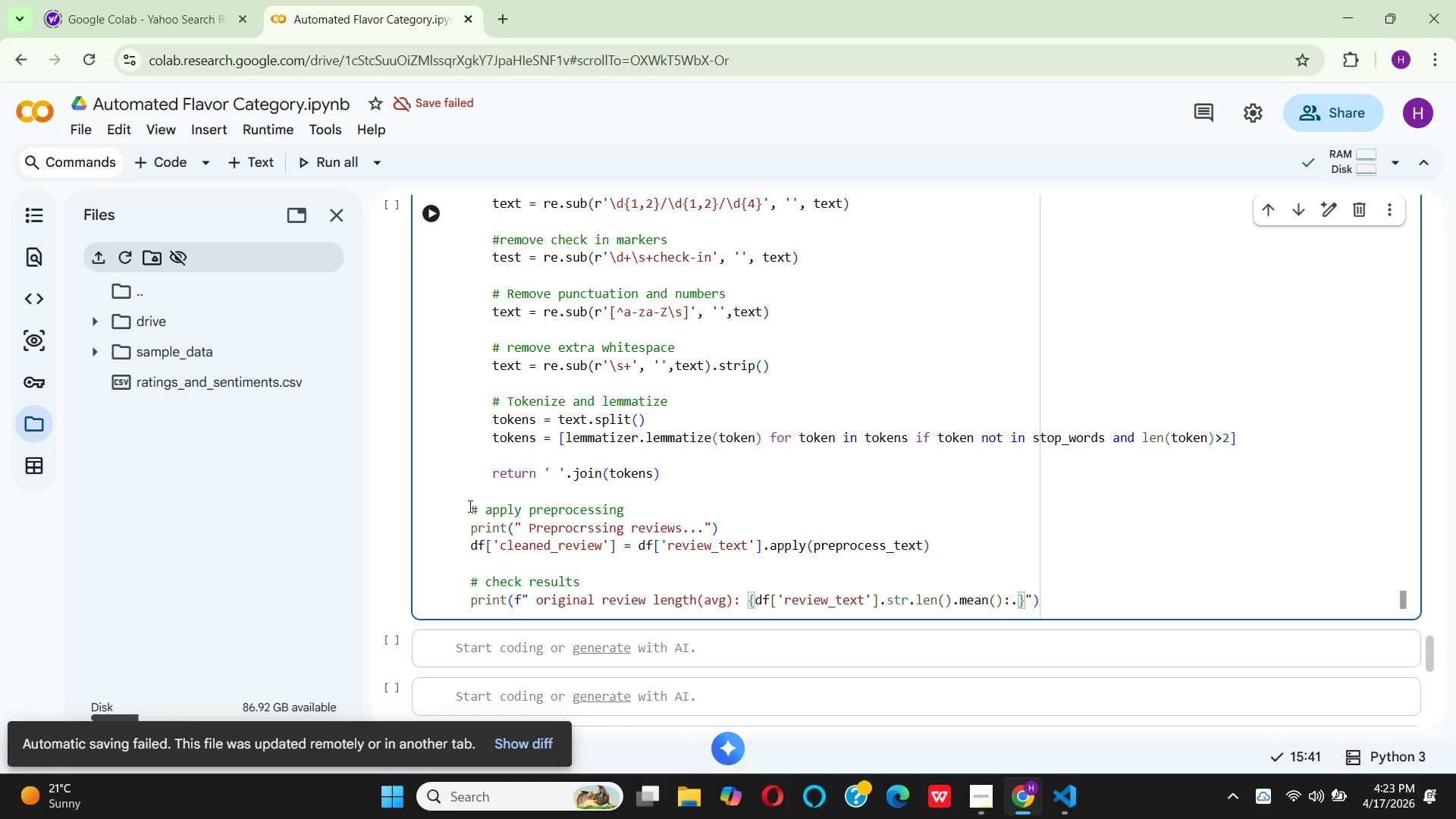 
wait(5.97)
 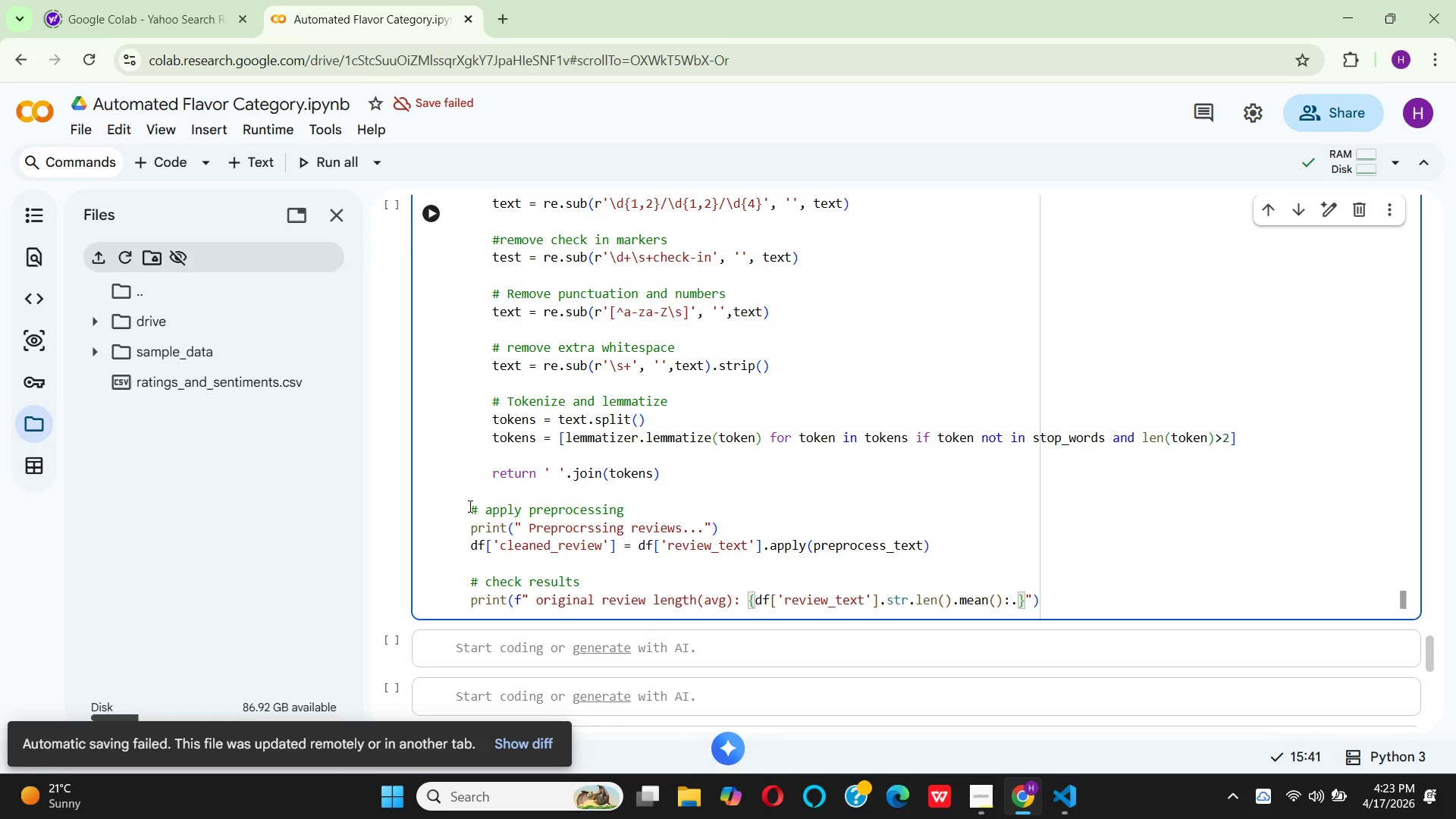 
type(0f)
 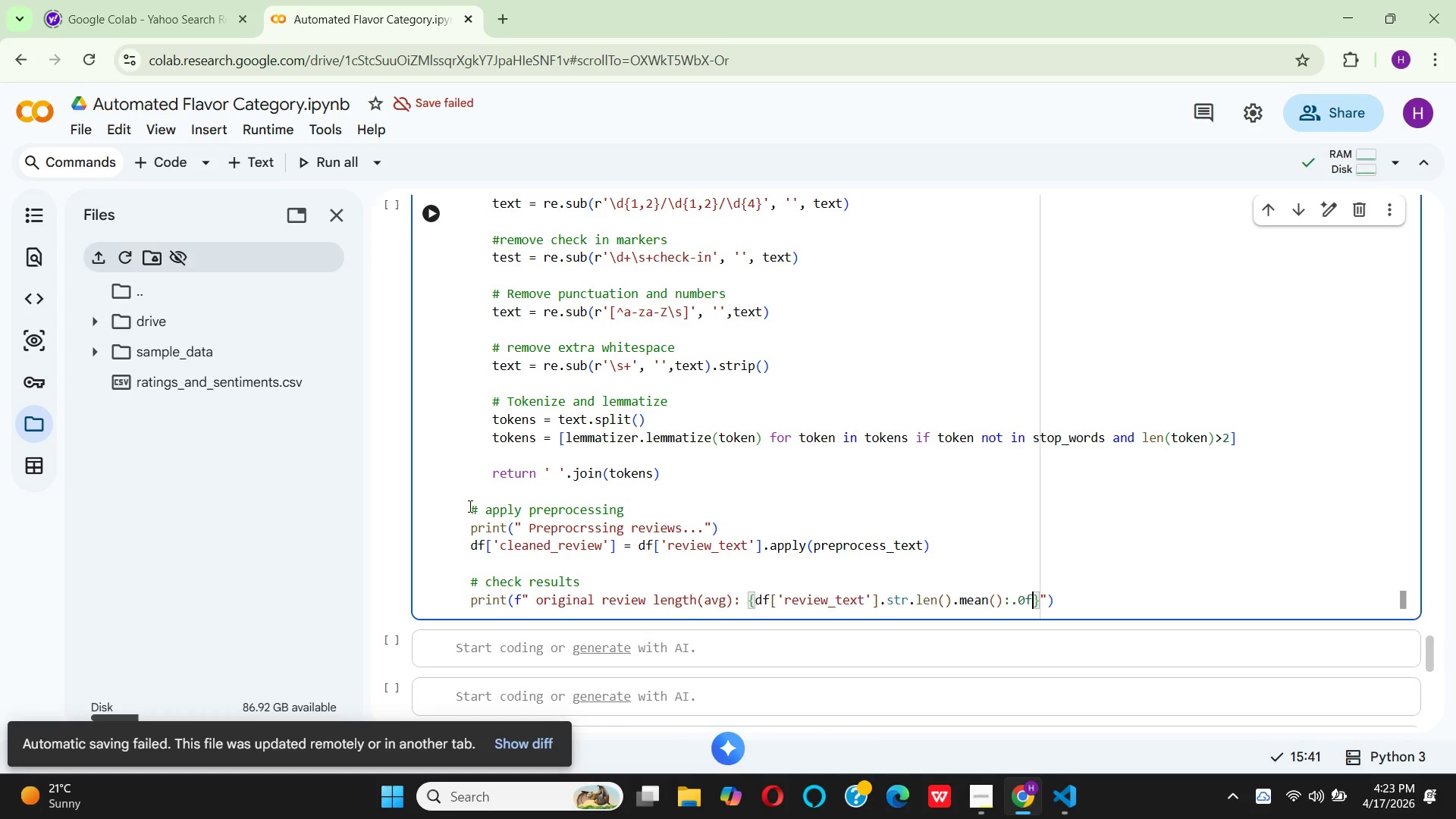 
key(ArrowRight)
 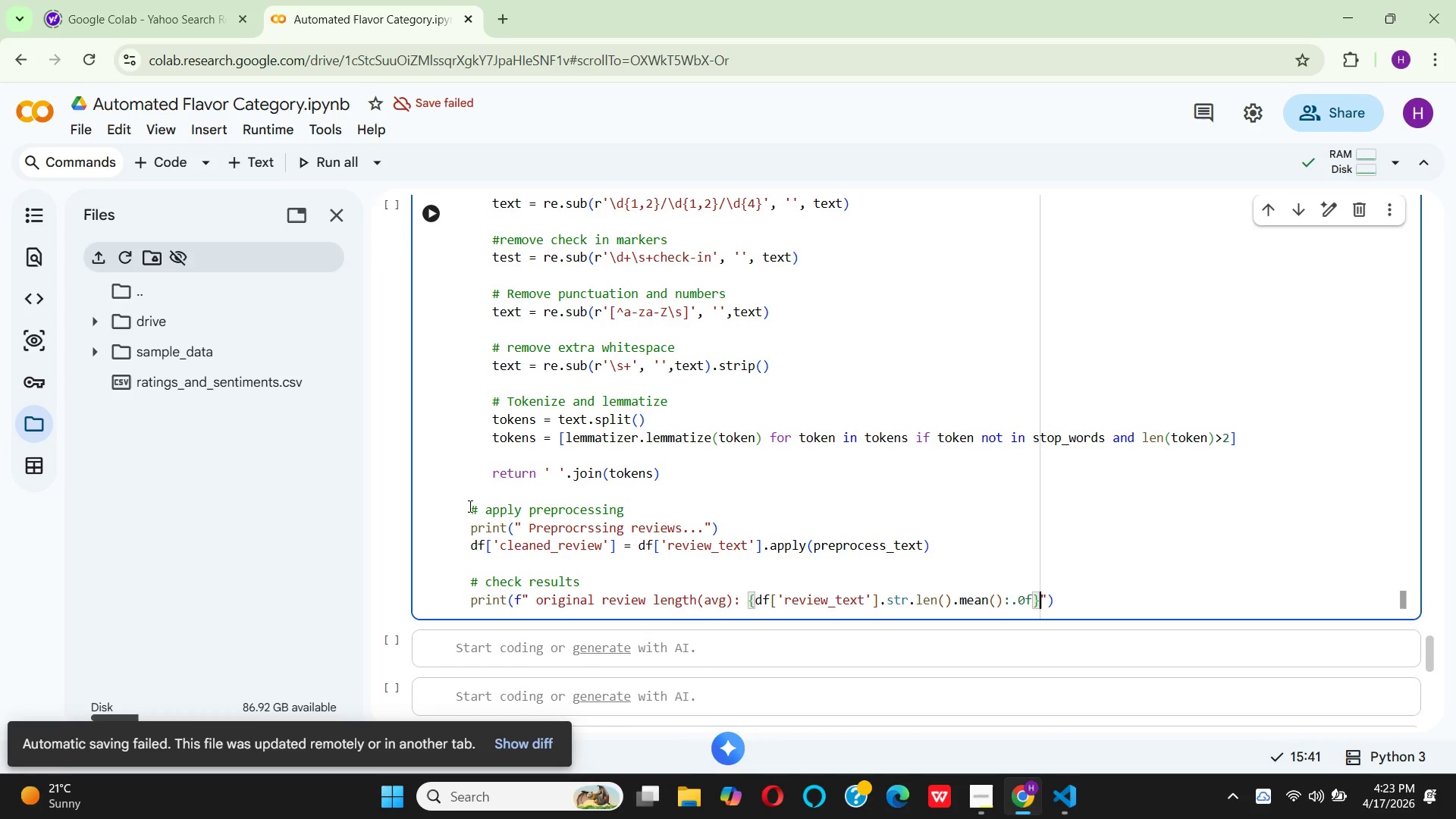 
type( chars)
 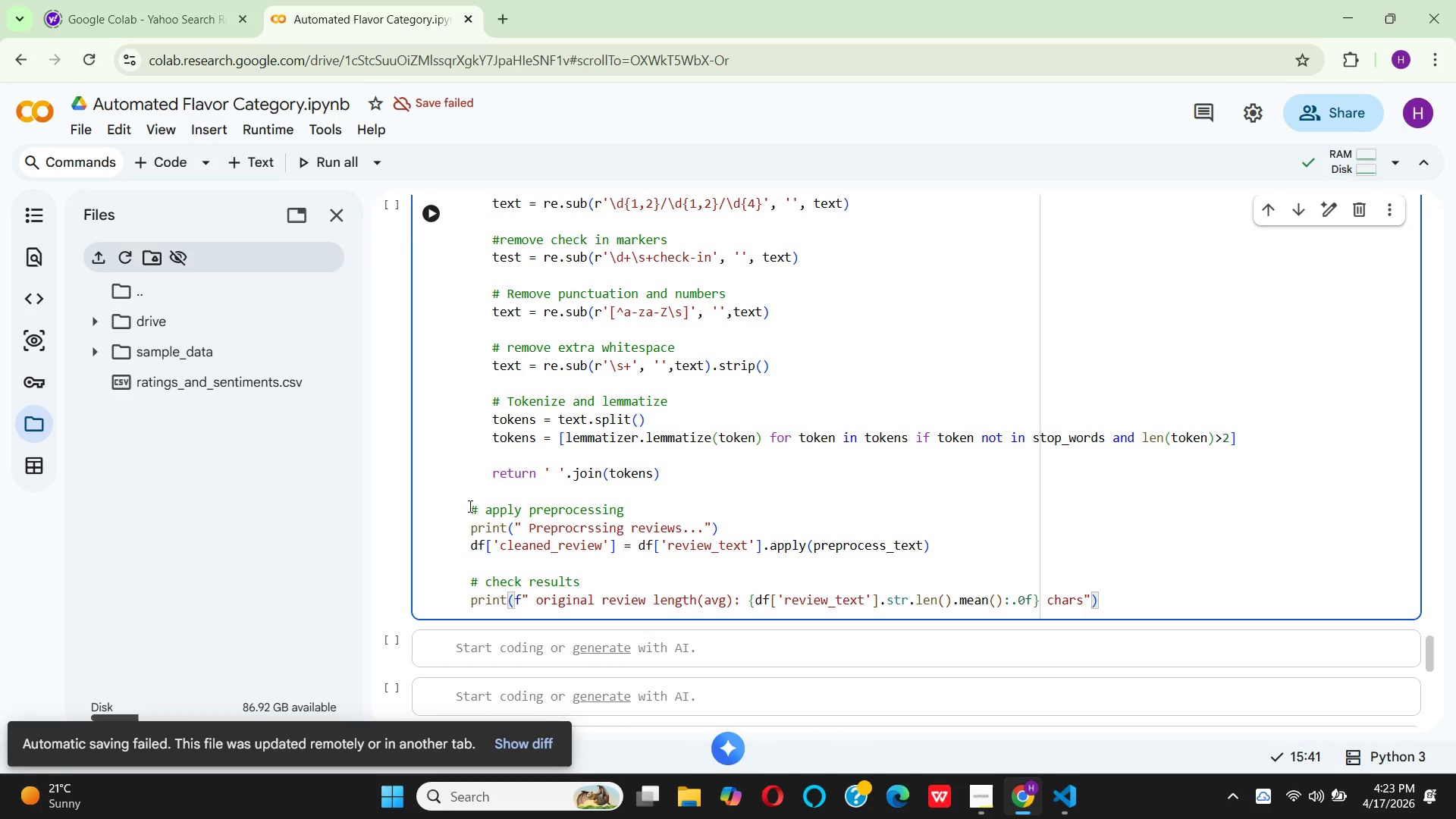 
key(ArrowRight)
 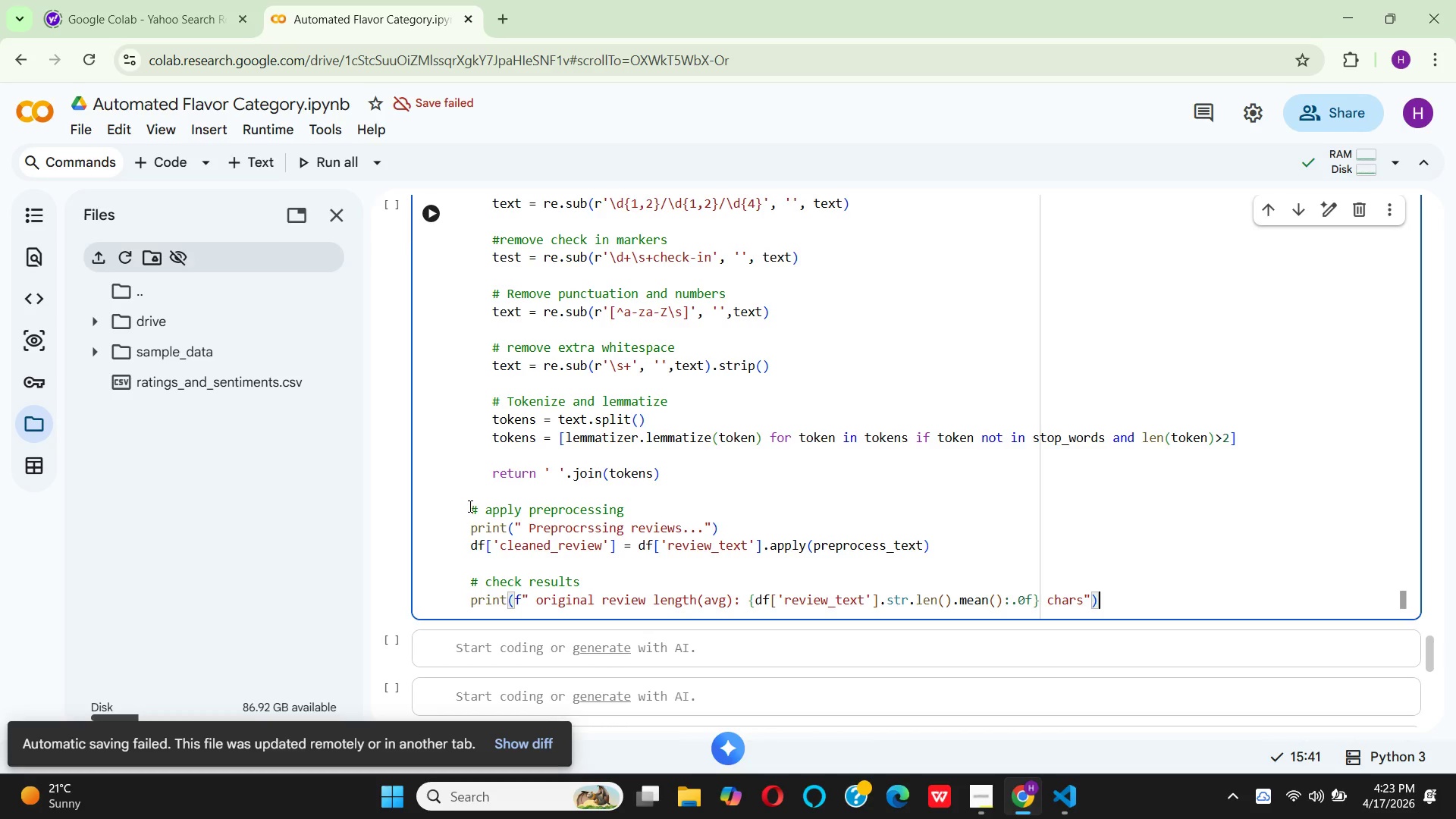 
key(ArrowRight)
 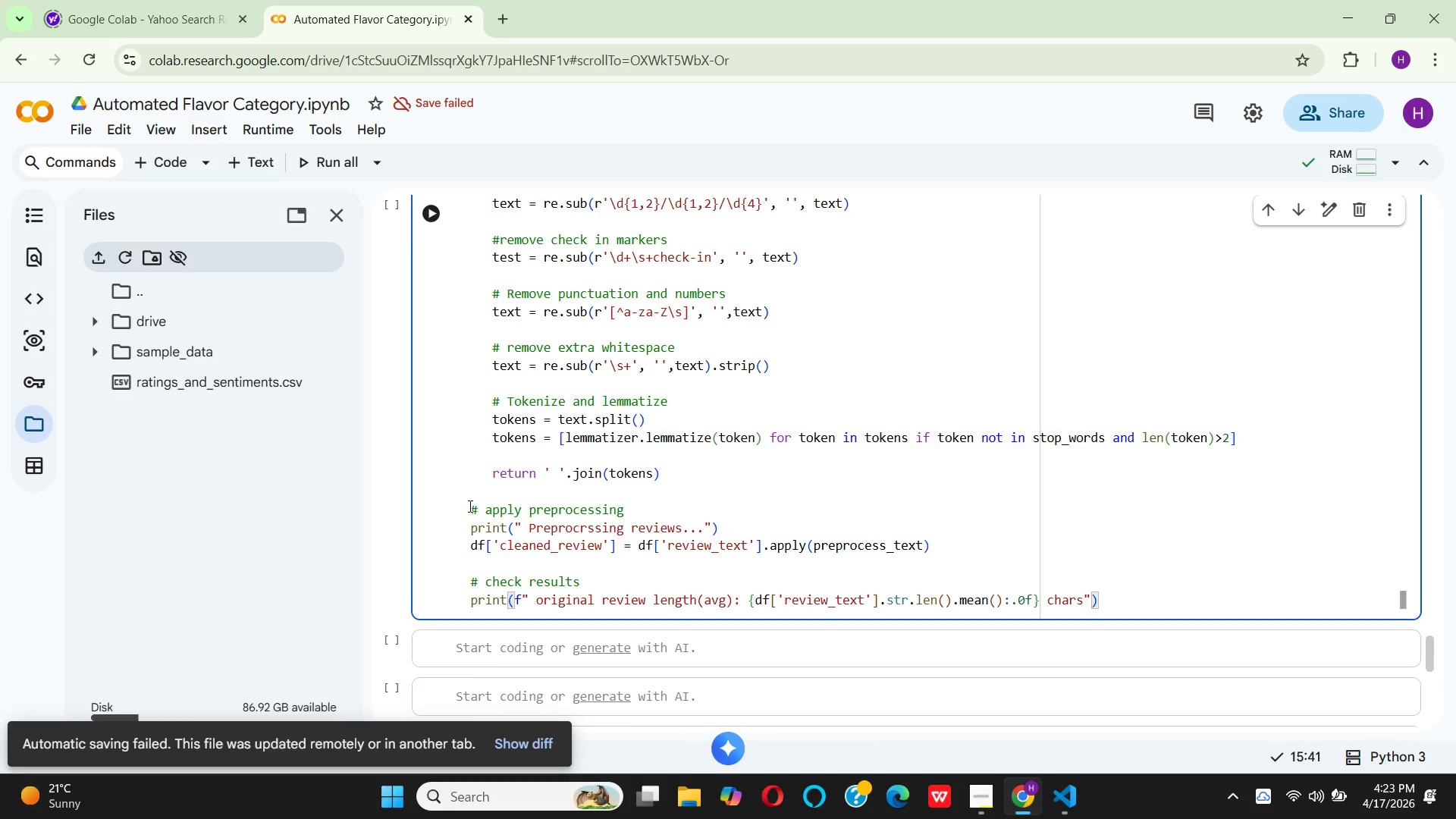 
key(Enter)
 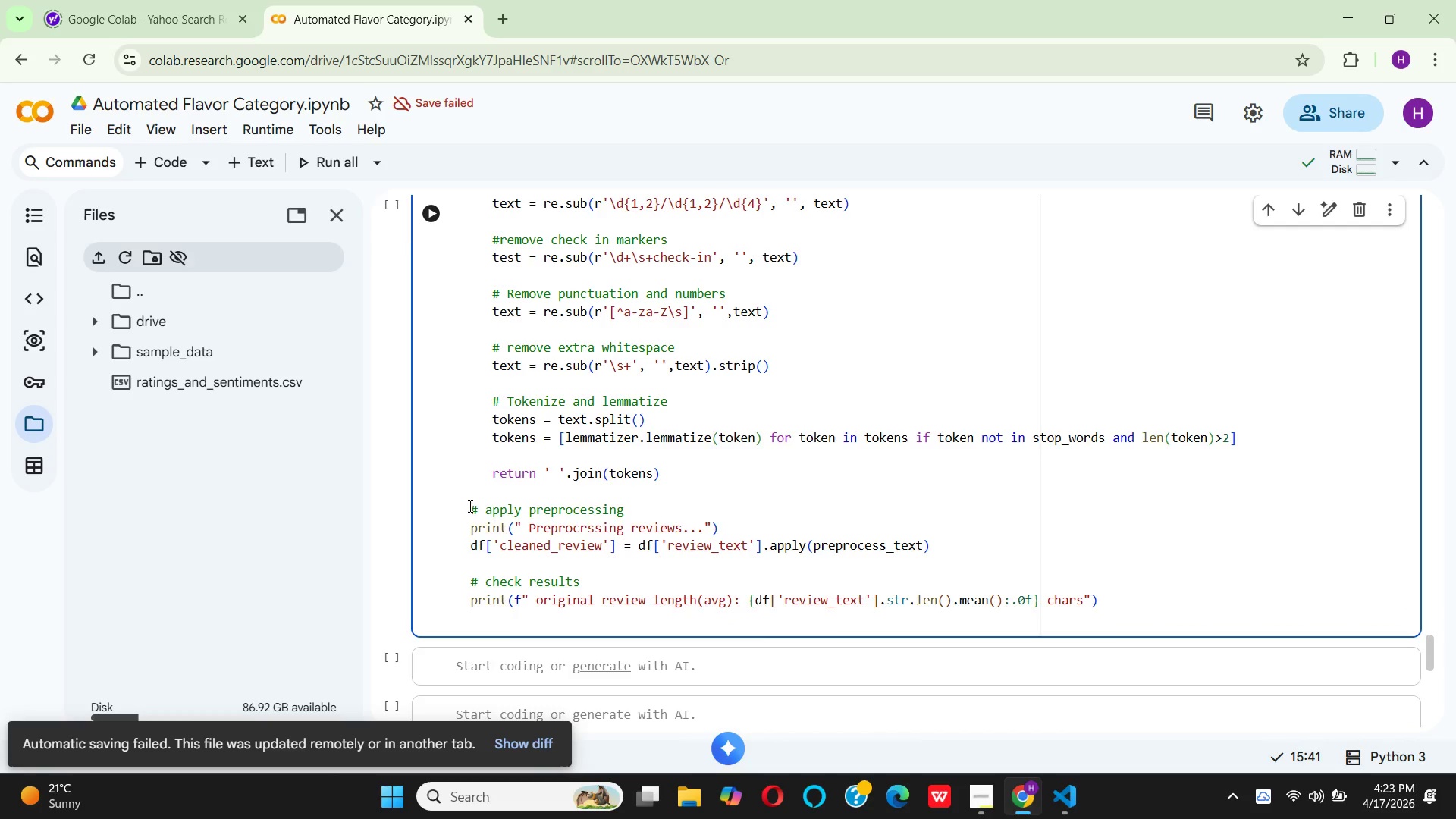 
type(print)
 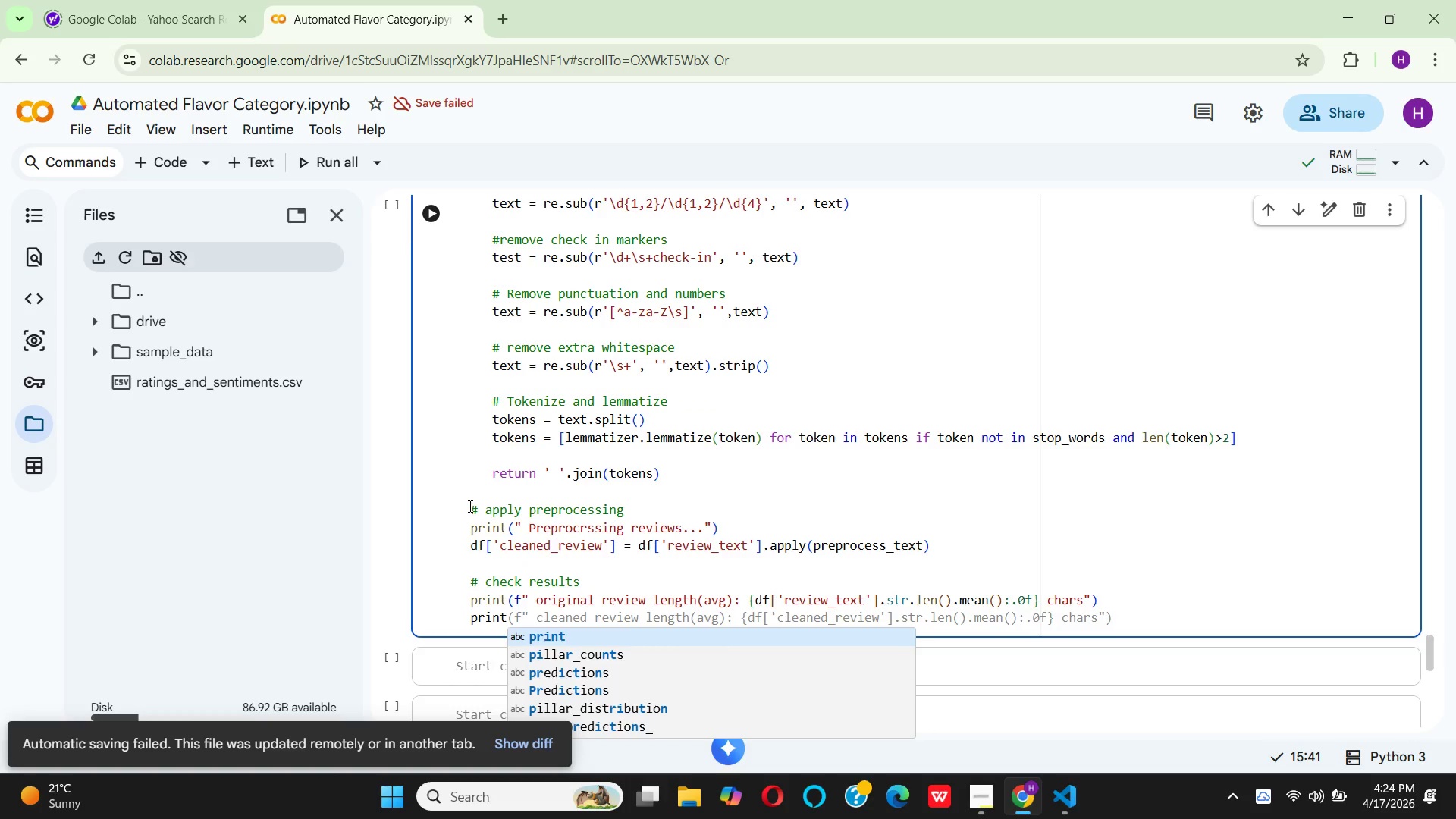 
key(Enter)
 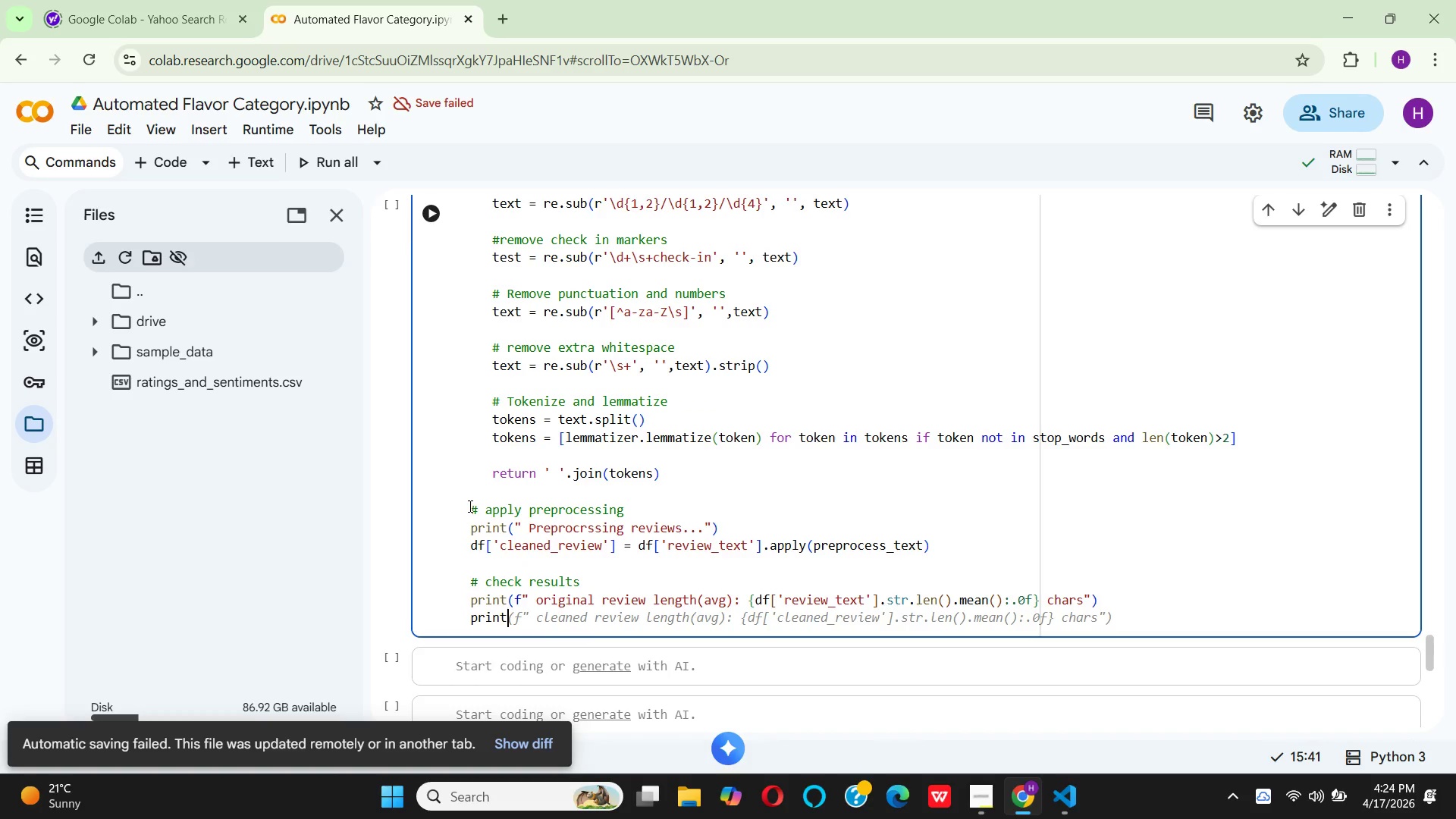 
type((f")
 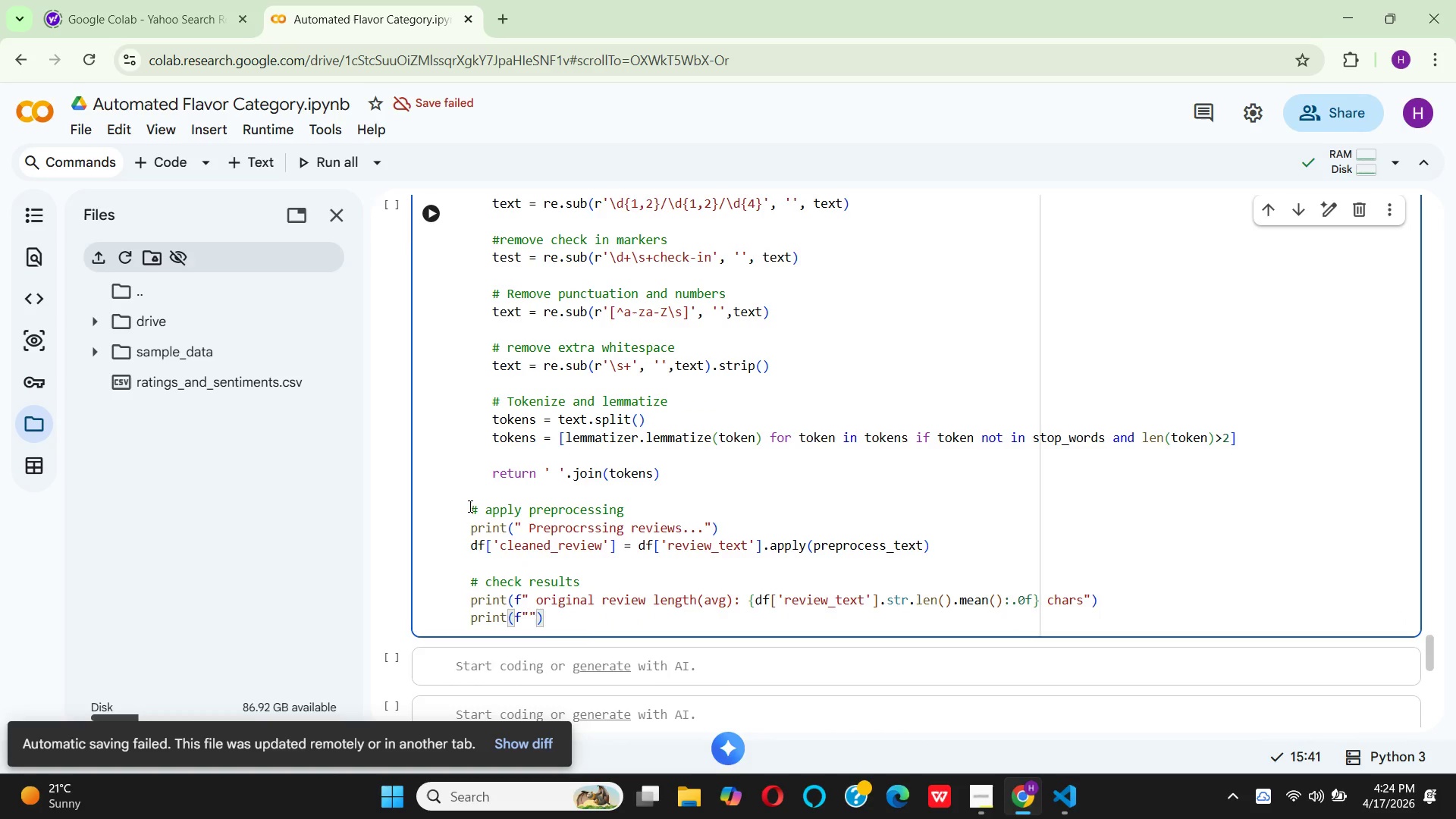 
key(Space)
 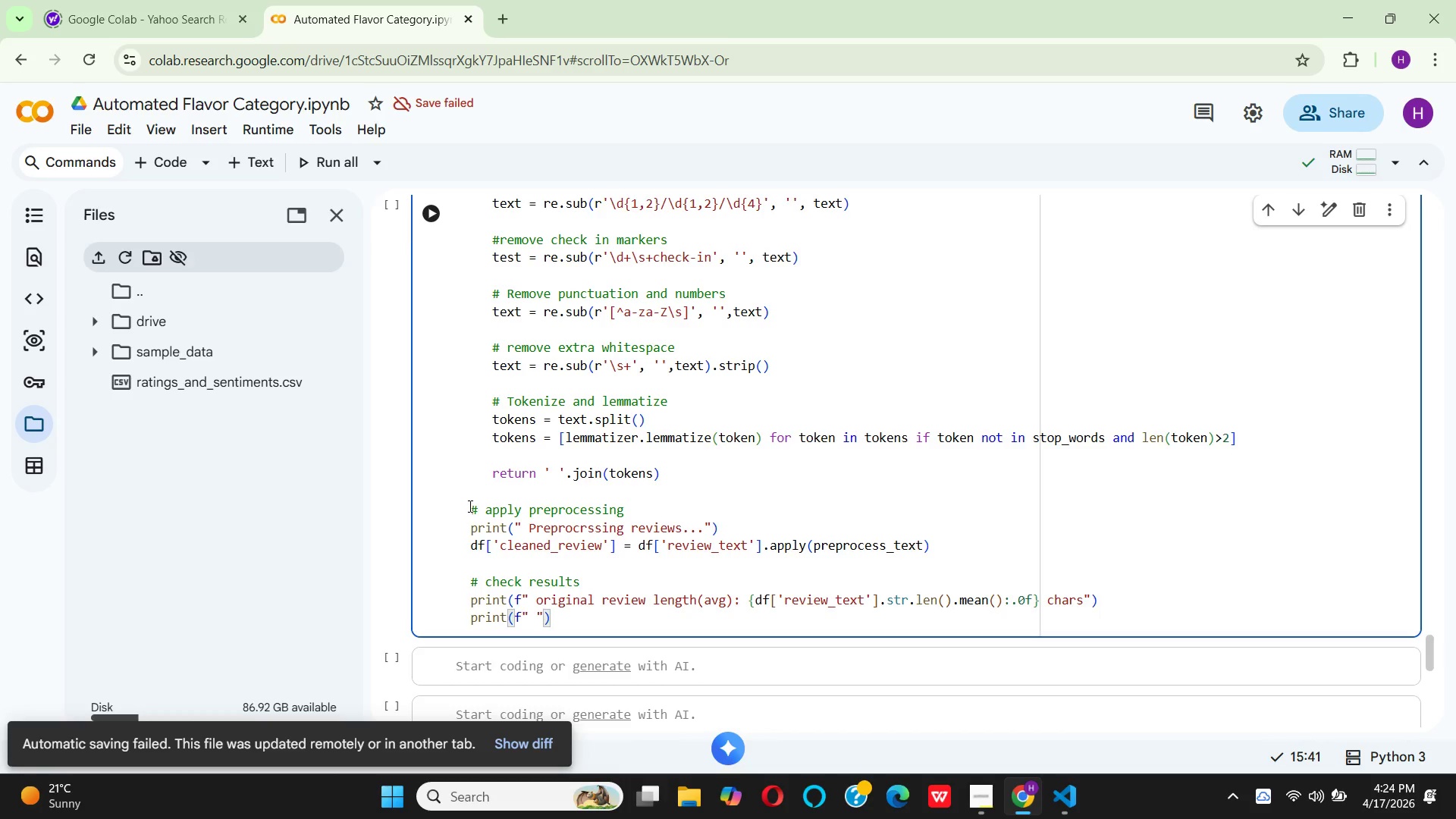 
type(Cleaned revi)
 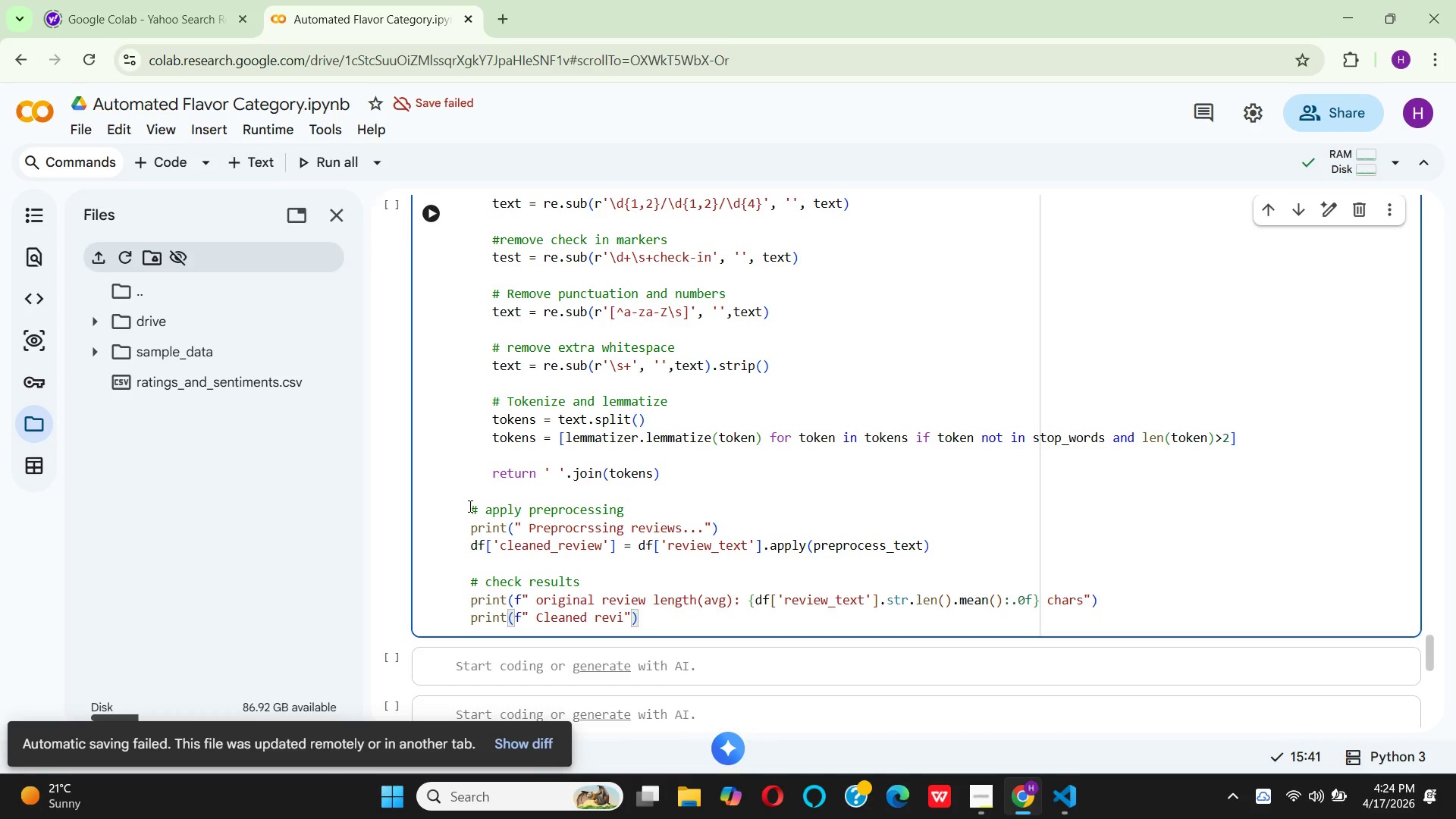 
wait(12.36)
 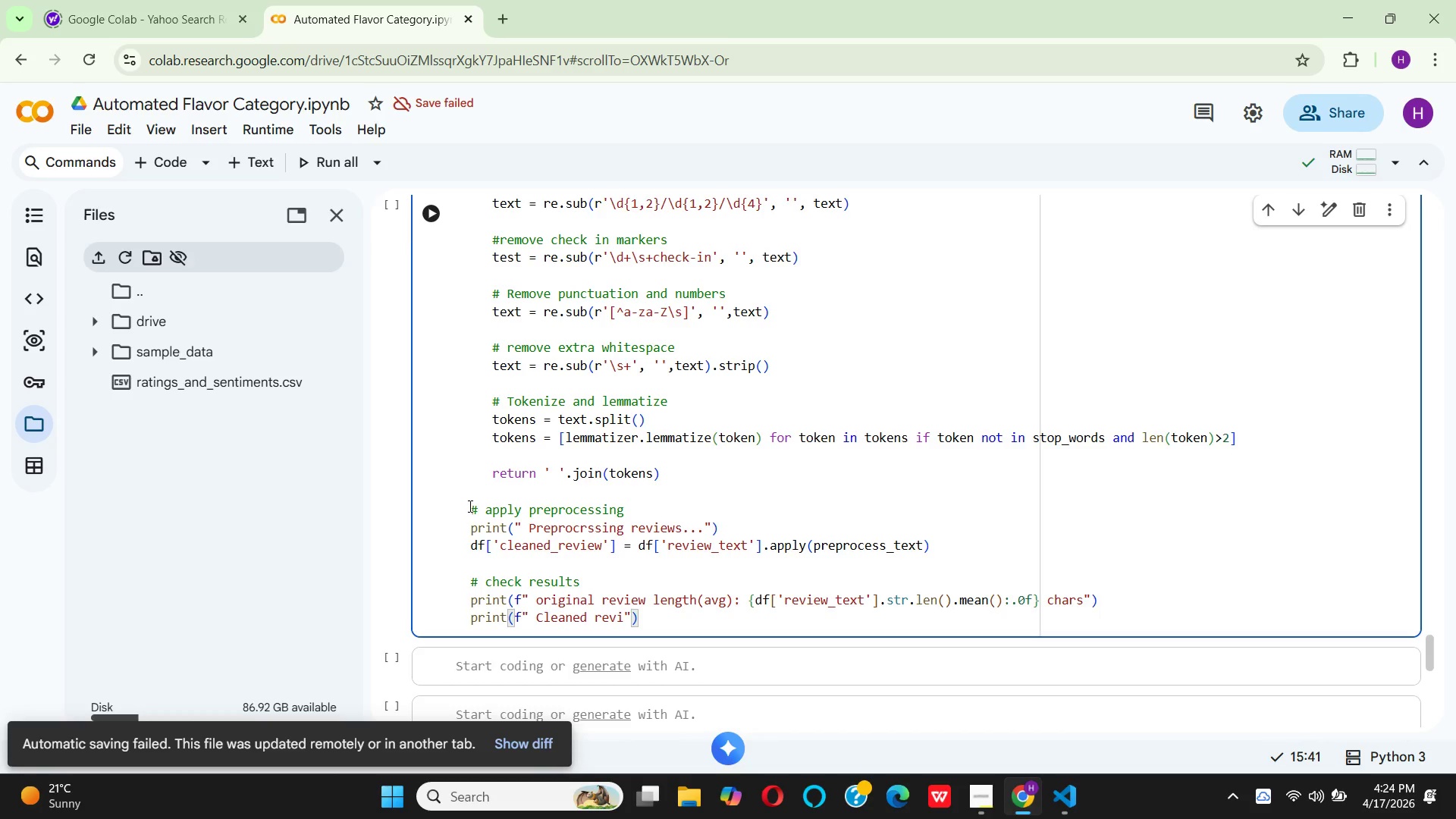 
type(ew legth(avg)
 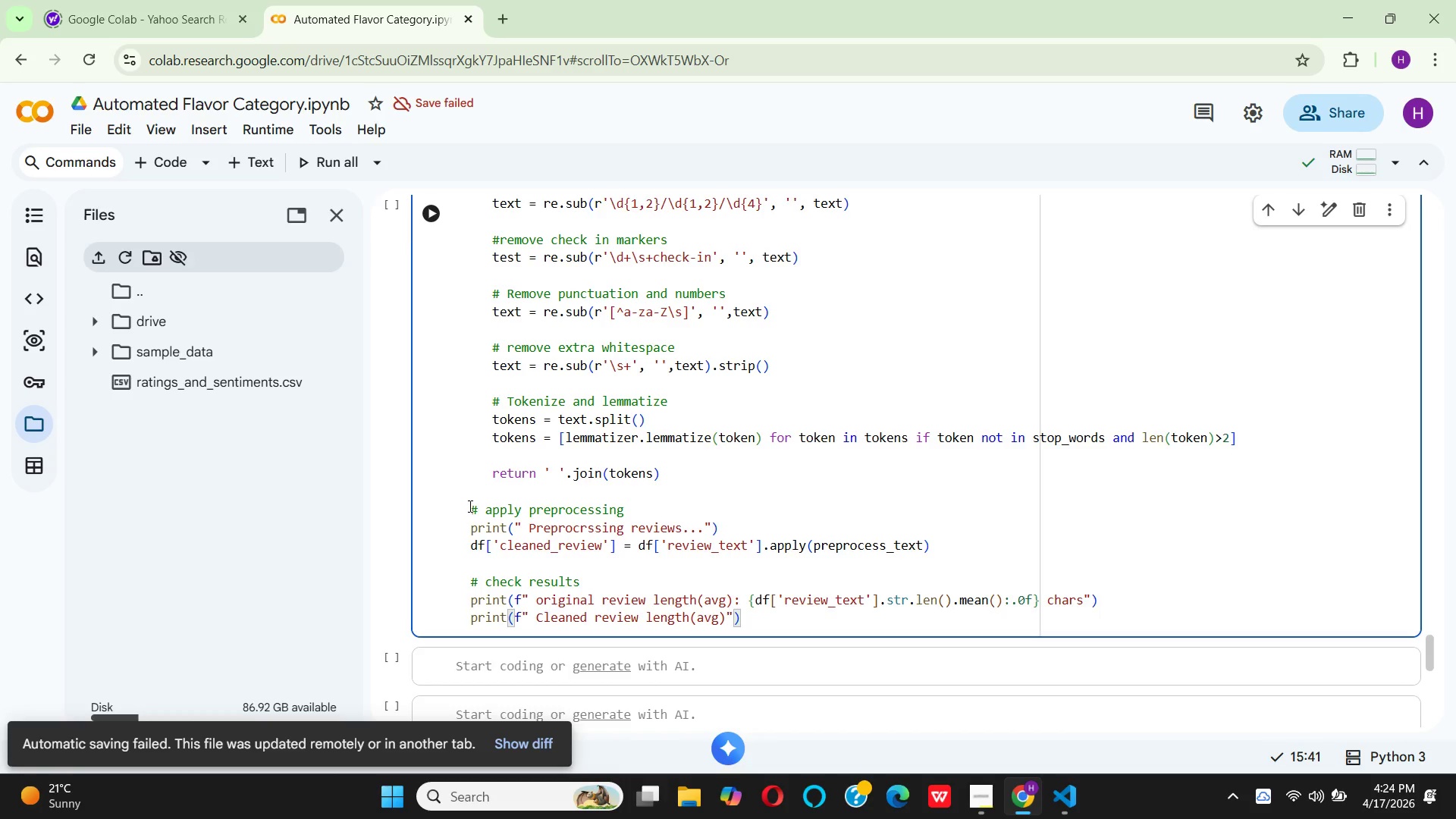 
hold_key(key=N, duration=0.33)
 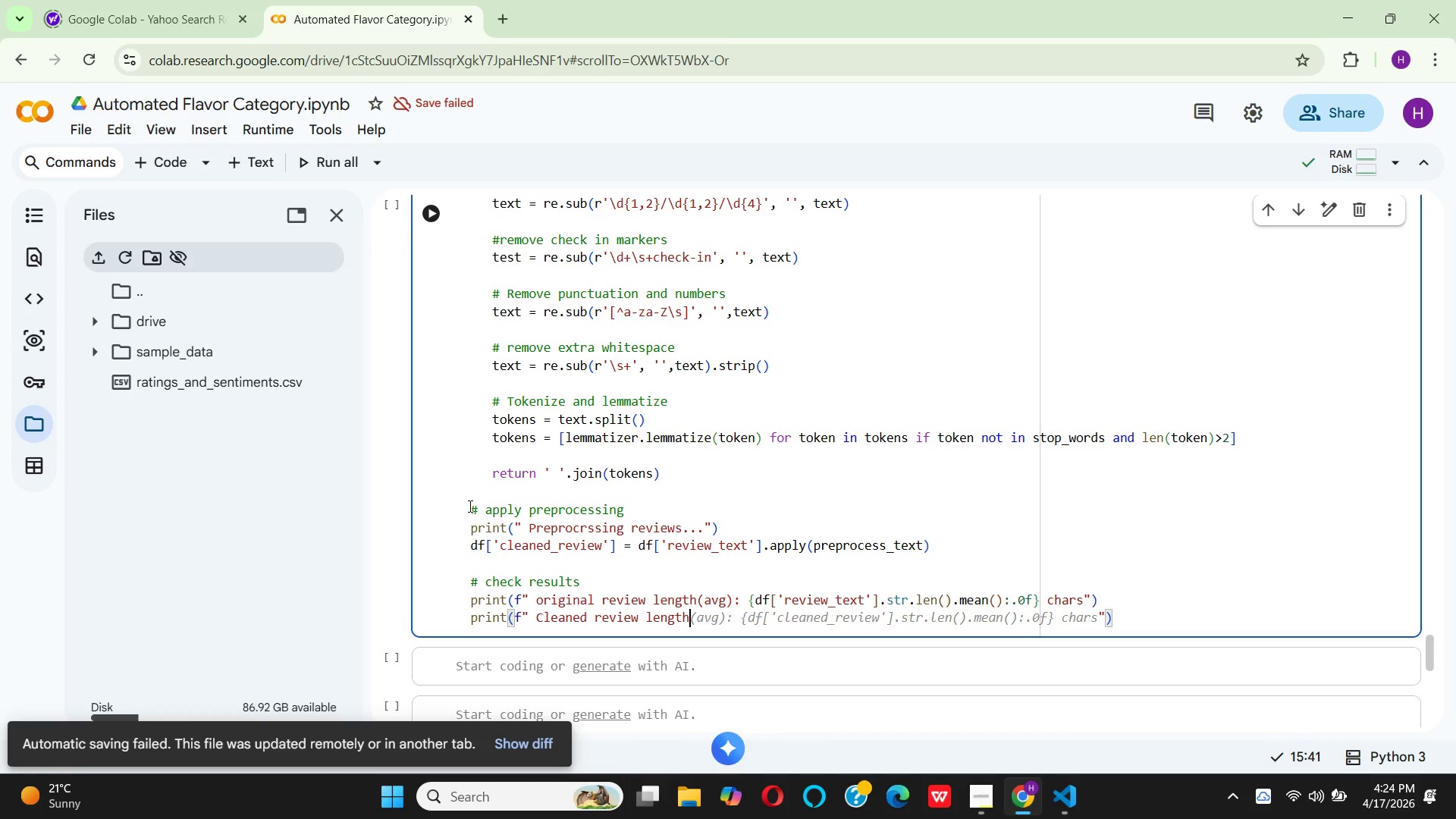 
key(ArrowRight)
 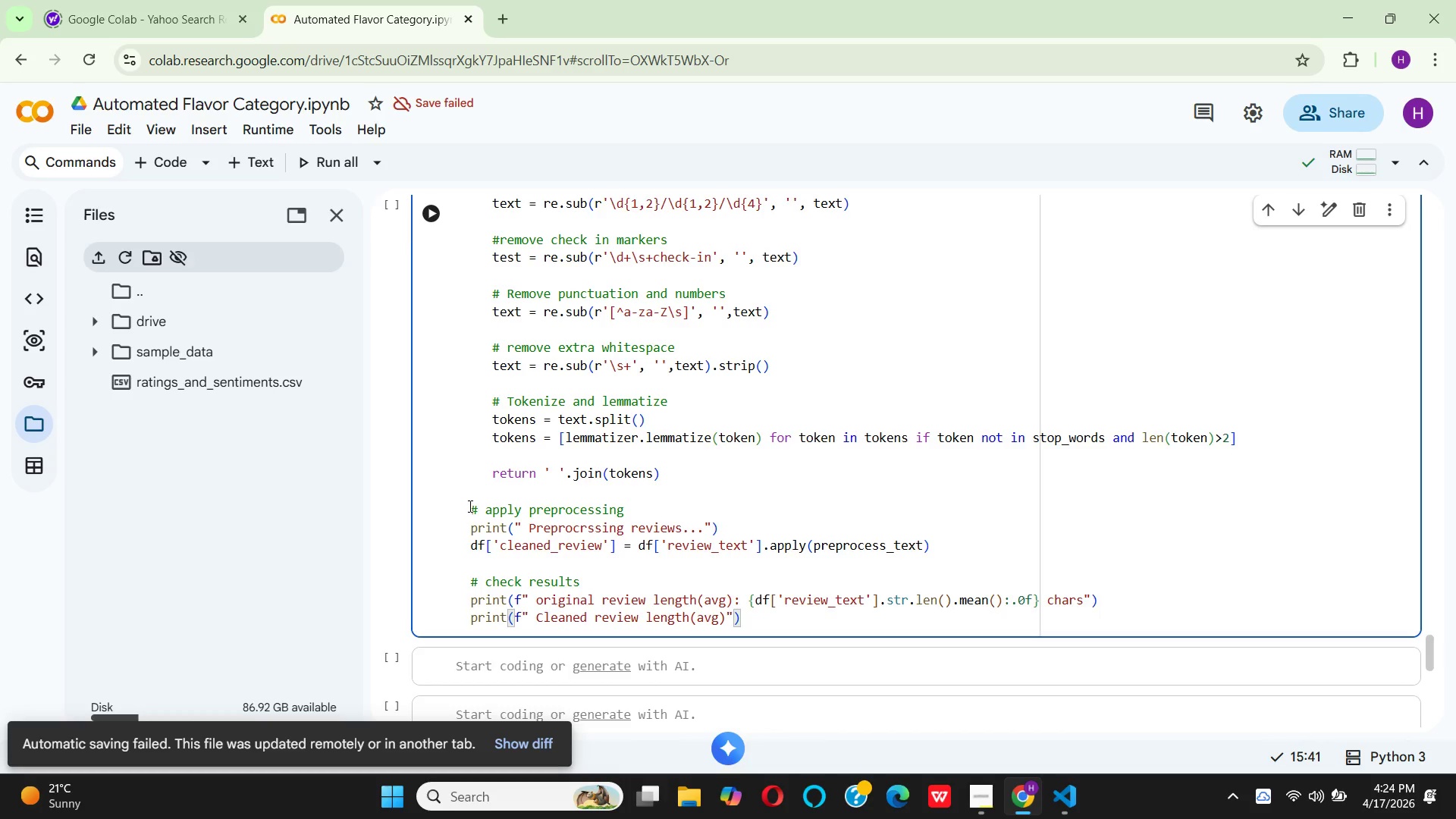 
key(Shift+Semicolon)
 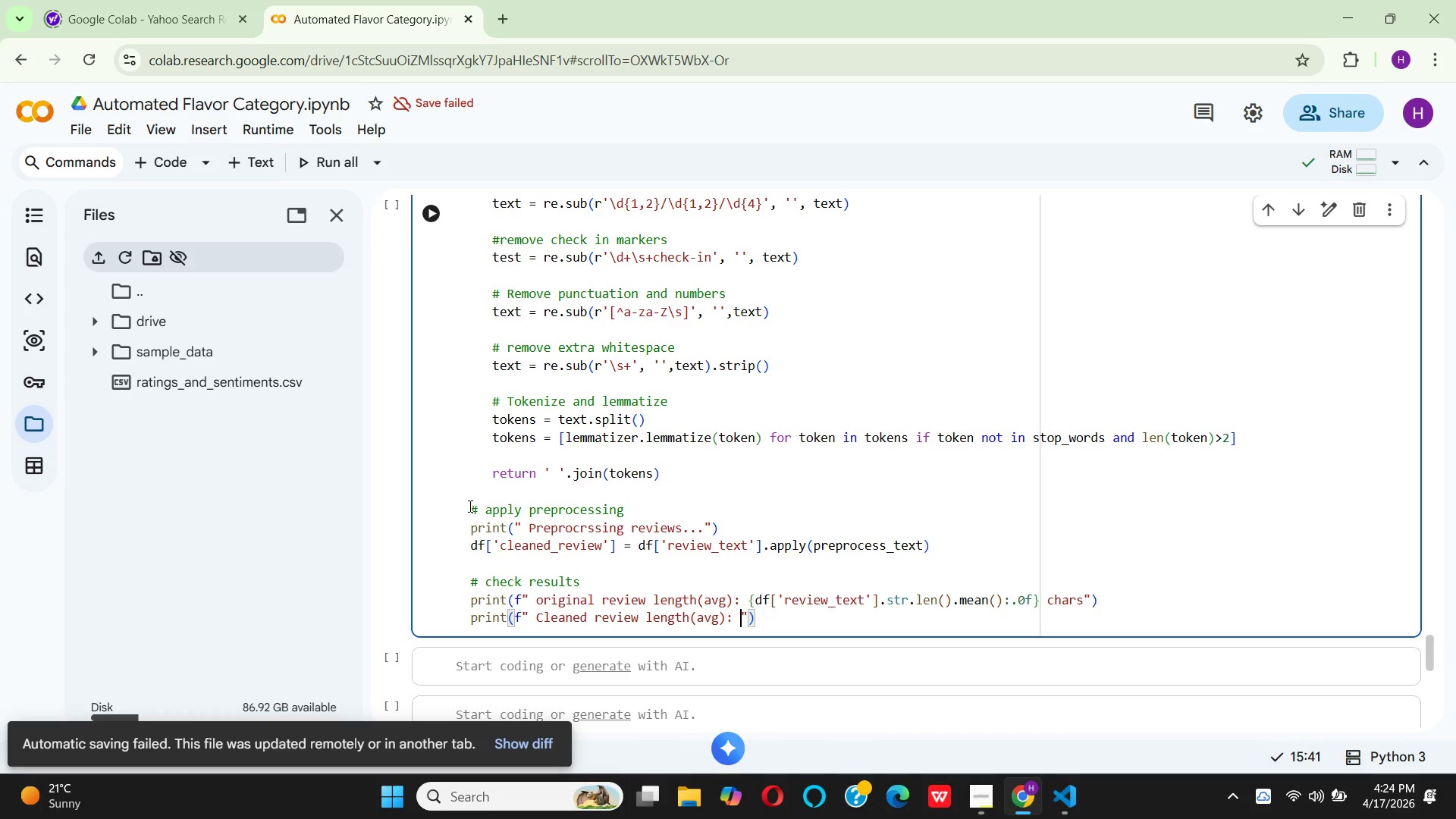 
key(Space)
 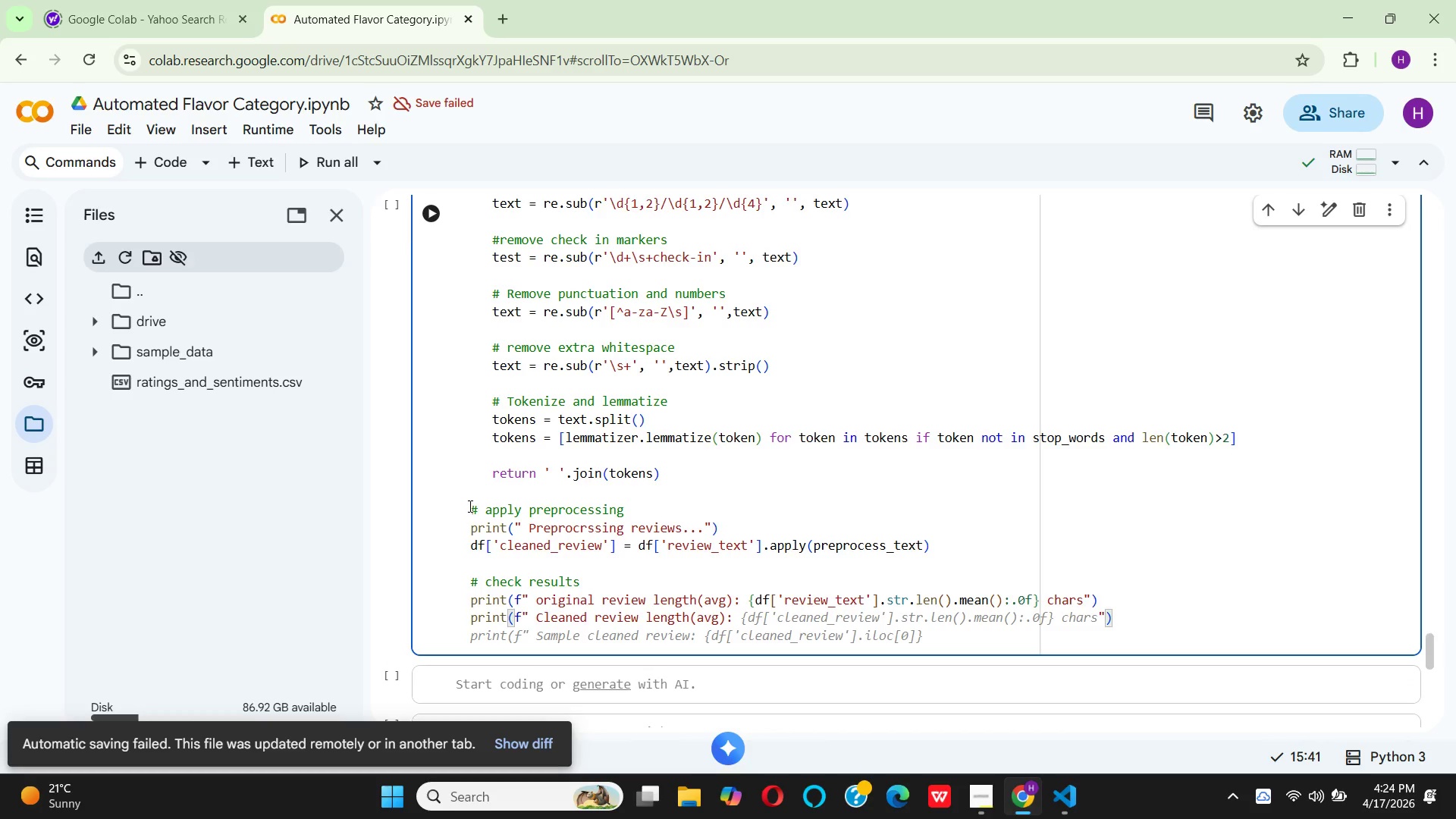 
type({df['clea)
 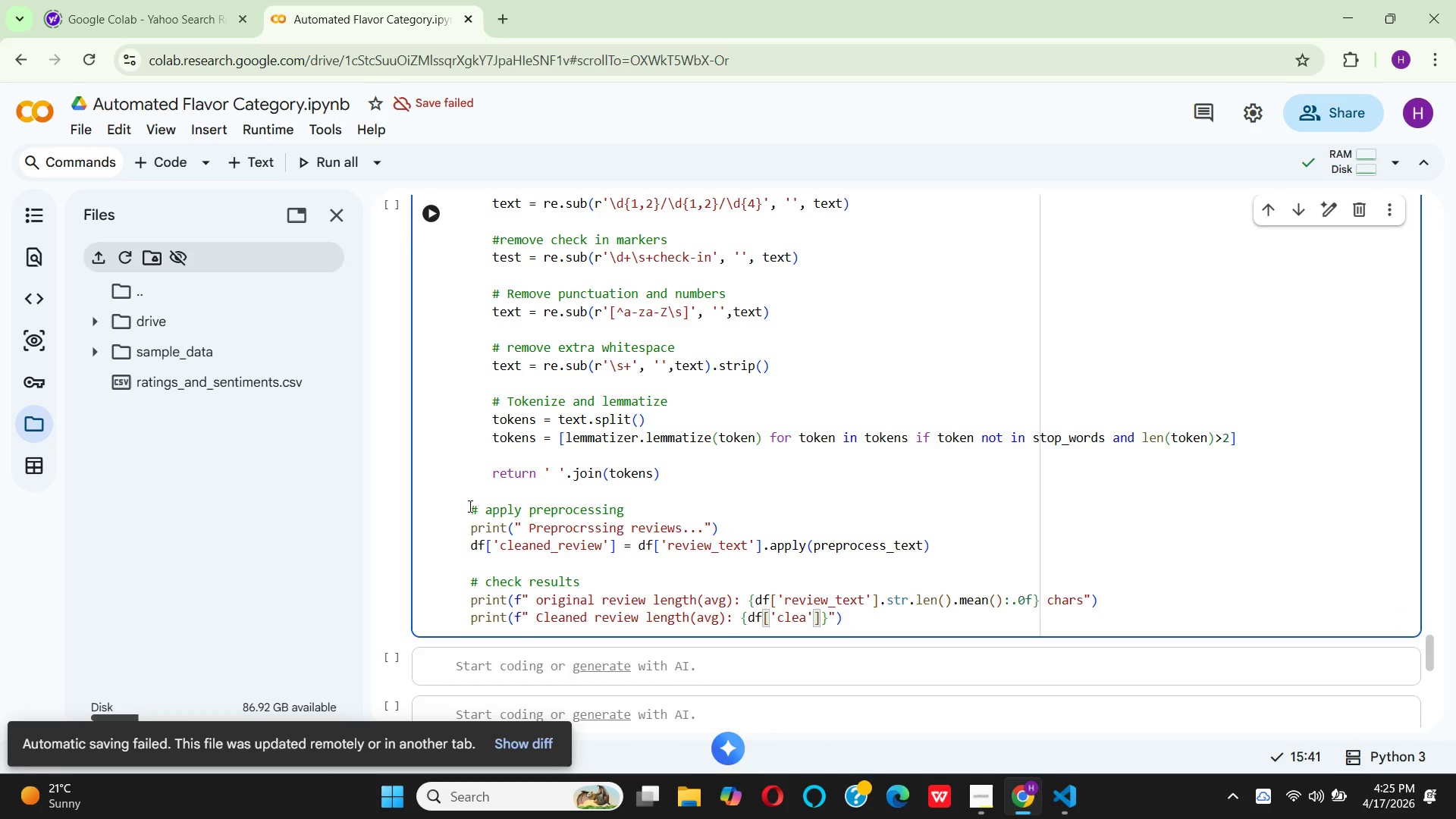 
type(ned_review)
 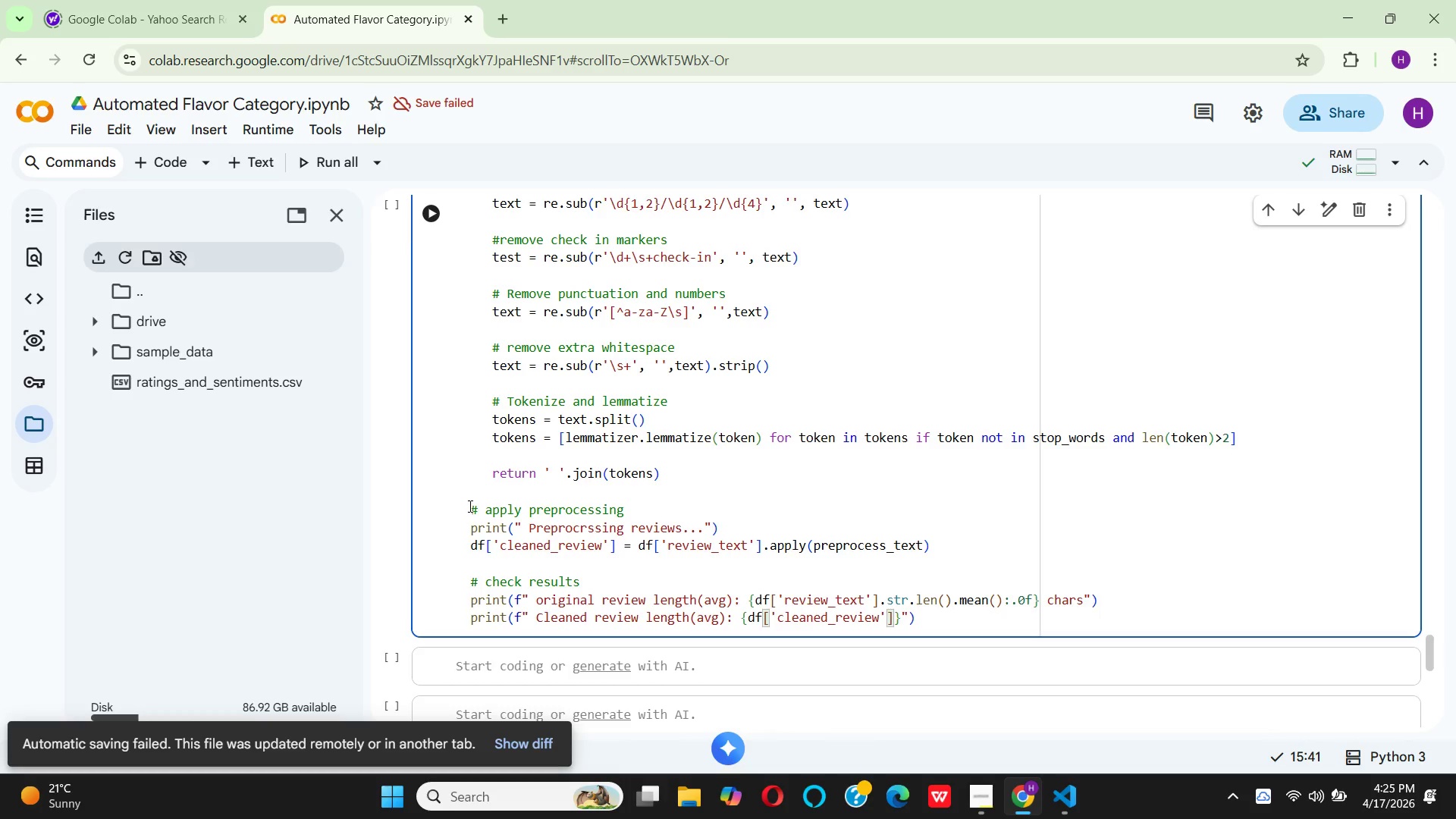 
key(ArrowRight)
 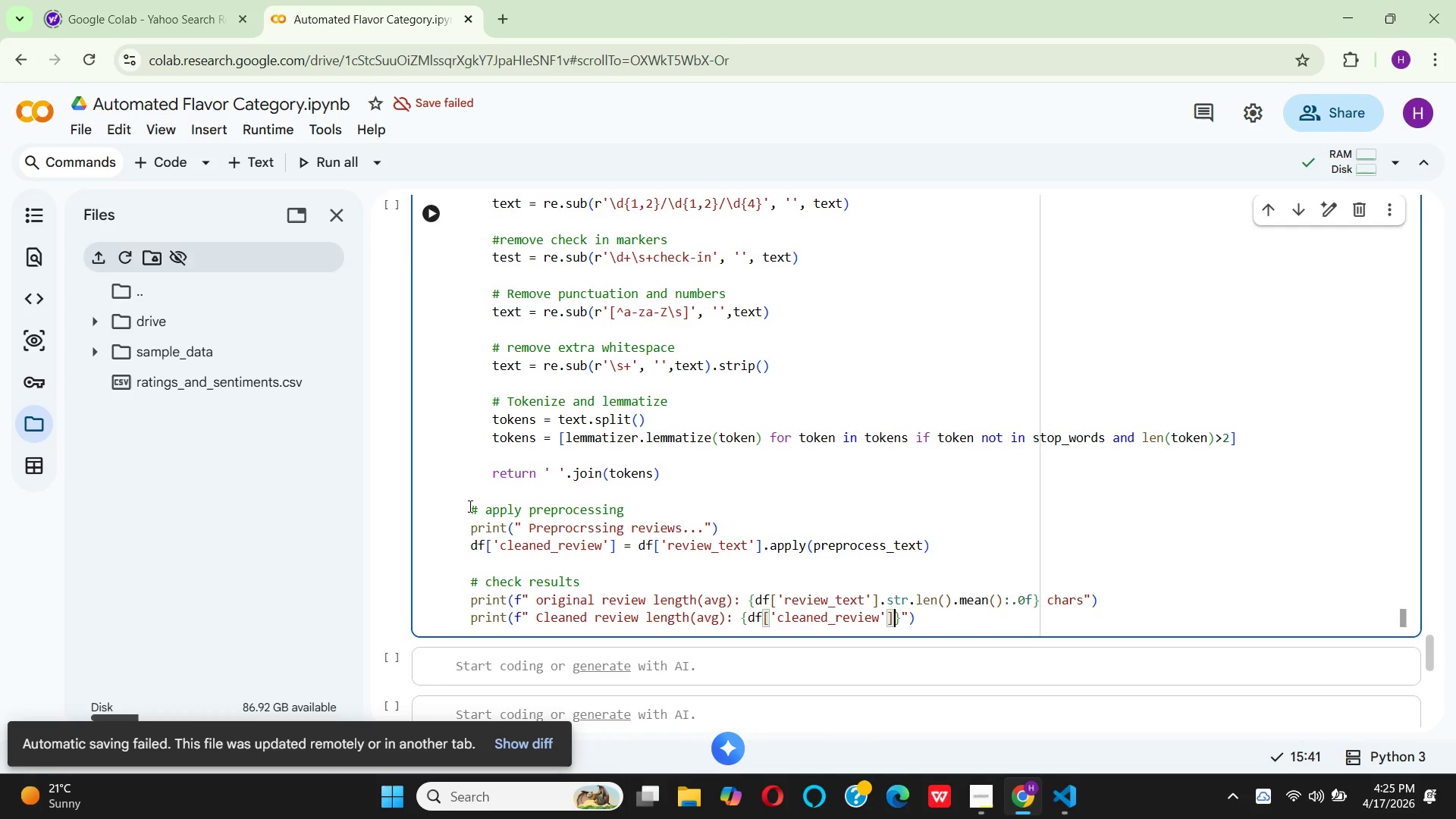 
key(ArrowRight)
 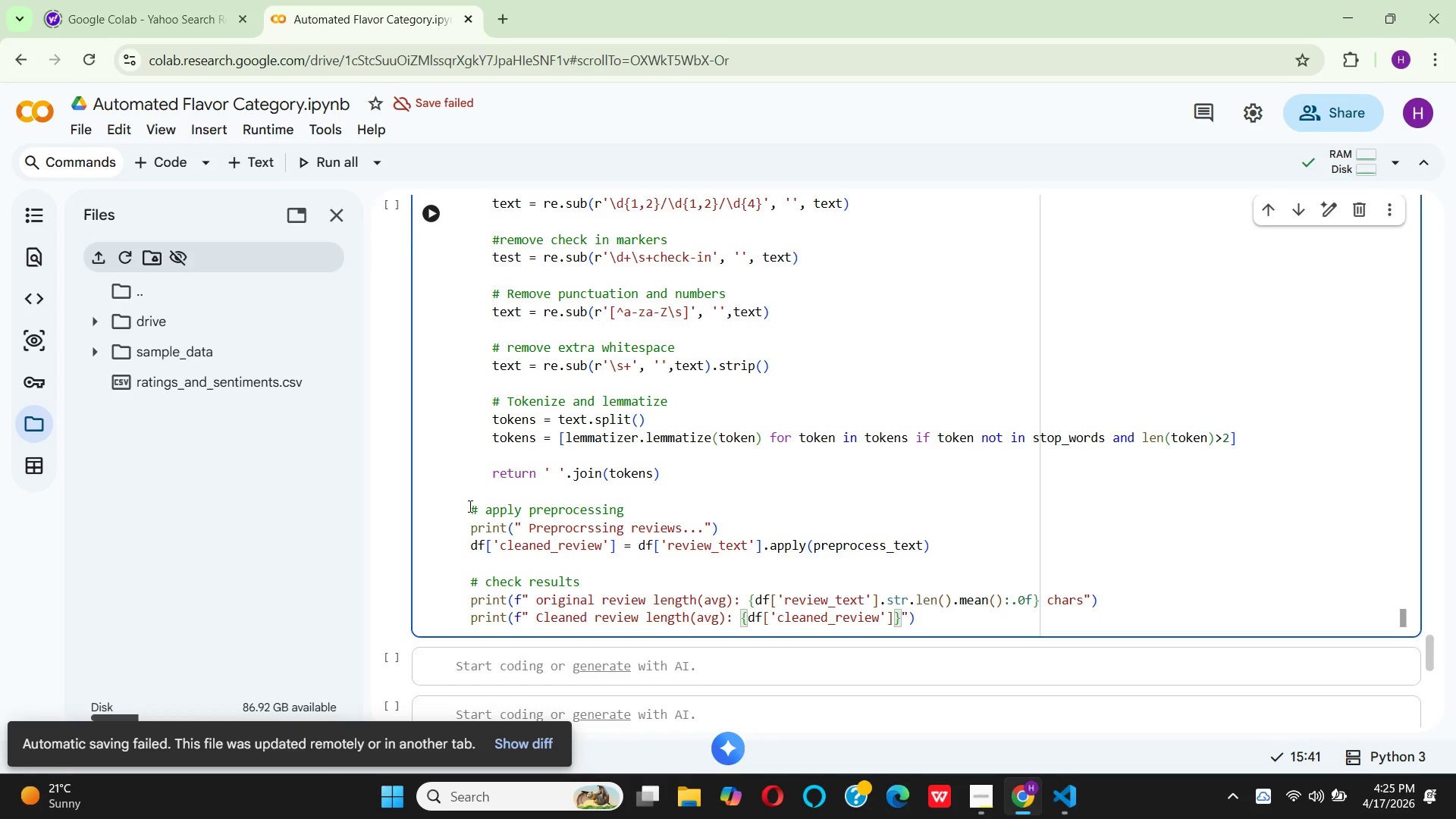 
type(.str.len()
 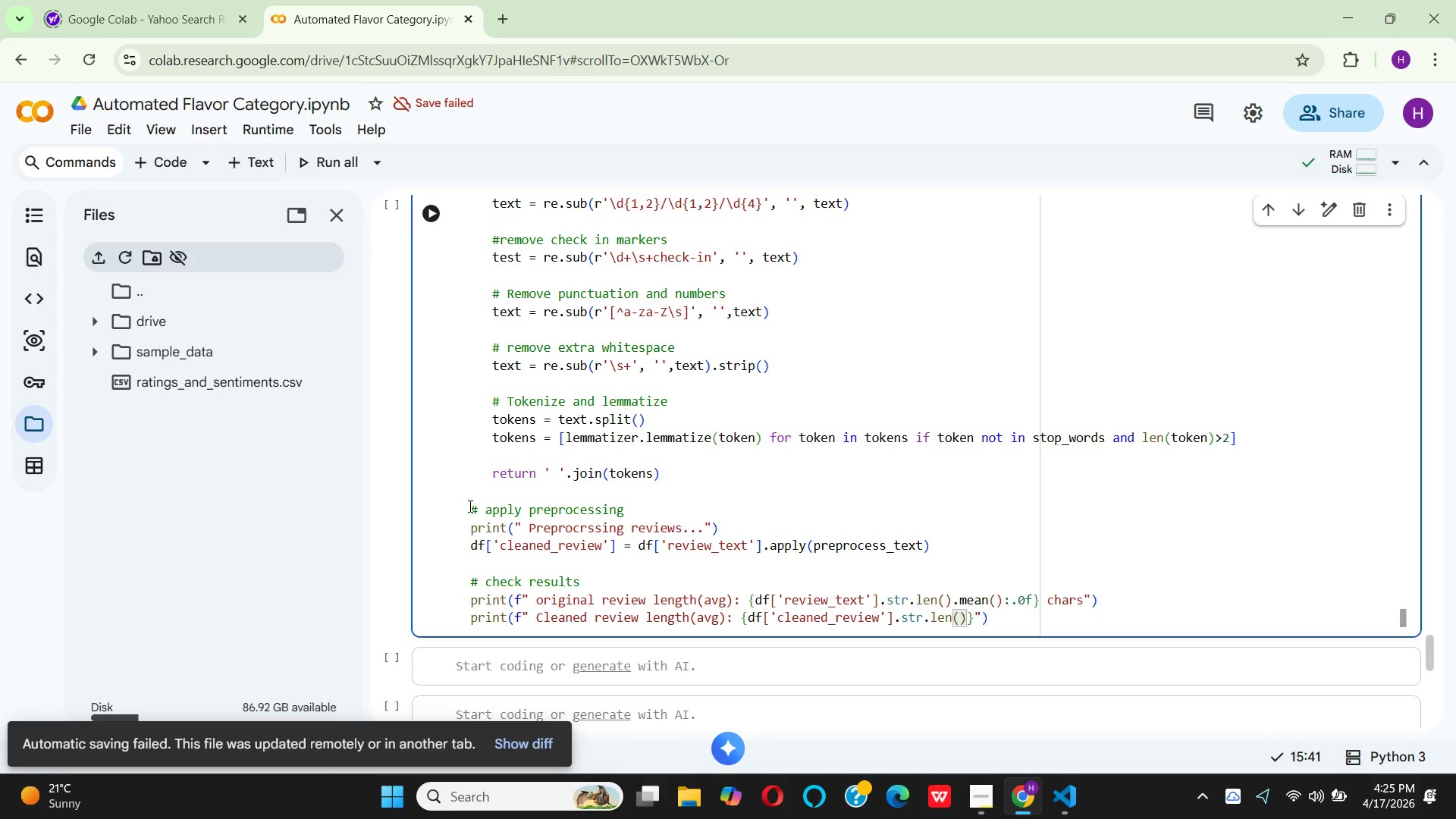 
key(ArrowRight)
 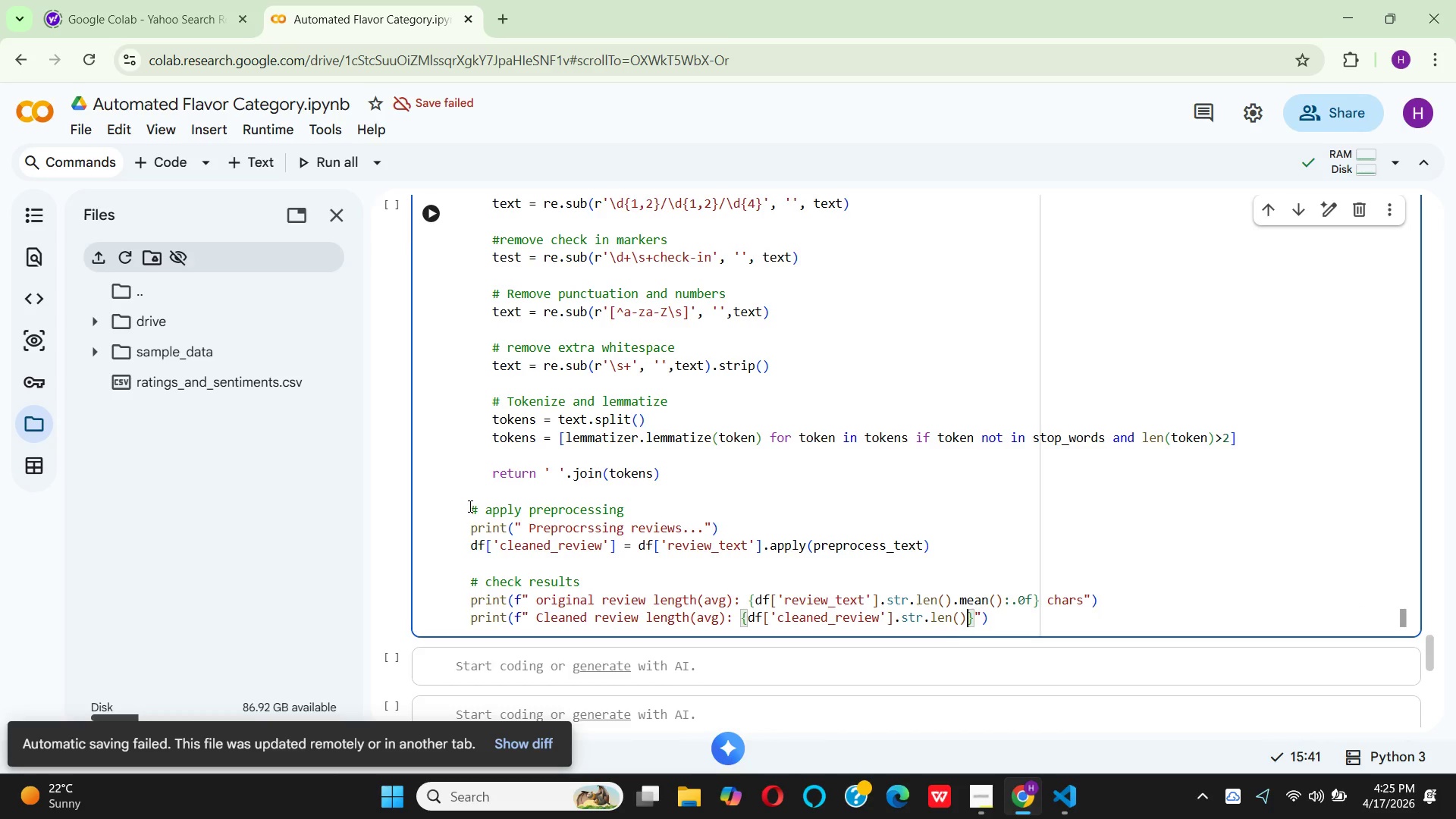 
key(Period)
 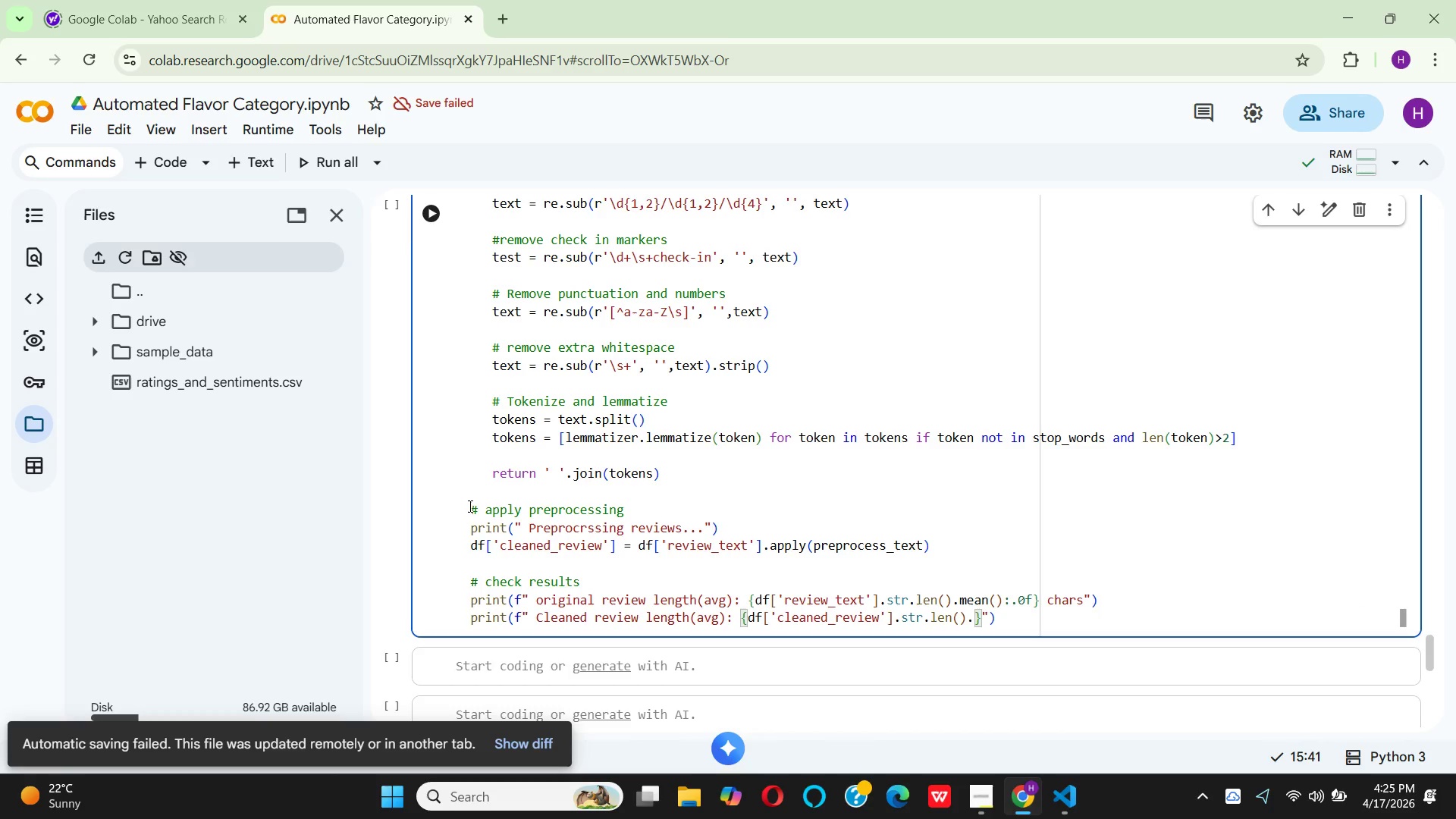 
wait(5.09)
 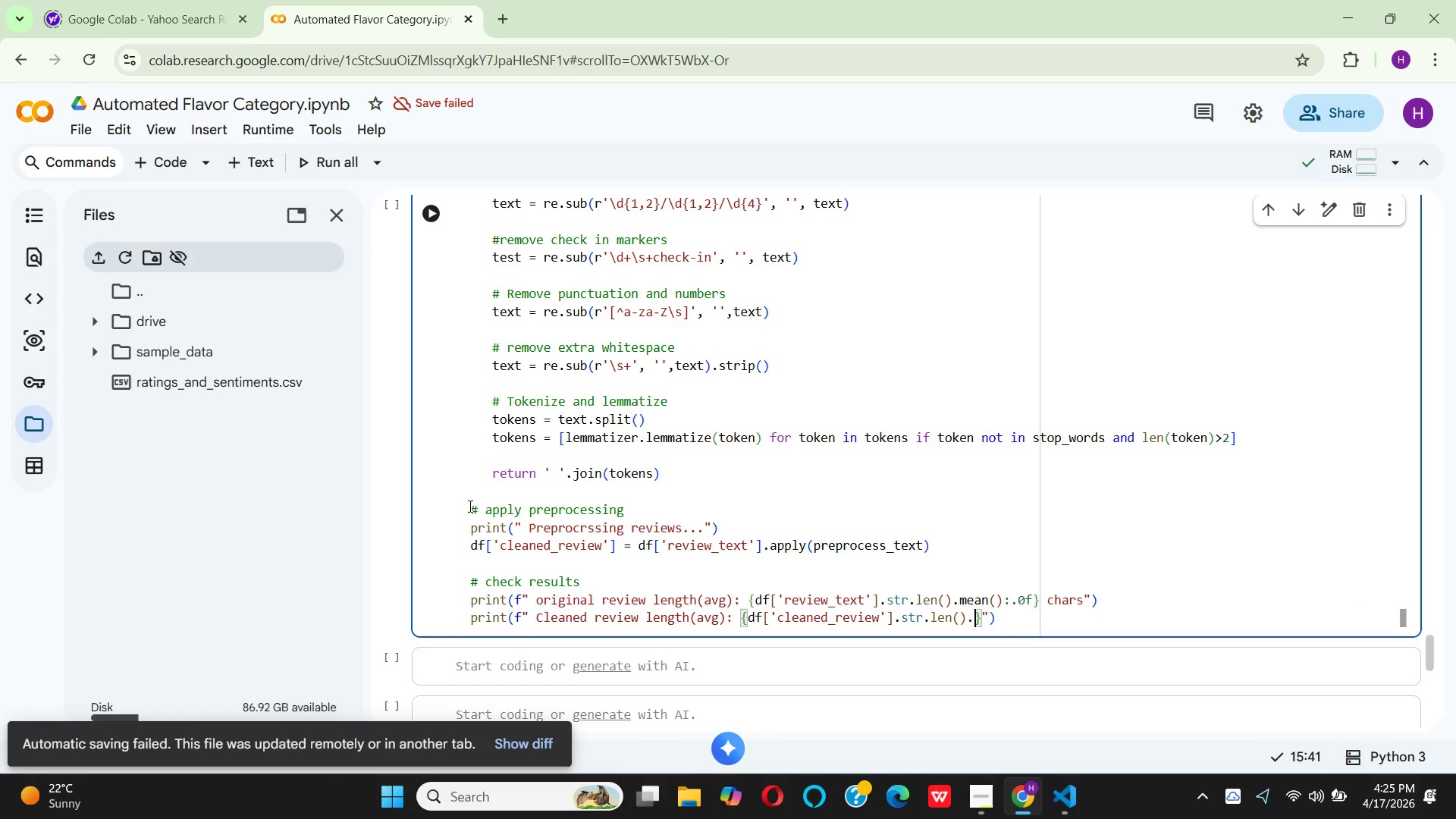 
type(mean()
 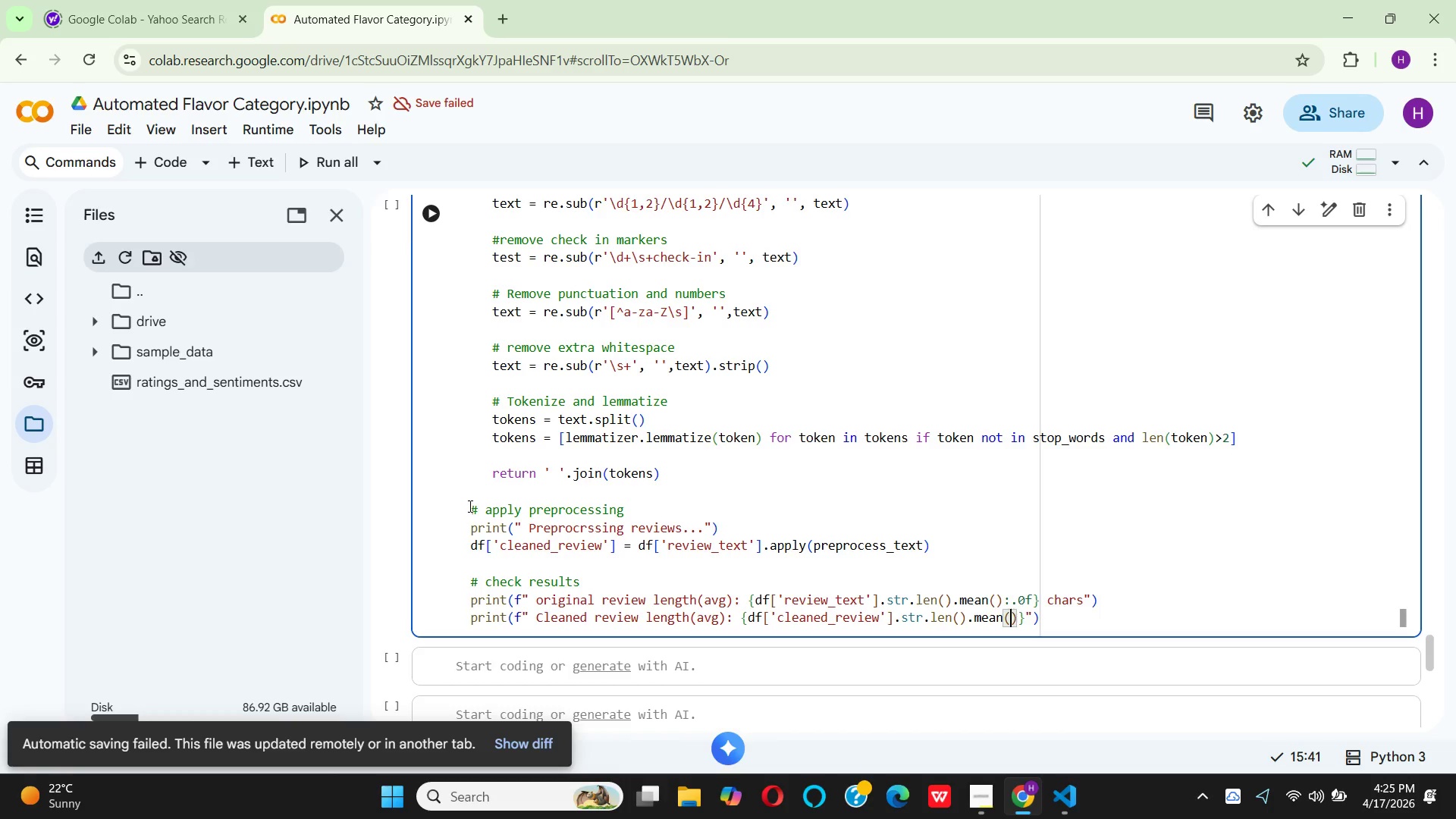 
key(ArrowRight)
 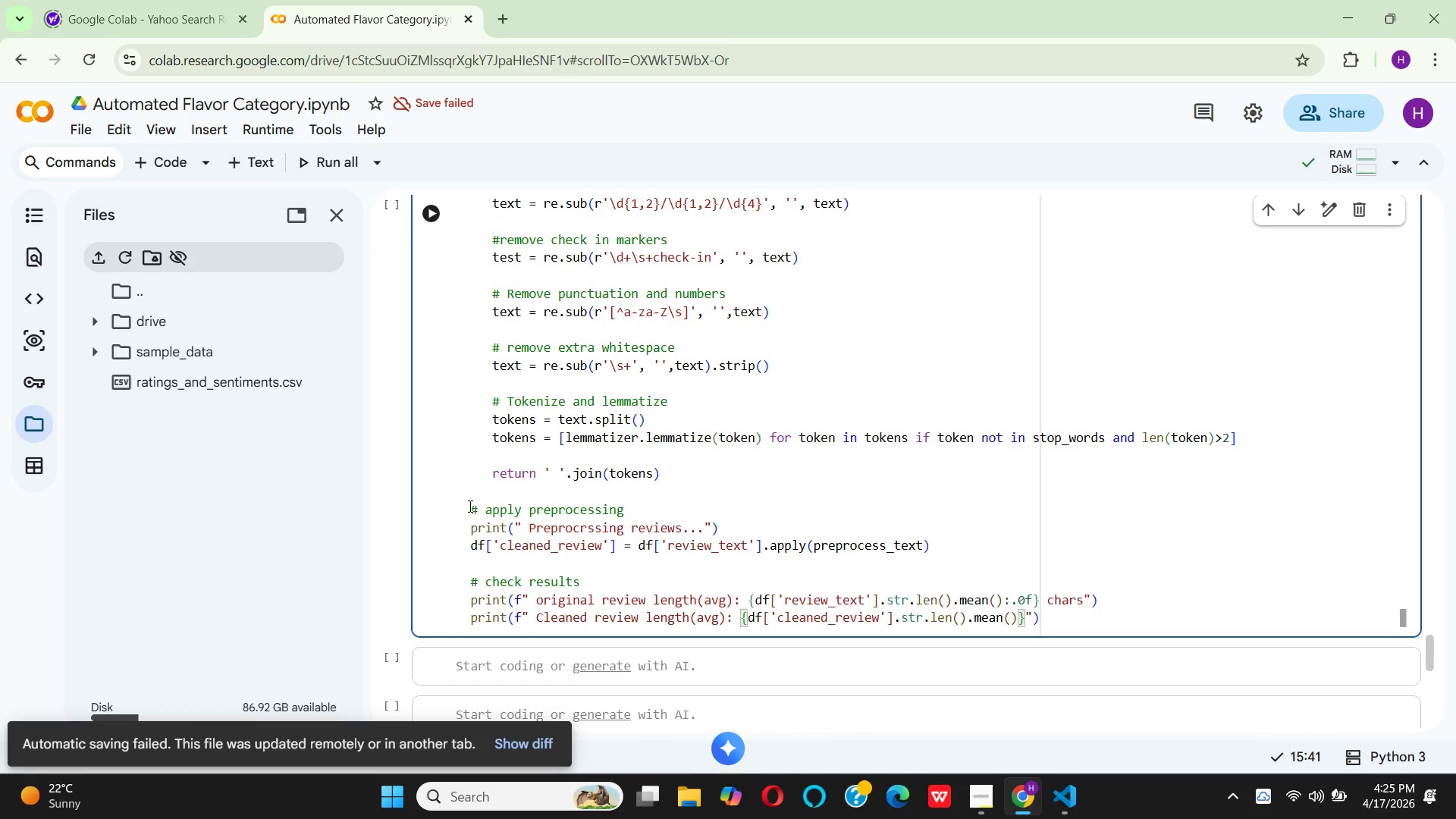 
key(Shift+Semicolon)
 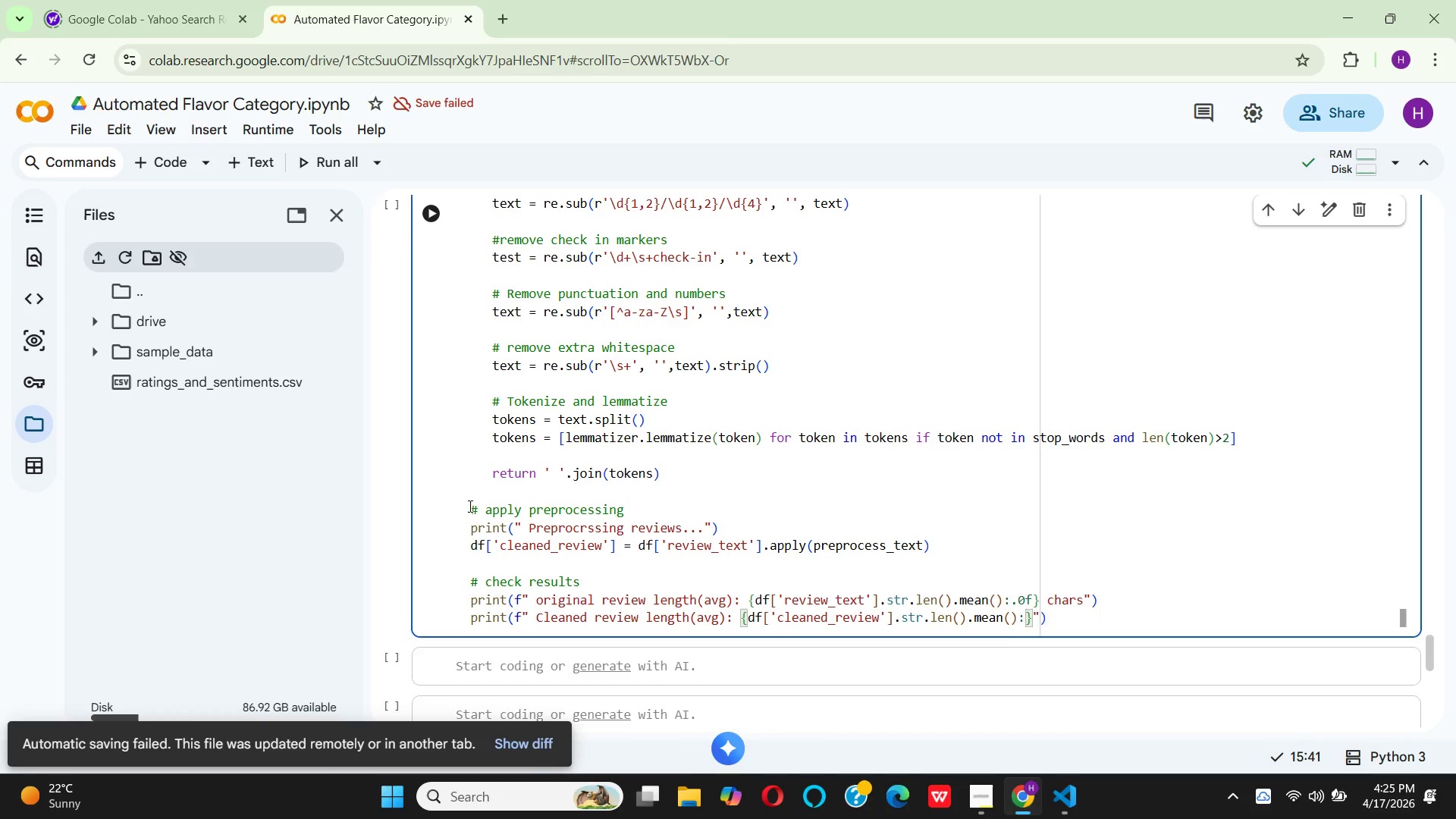 
key(Period)
 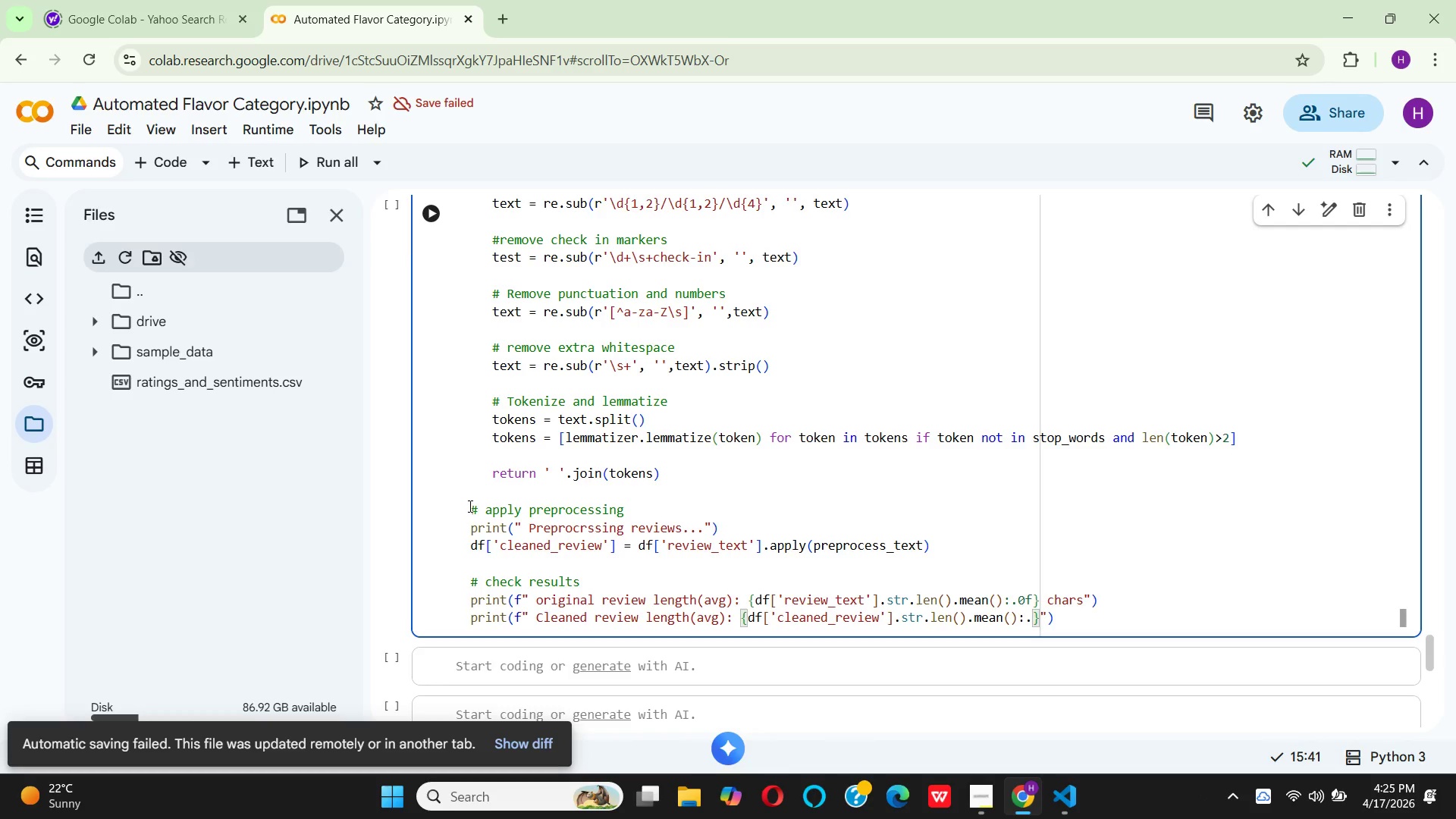 
type(0f)
 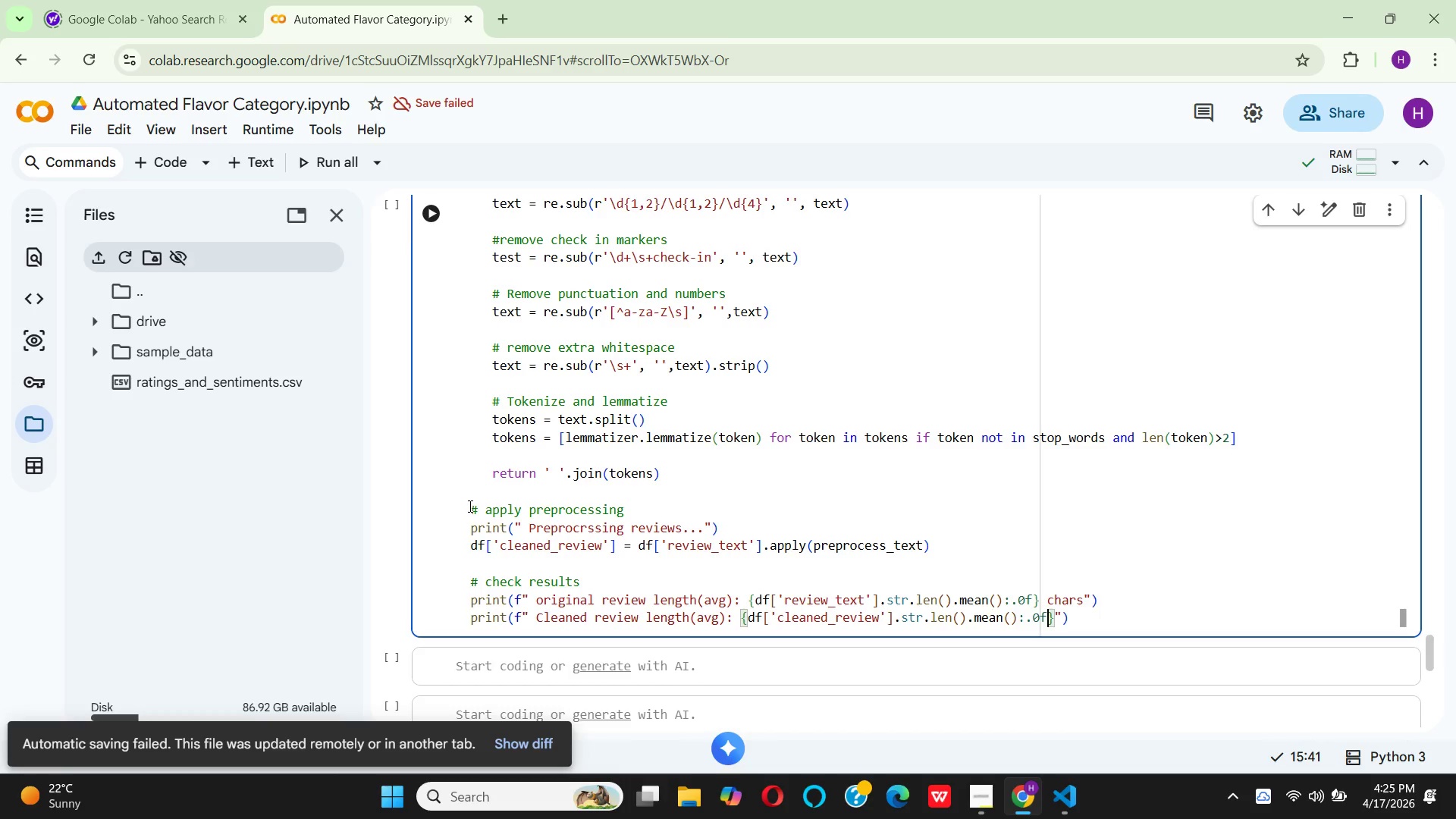 
key(ArrowRight)
 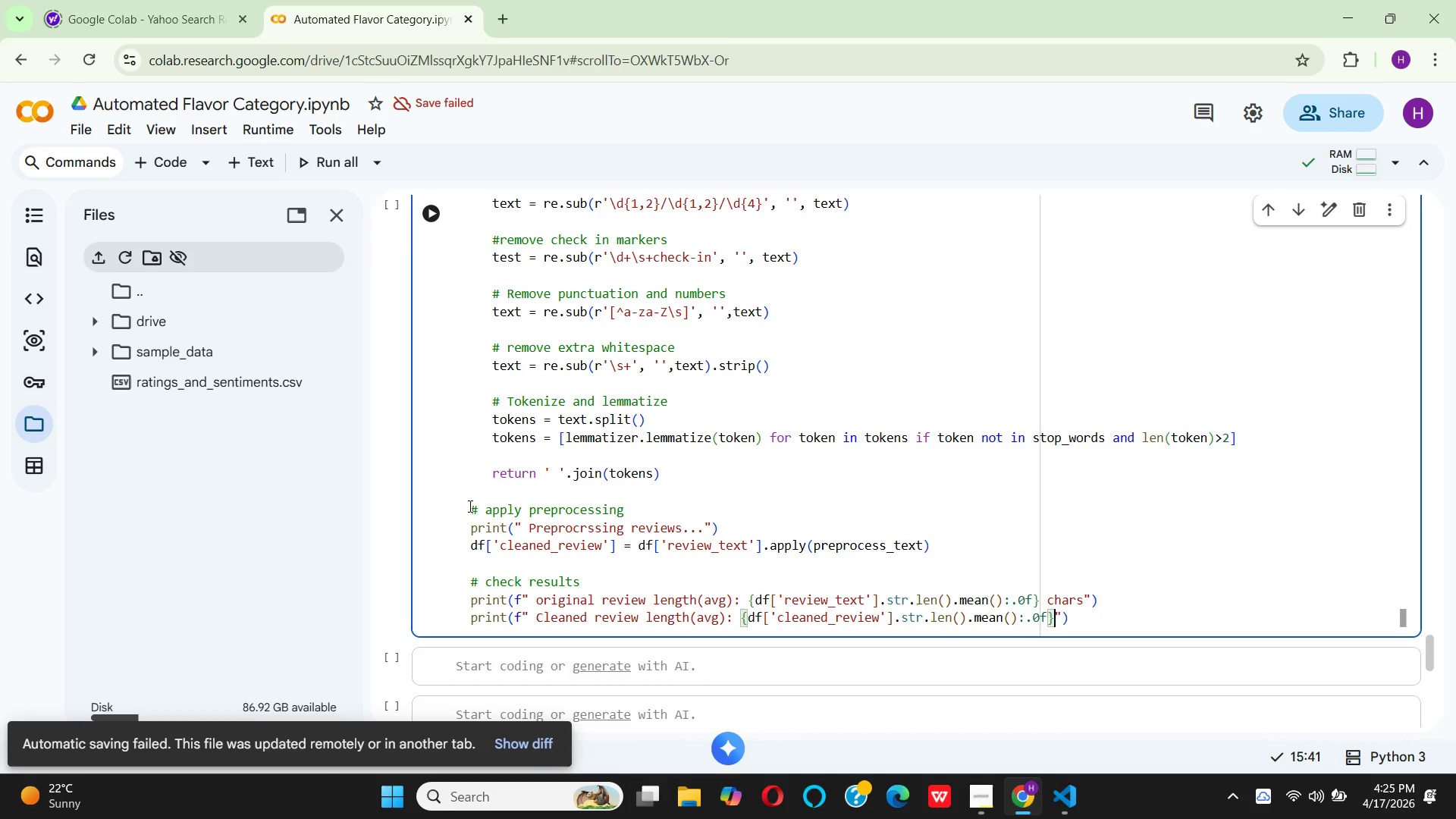 
type( chars)
 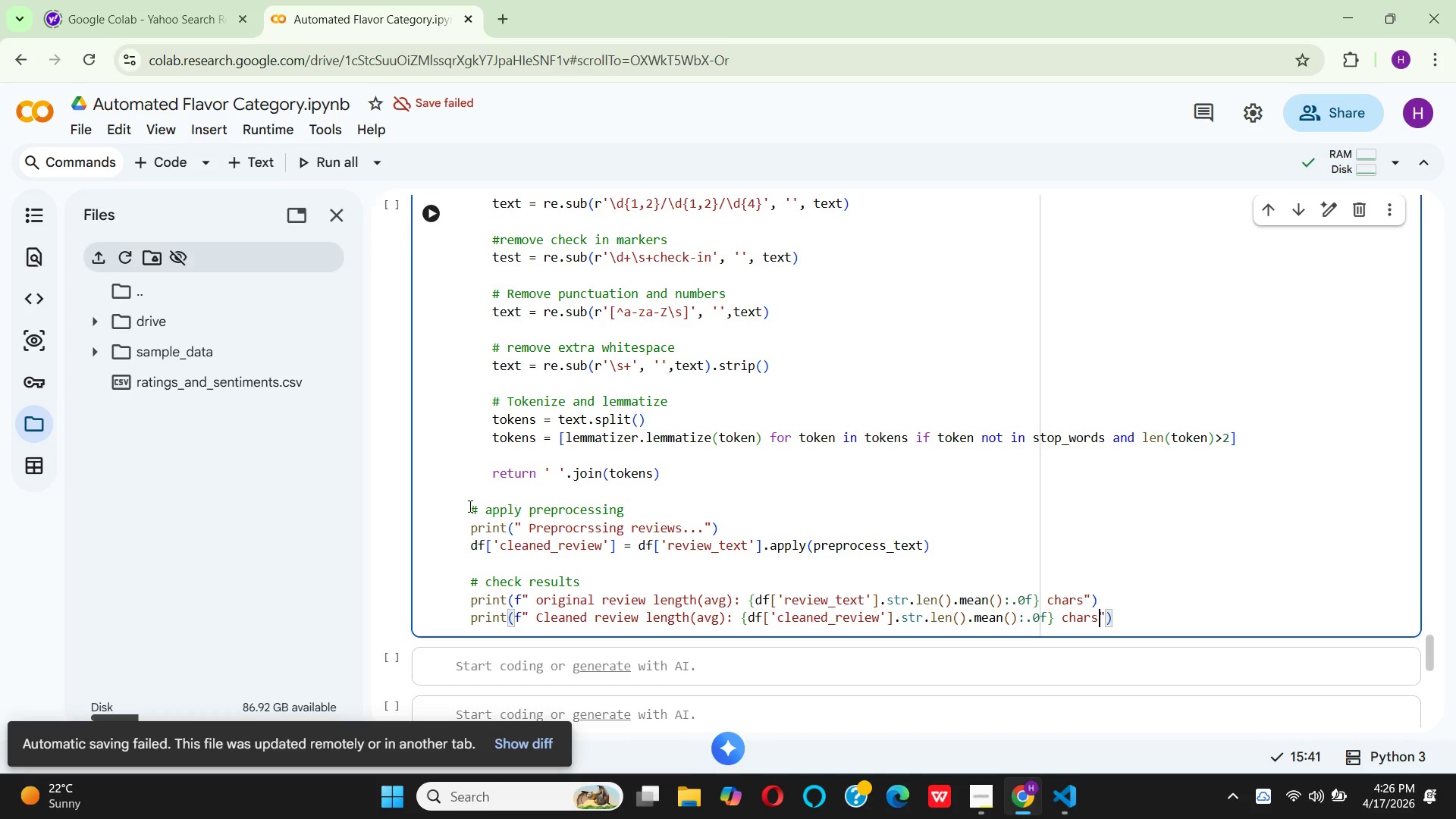 
key(ArrowRight)
 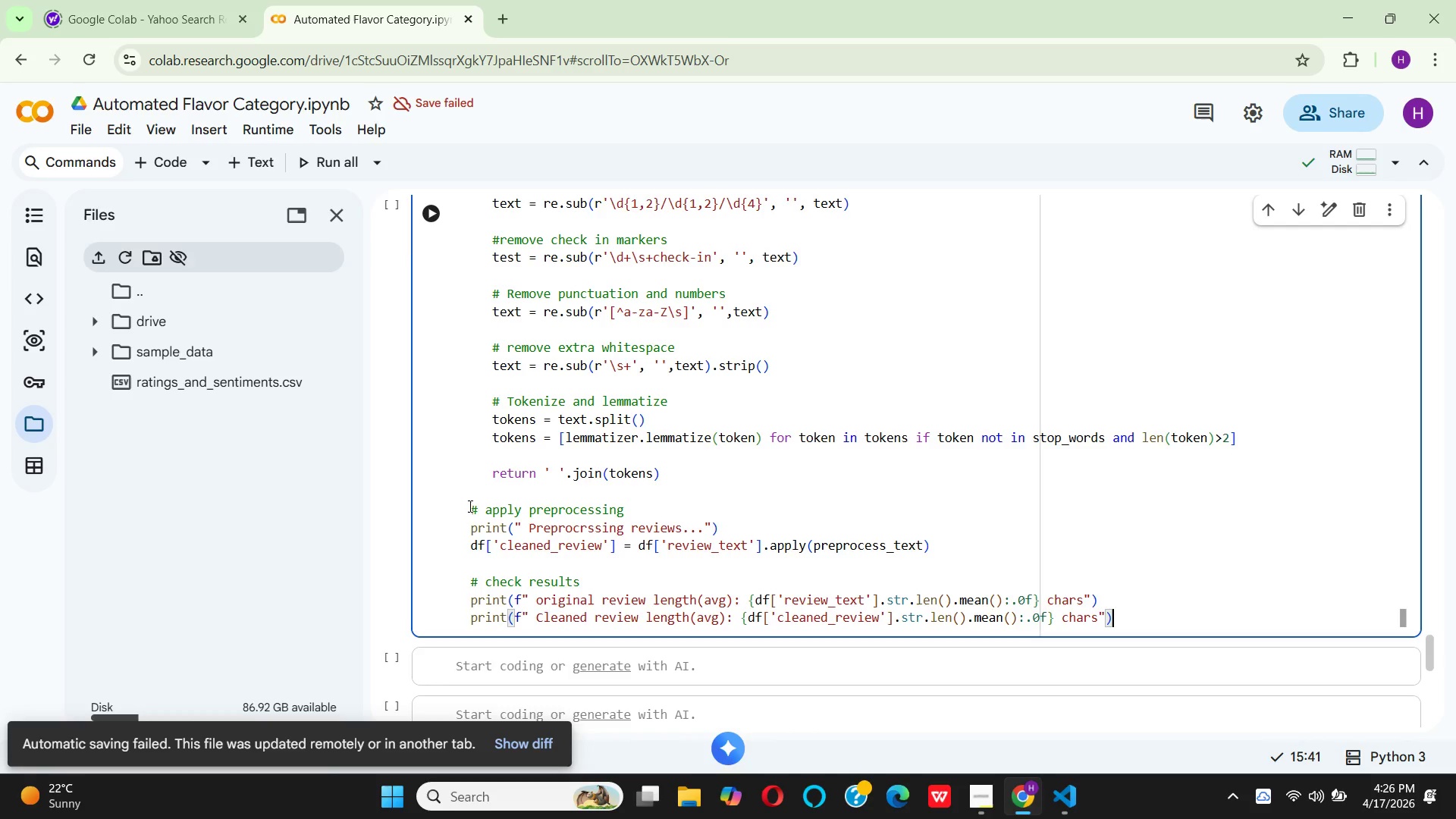 
key(ArrowRight)
 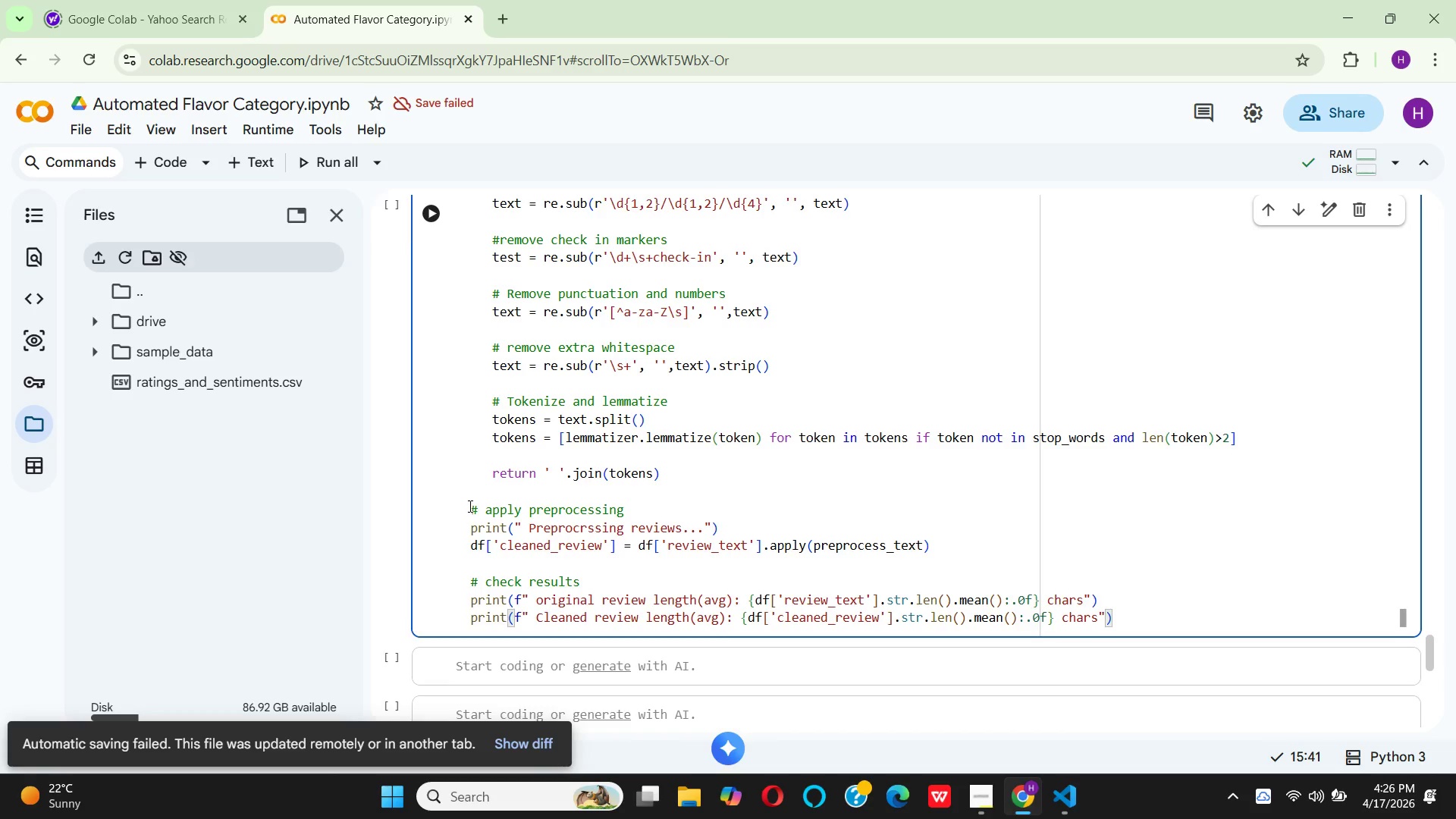 
key(Enter)
 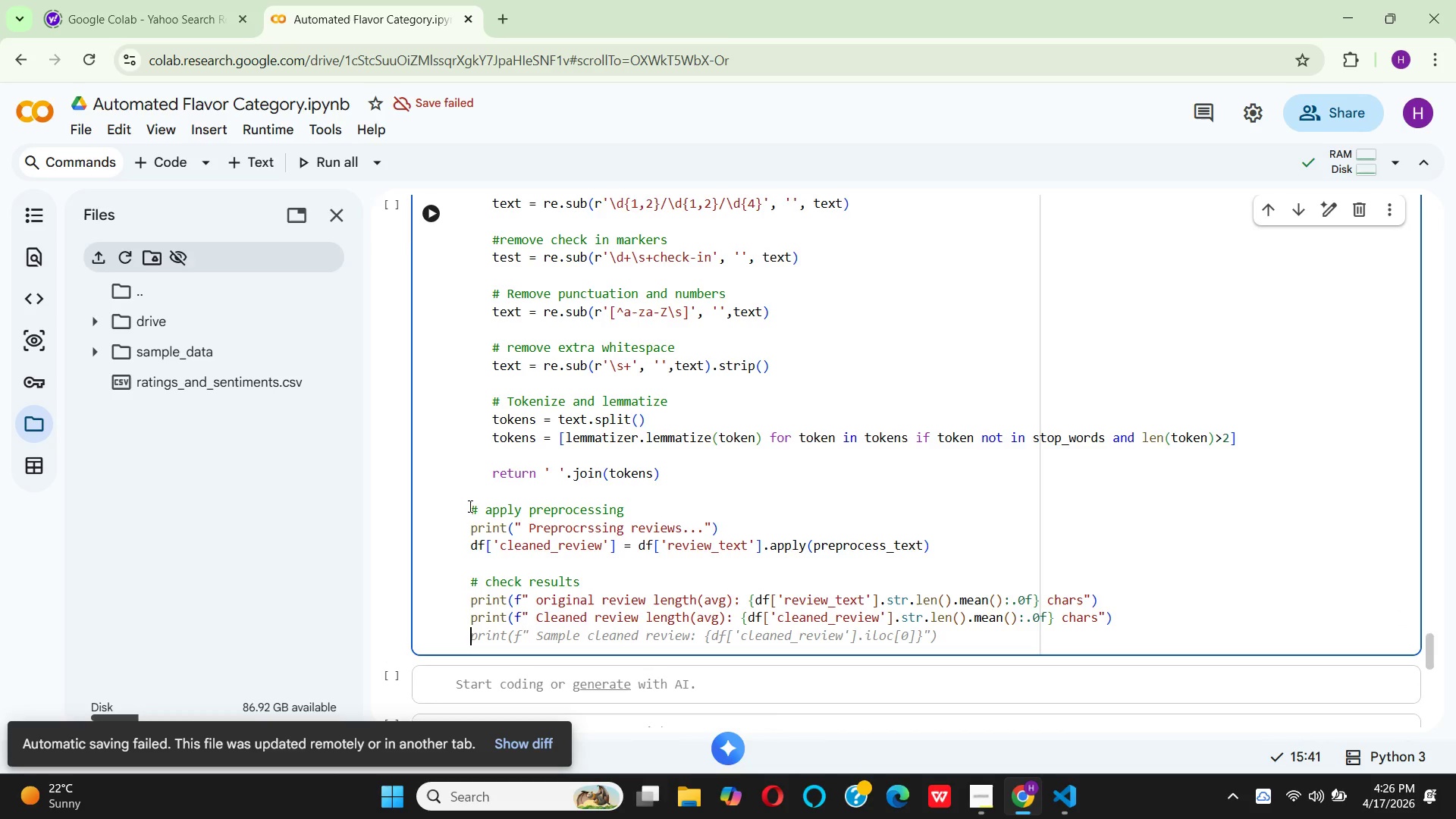 
wait(5.14)
 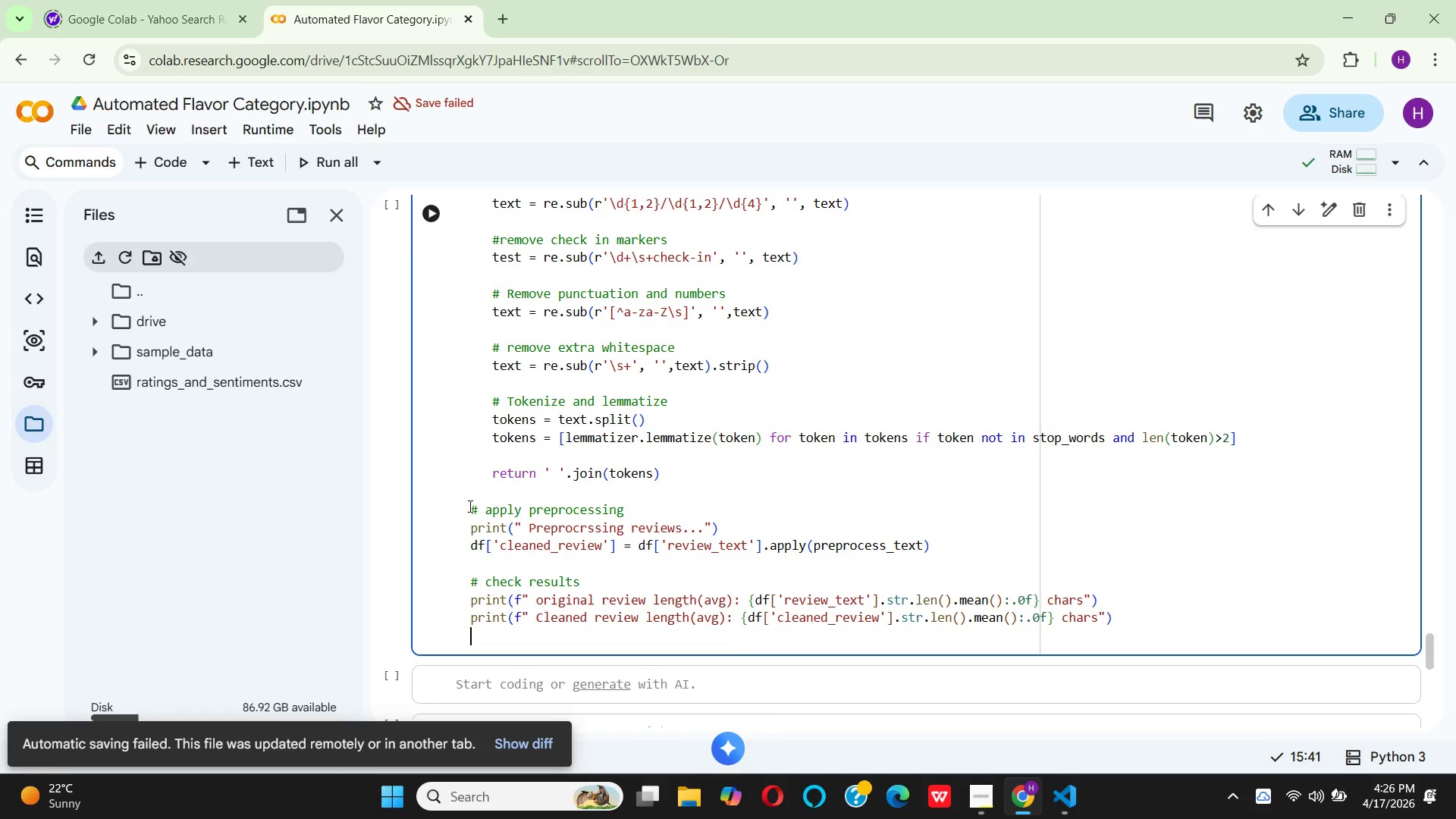 
key(P)
 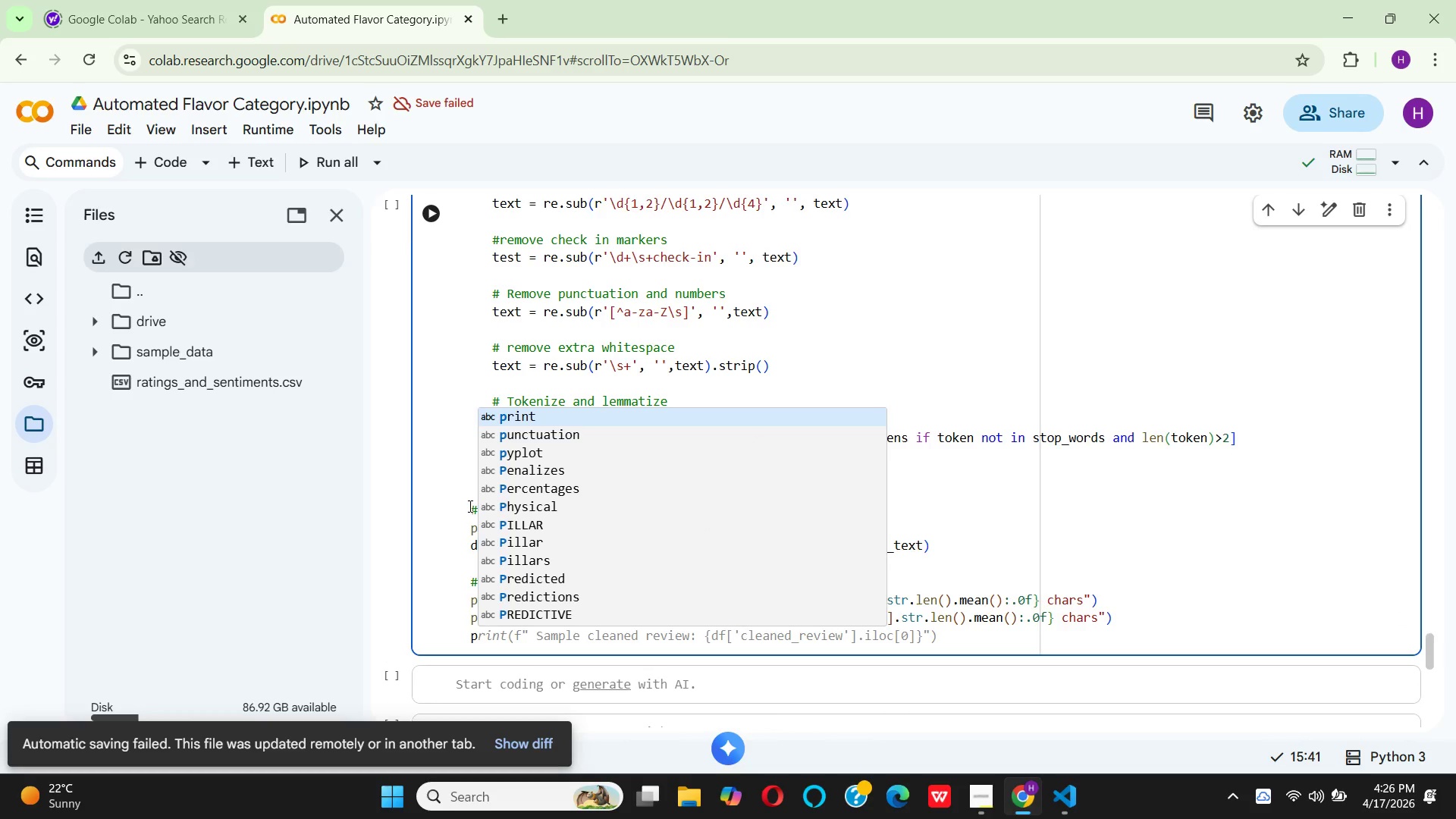 
wait(5.06)
 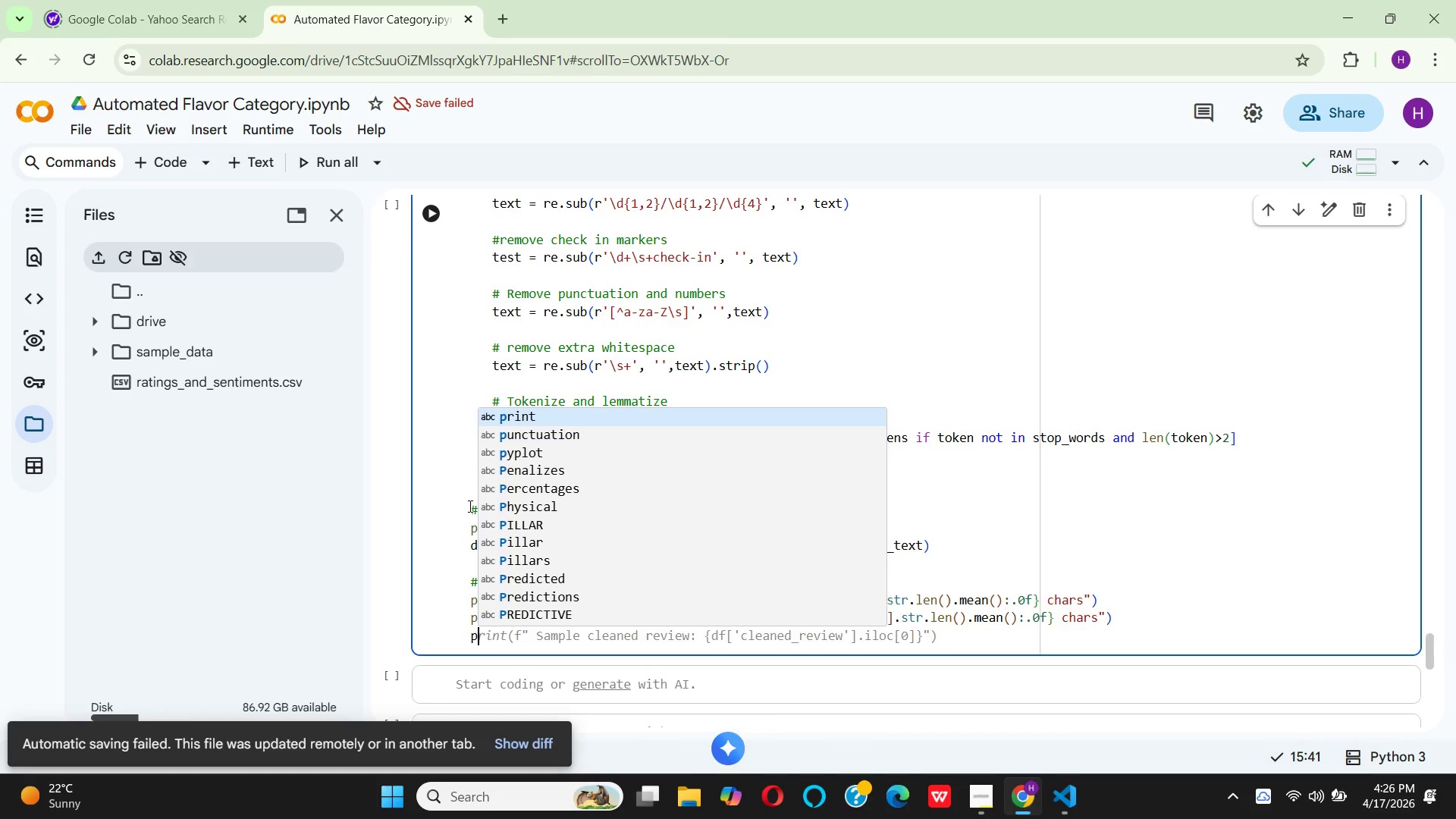 
key(Enter)
 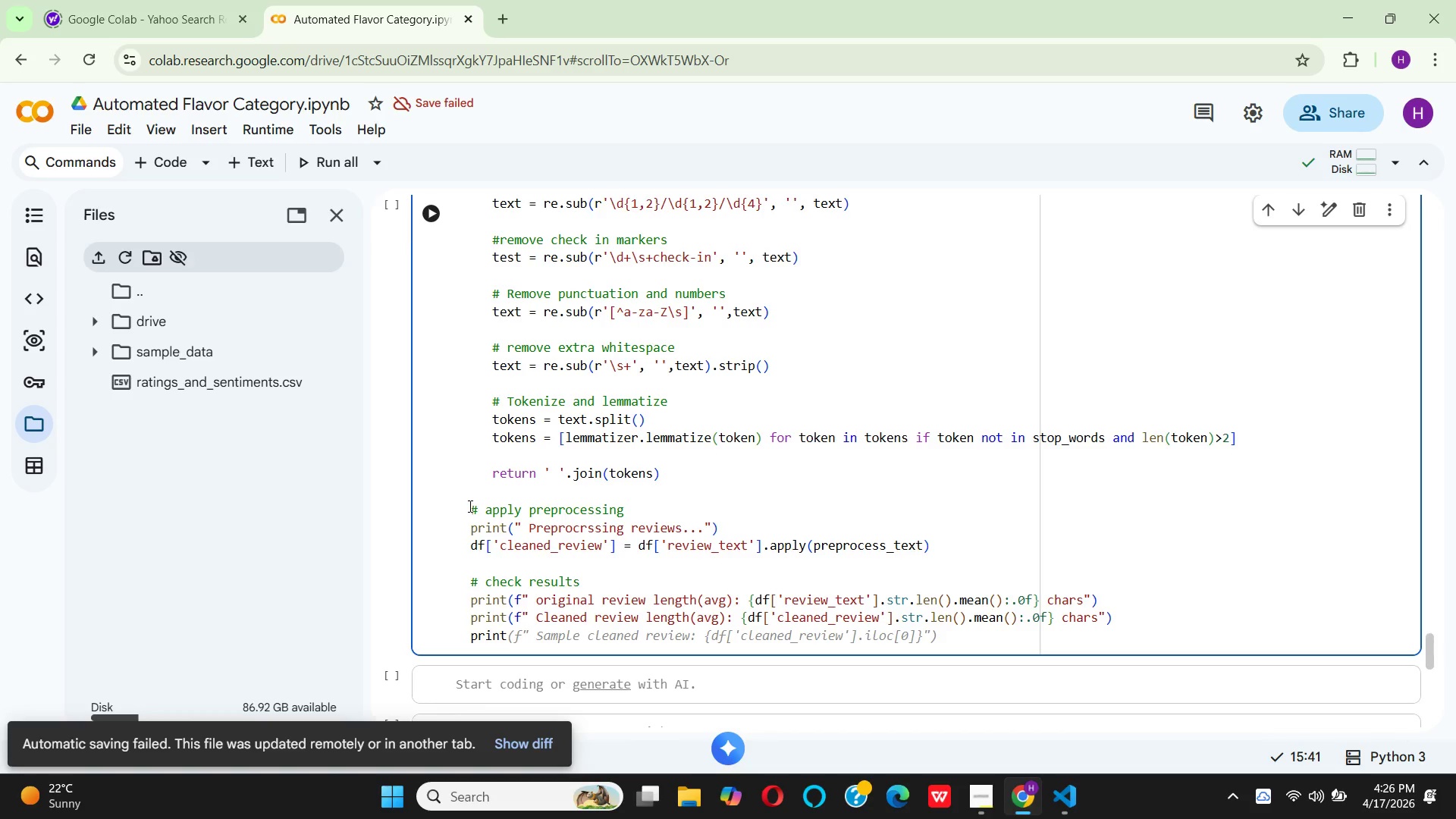 
type((f" )
 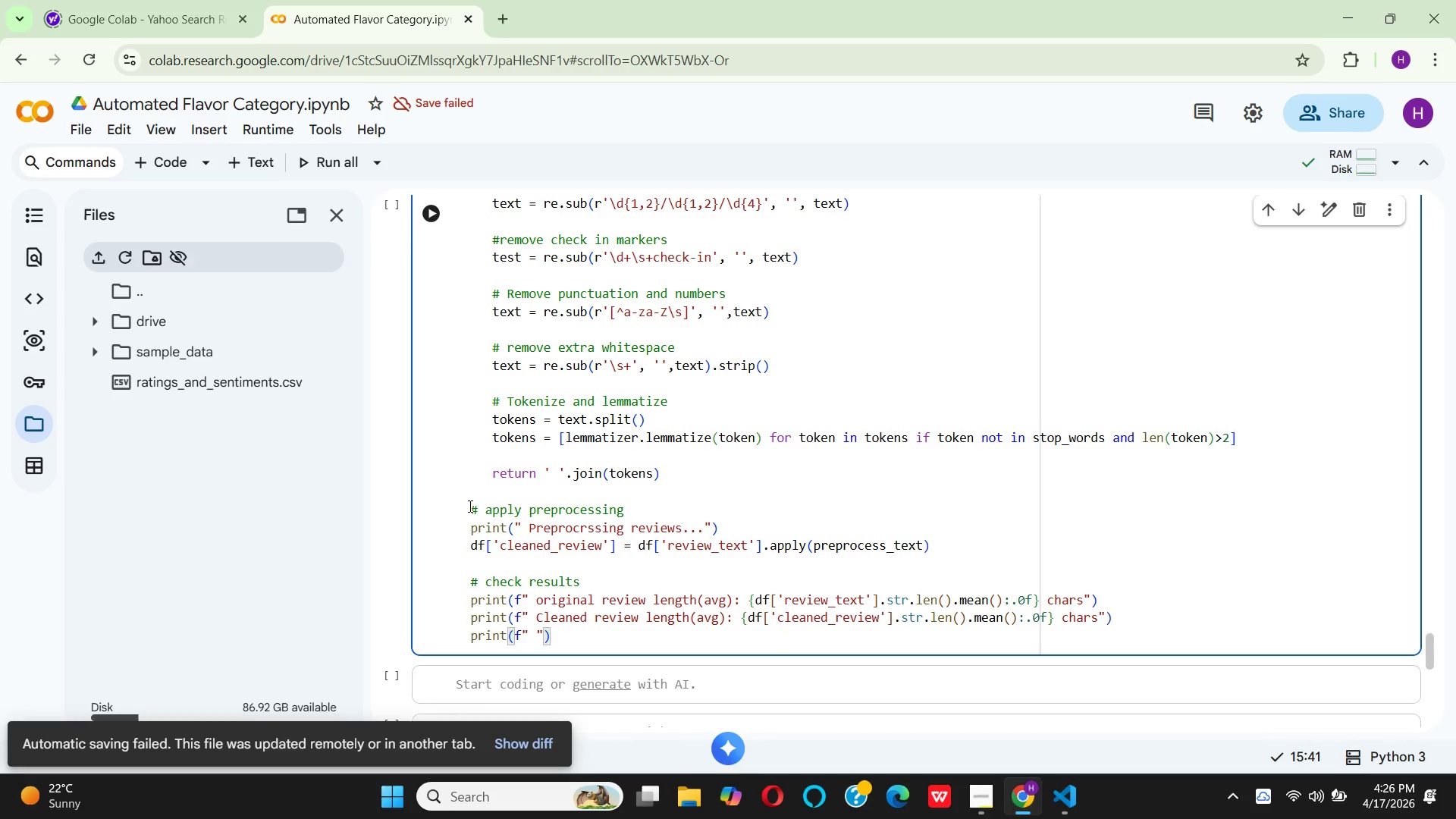 
key(Backspace)
 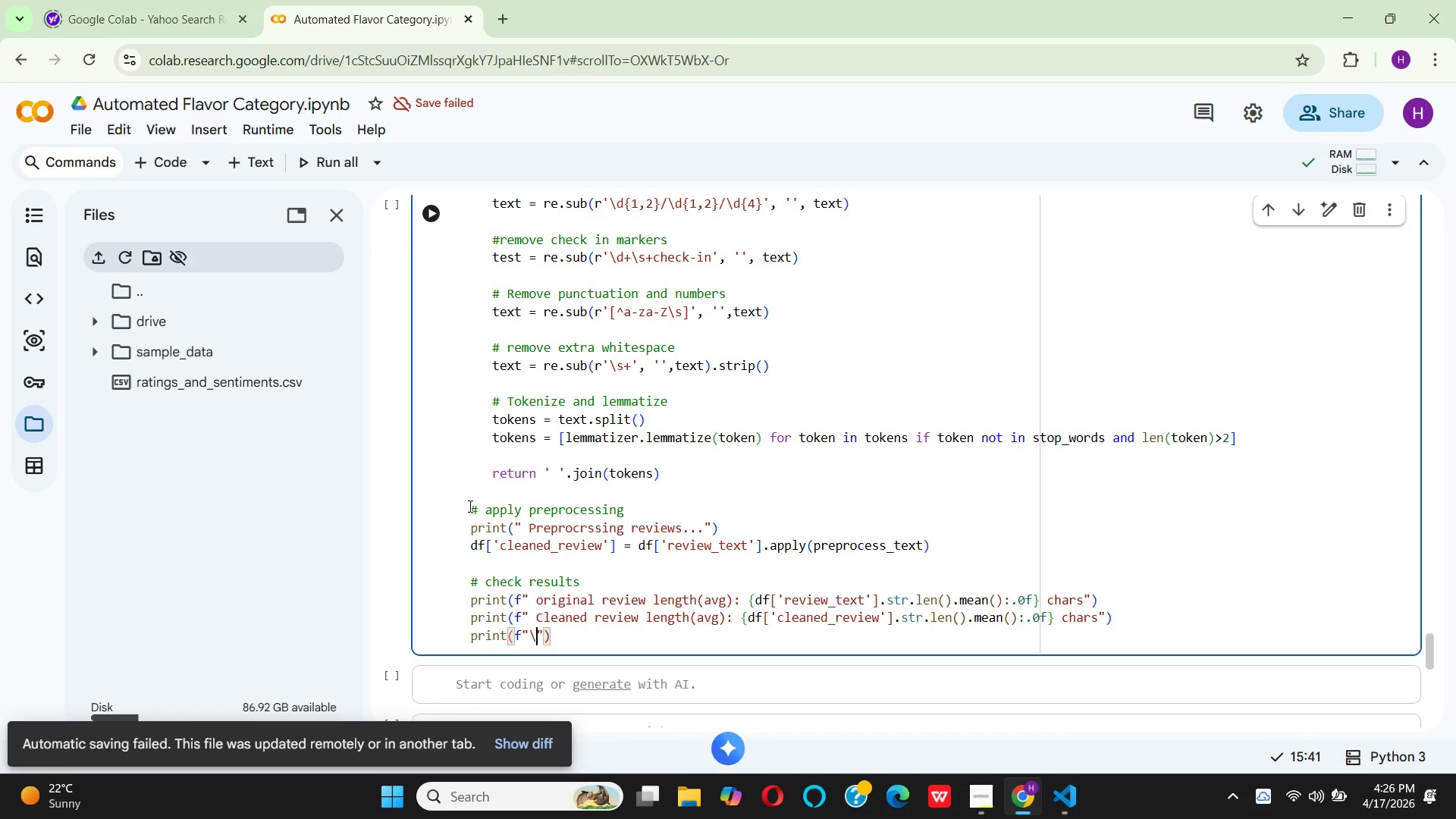 
key(Backslash)
 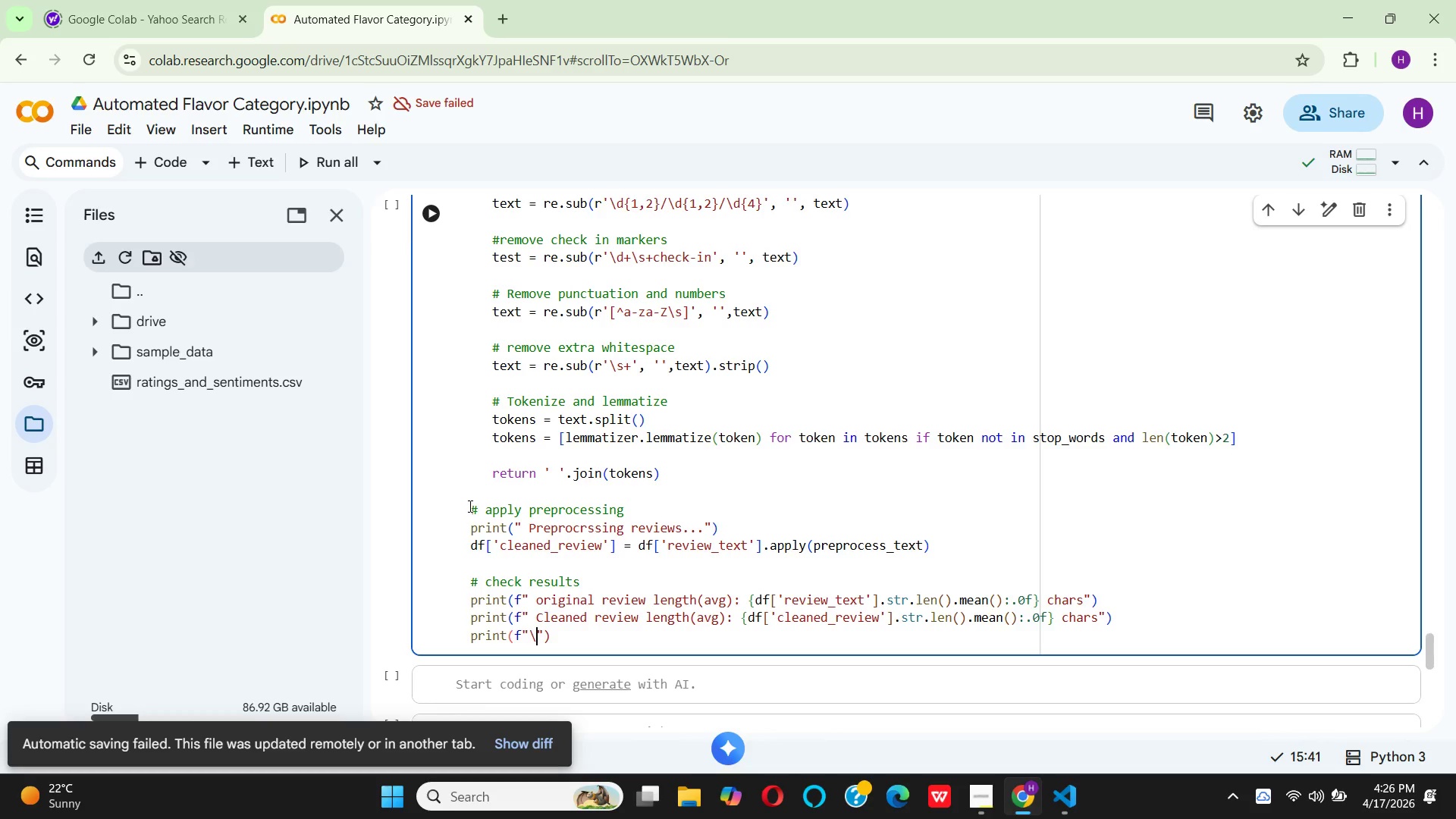 
key(N)
 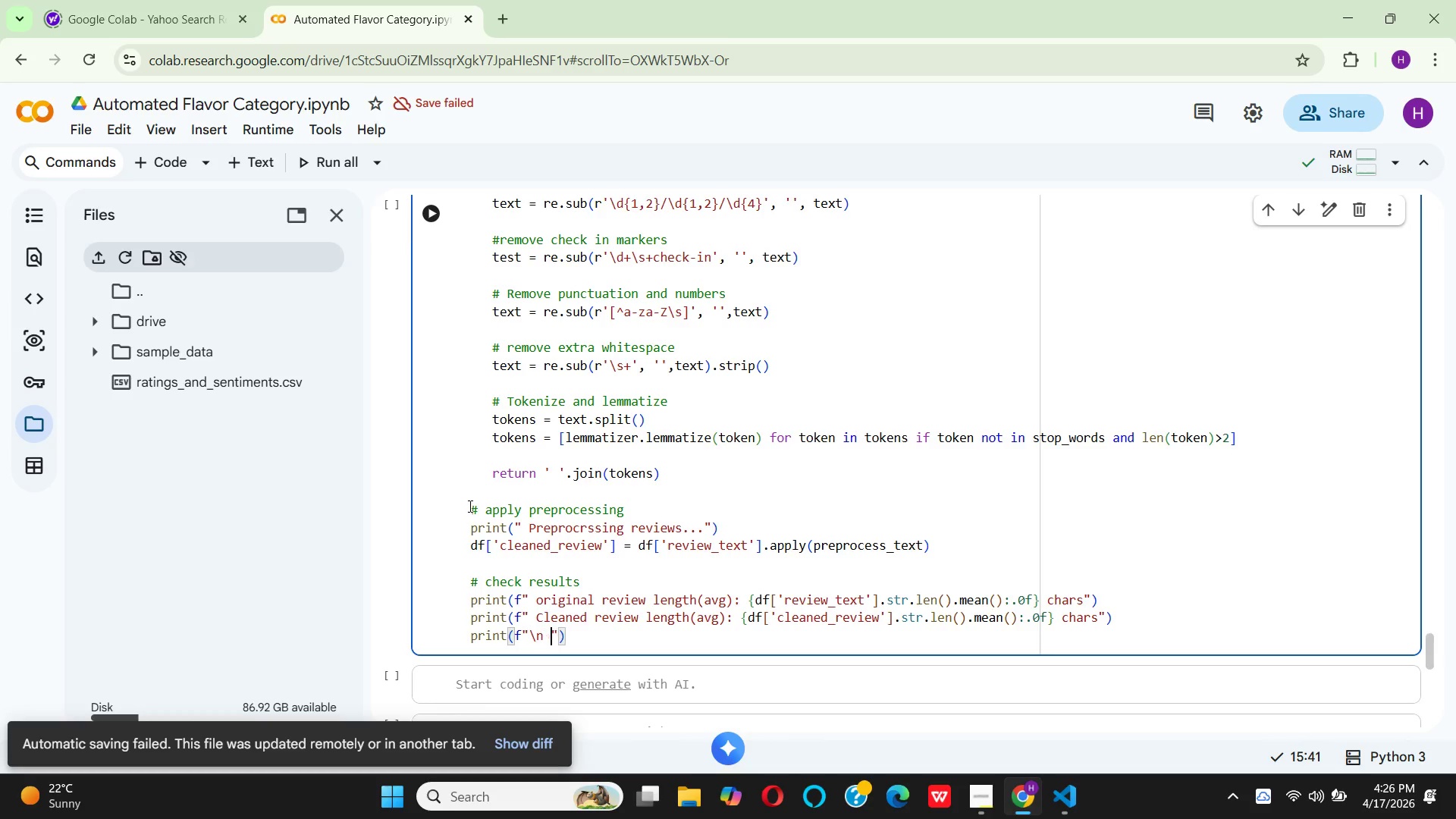 
key(Space)
 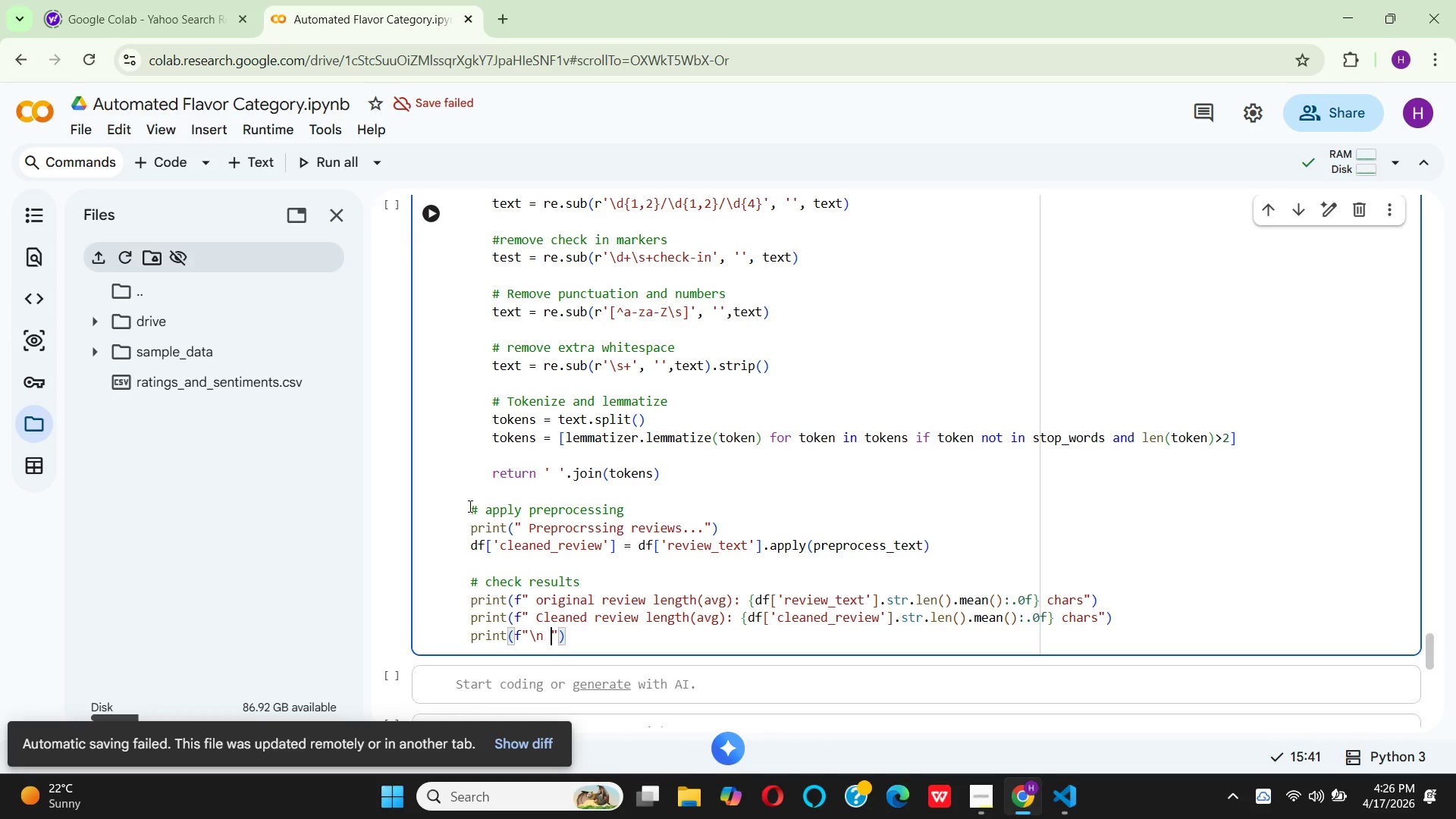 
wait(6.64)
 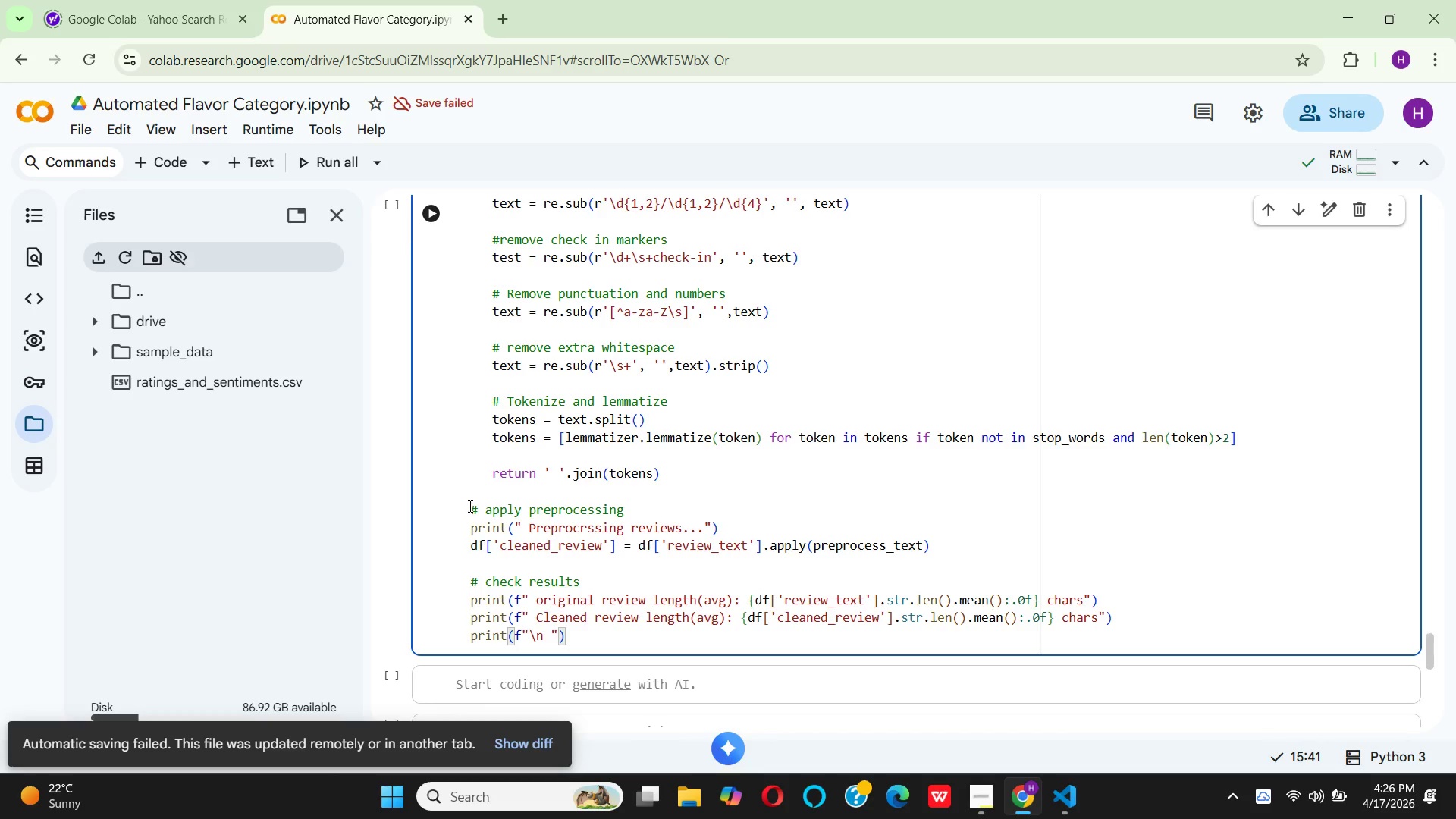 
type(sa)
key(Backspace)
key(Backspace)
type(Sample comparison:)
 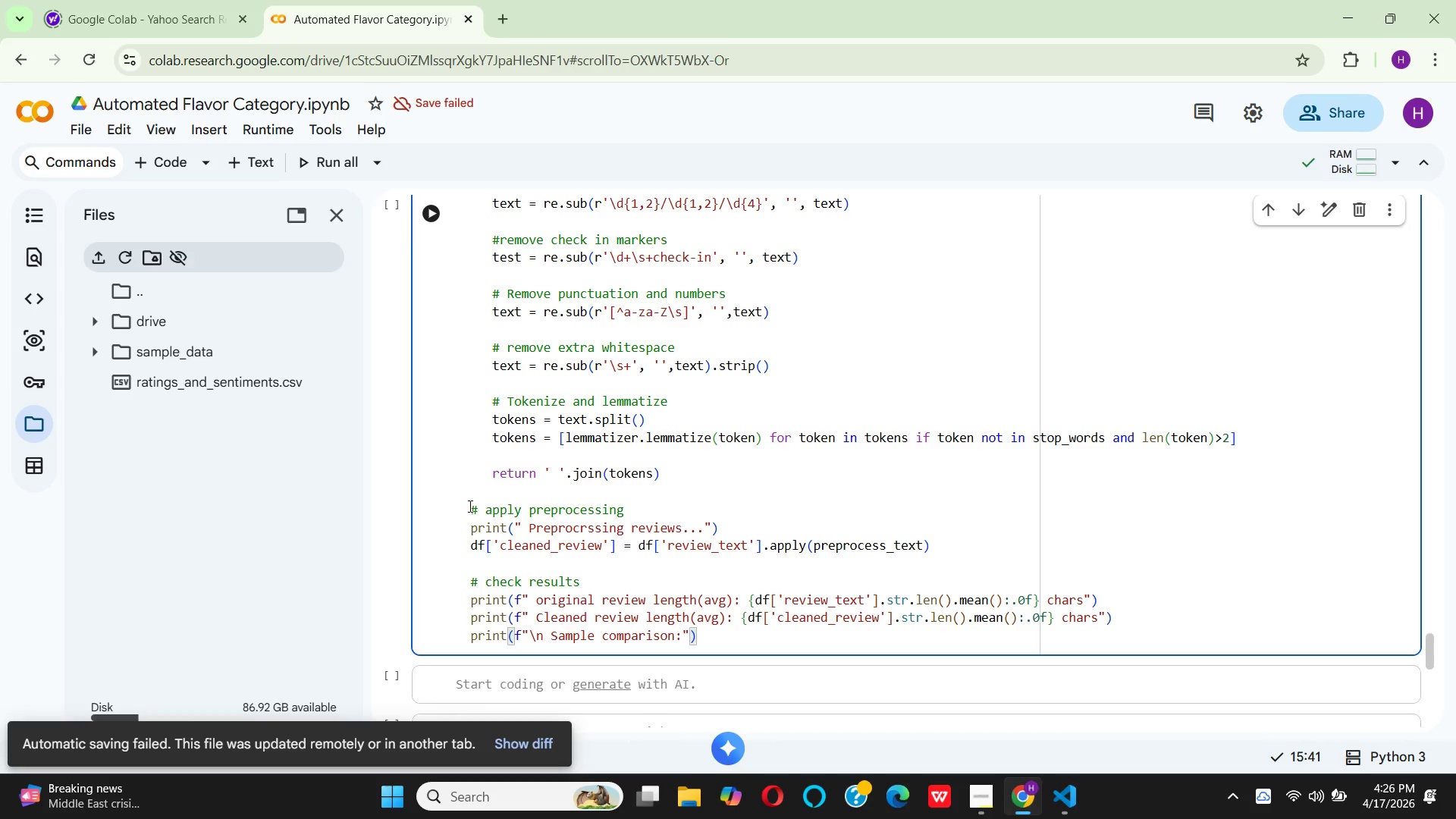 
key(ArrowRight)
 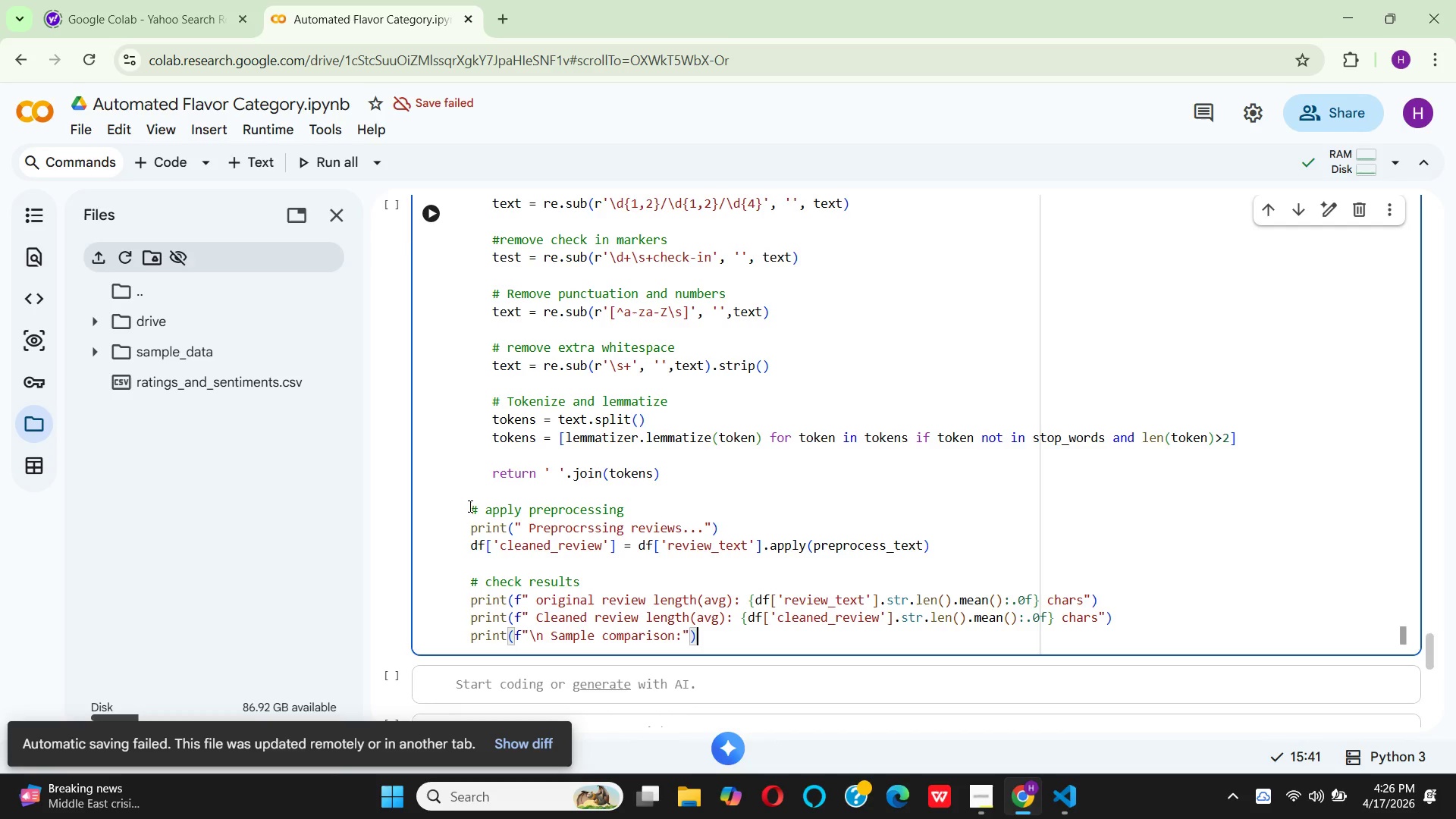 
key(ArrowRight)
 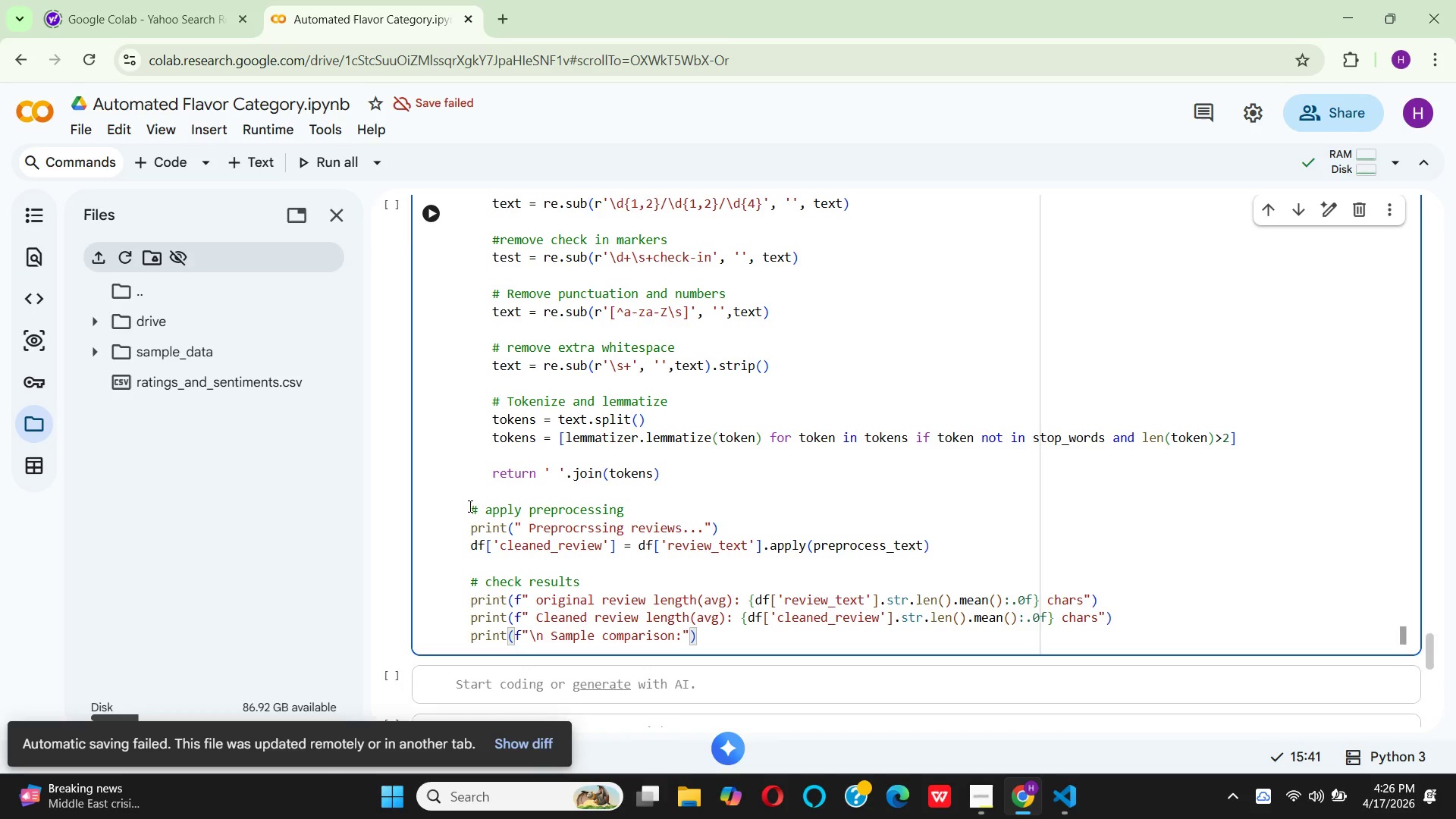 
key(Enter)
 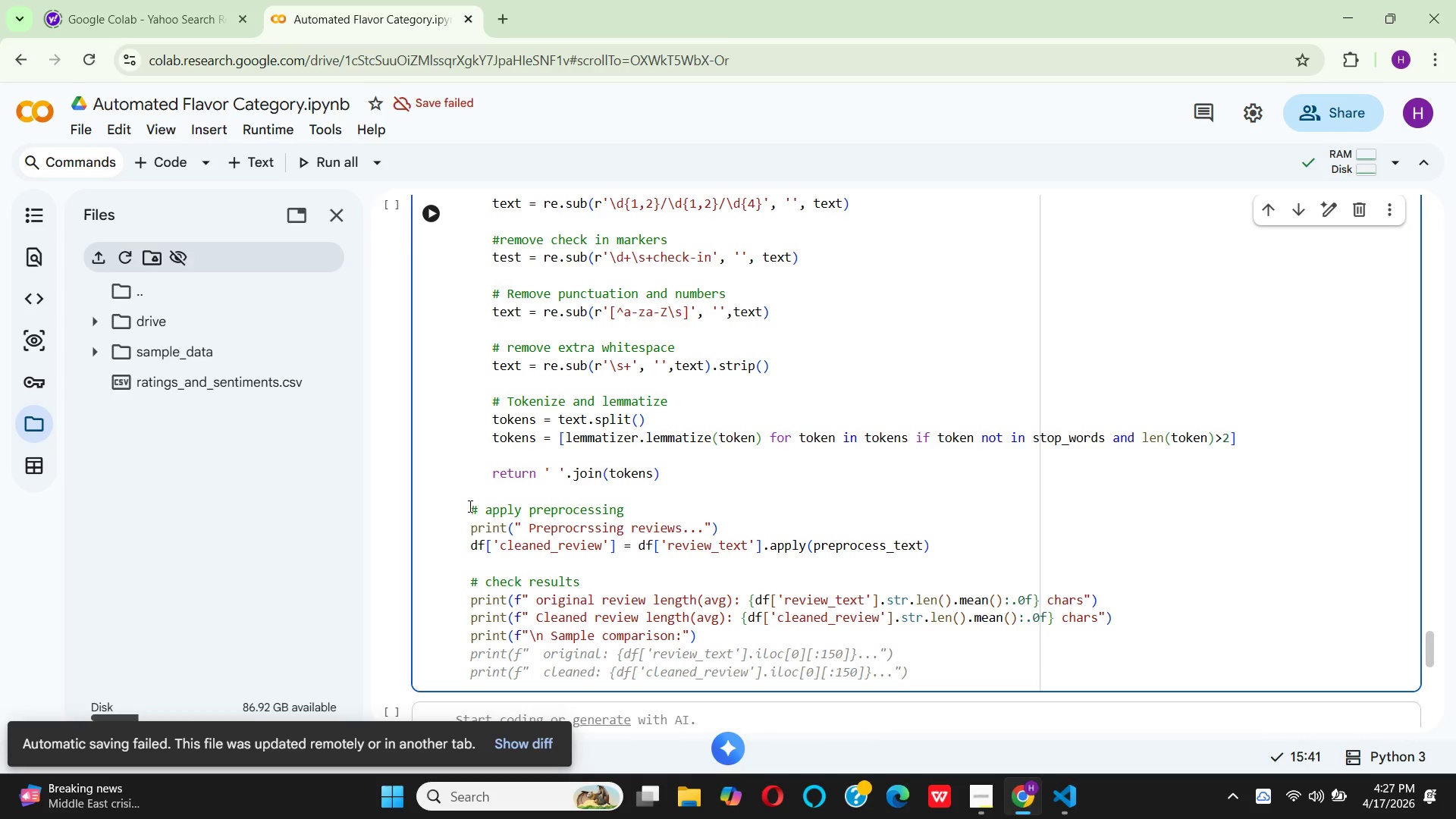 
wait(13.34)
 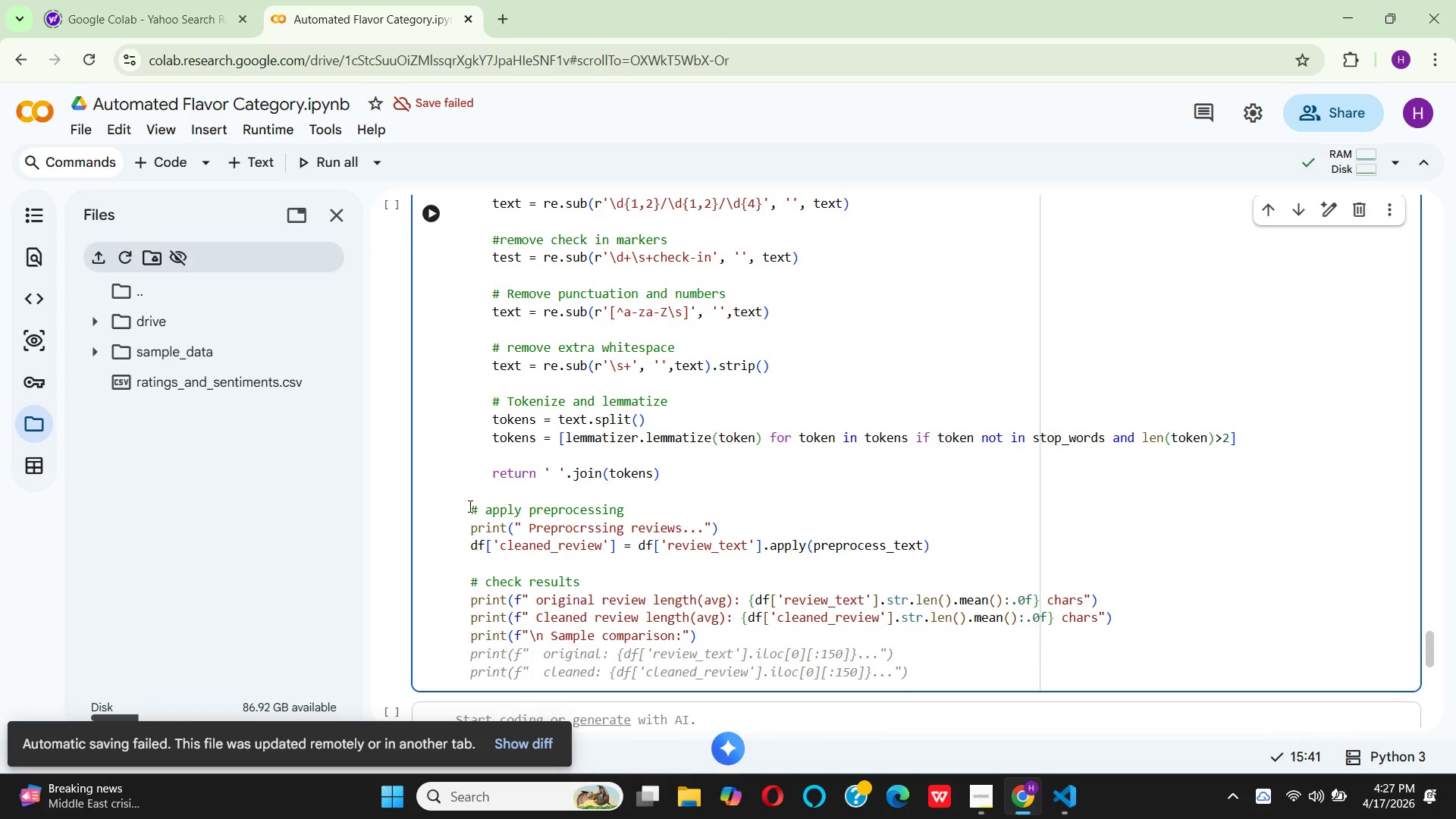 
left_click([548, 631])
 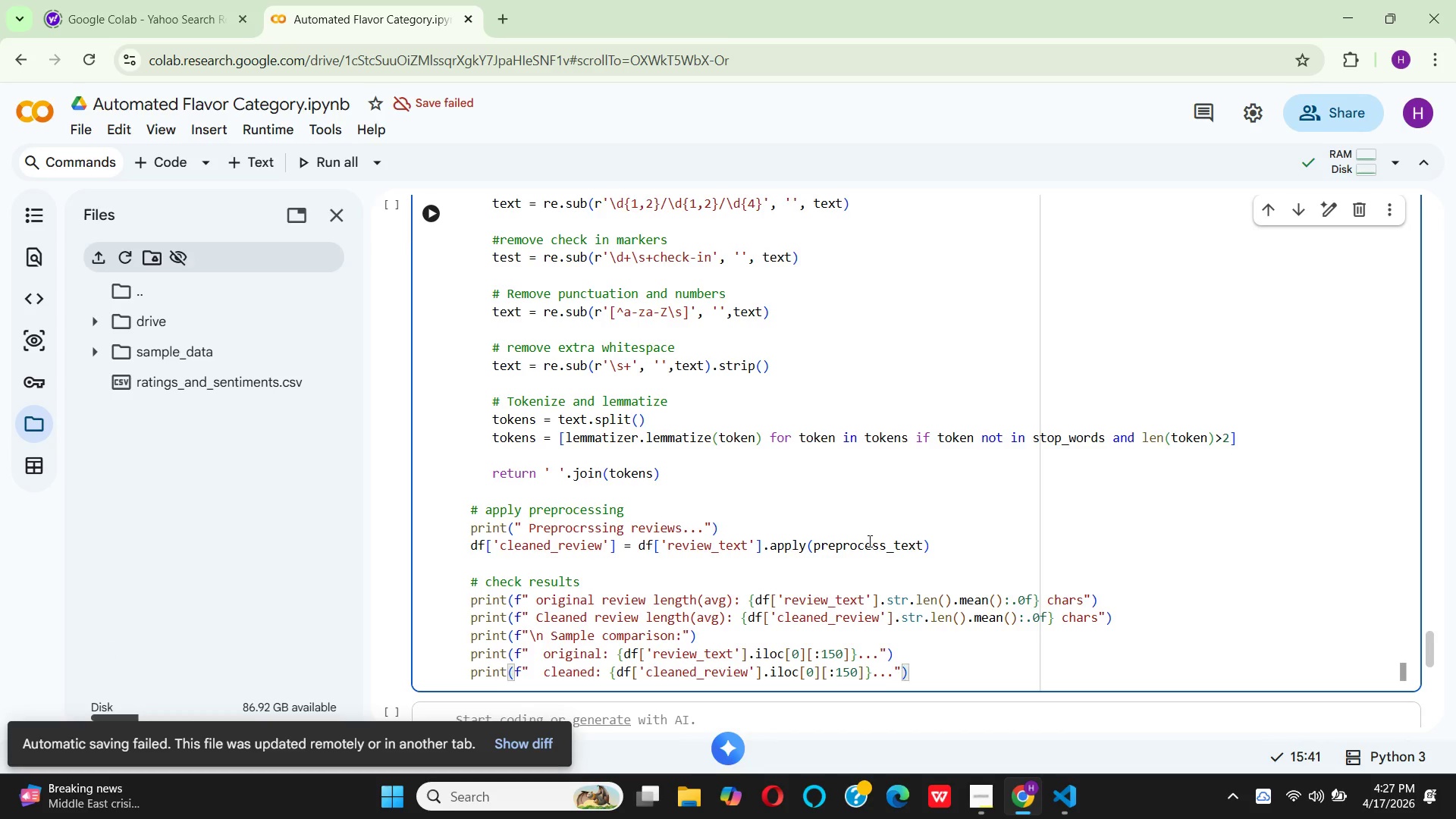 
scroll: coordinate [868, 541], scroll_direction: down, amount: 3.0
 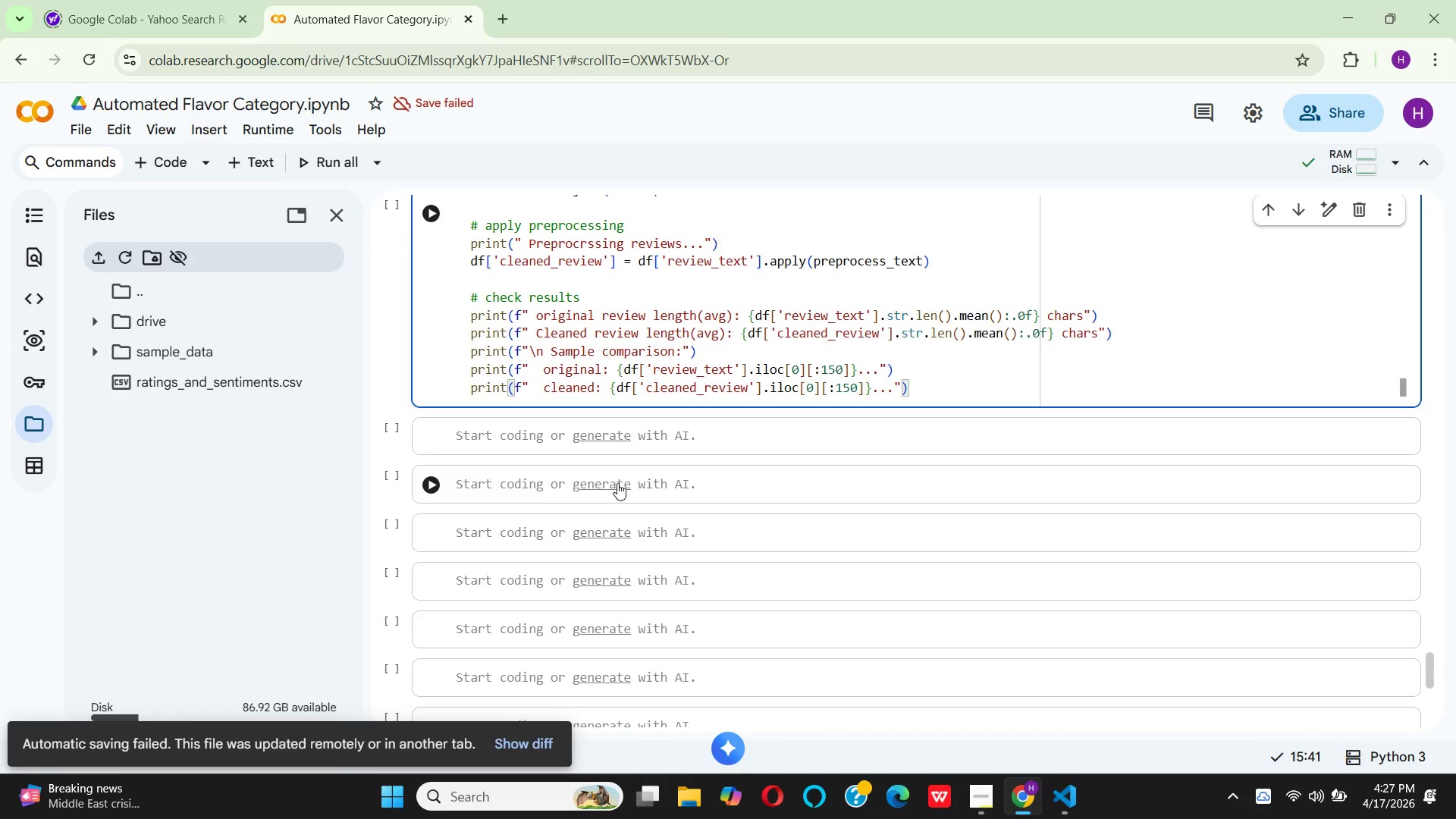 
wait(15.2)
 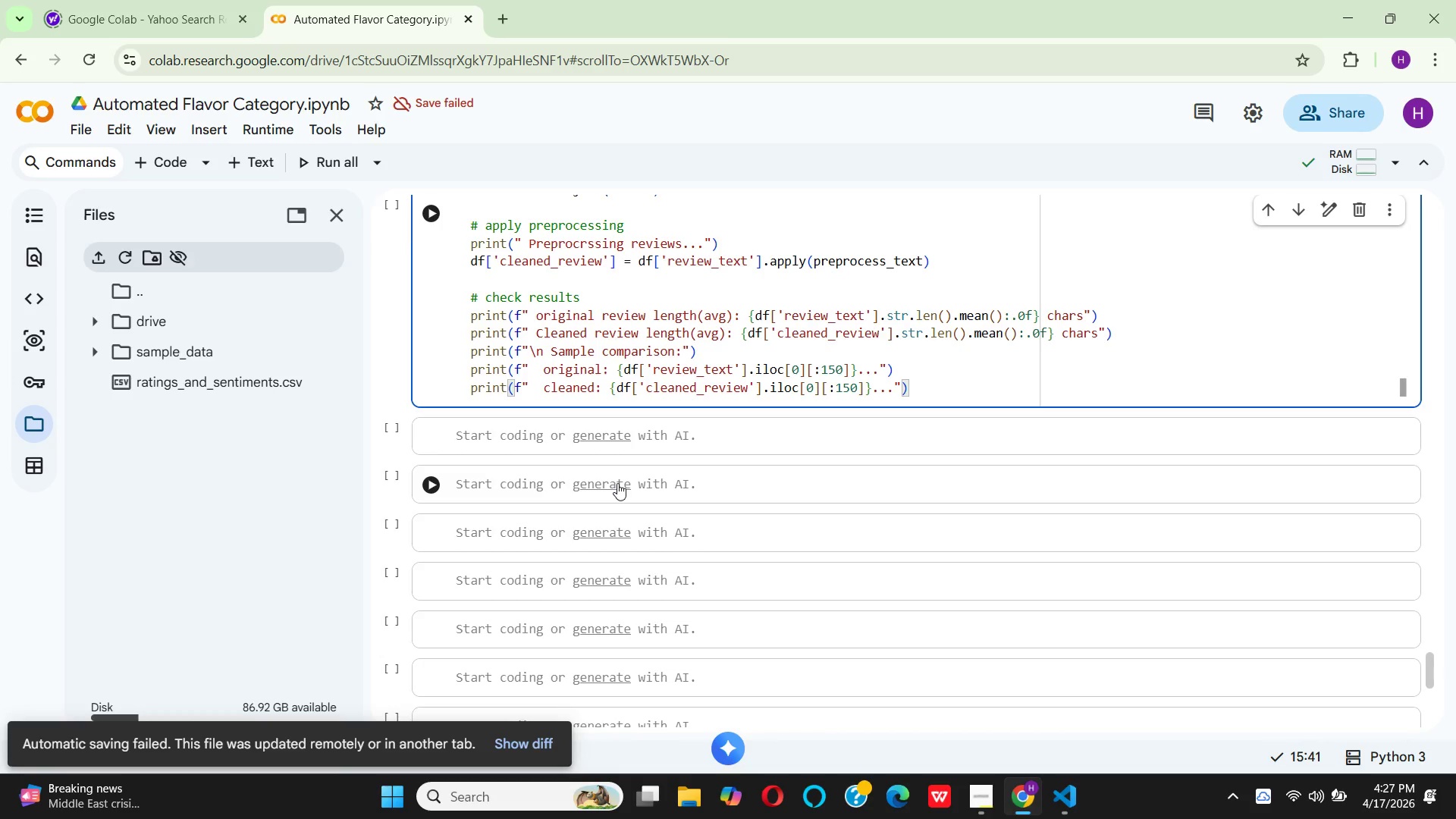 
left_click([836, 368])
 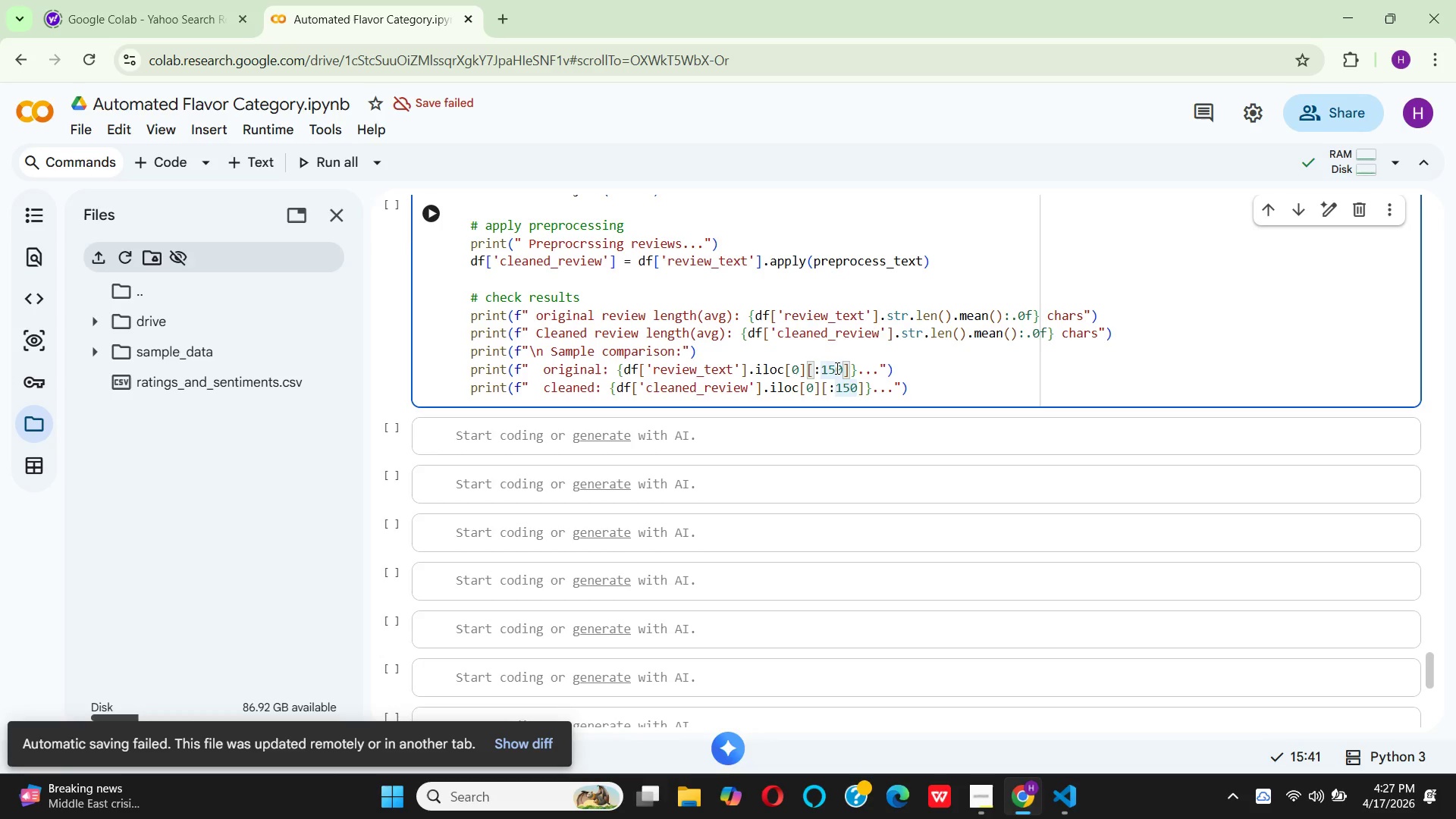 
key(Backspace)
 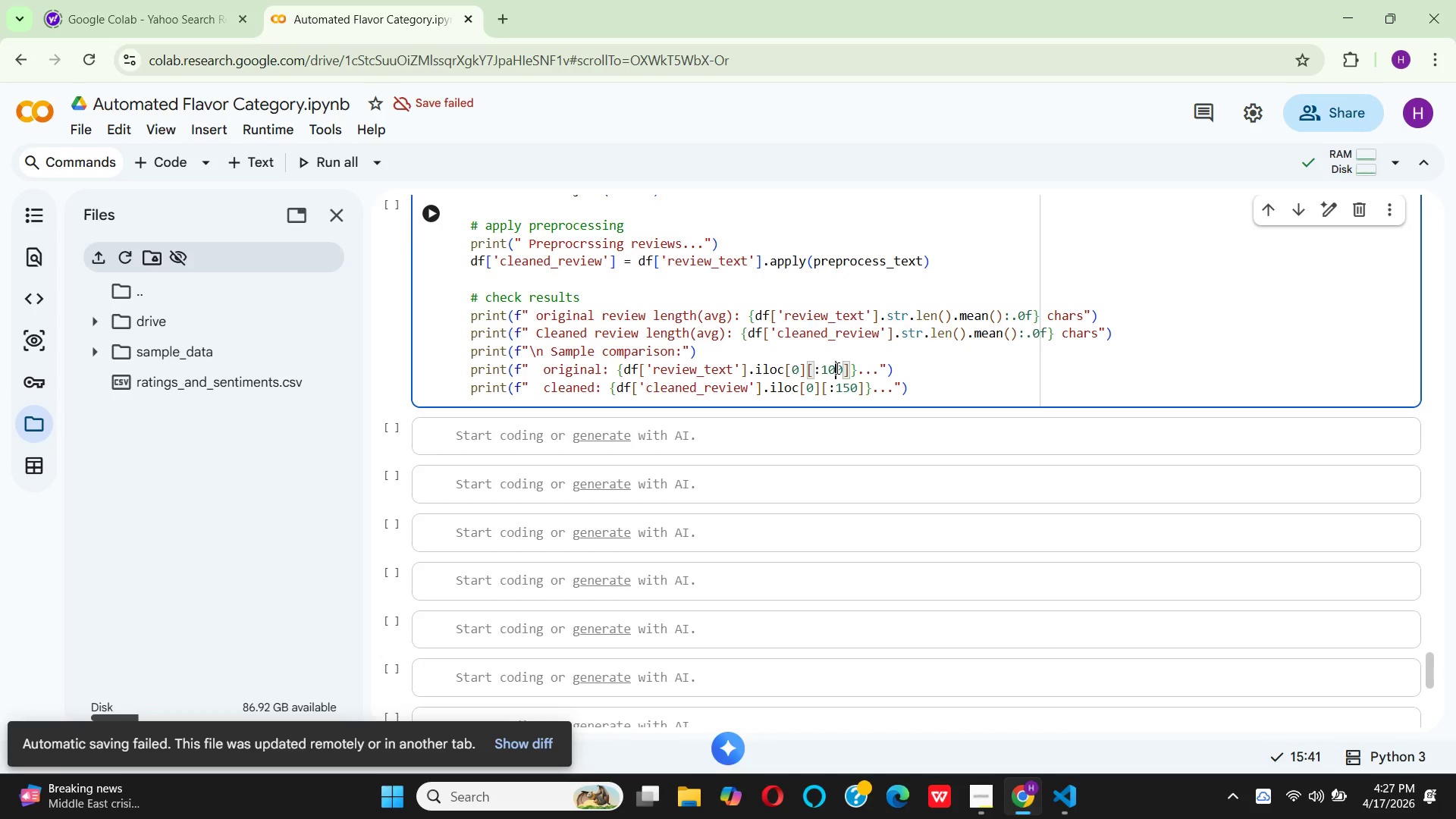 
key(0)
 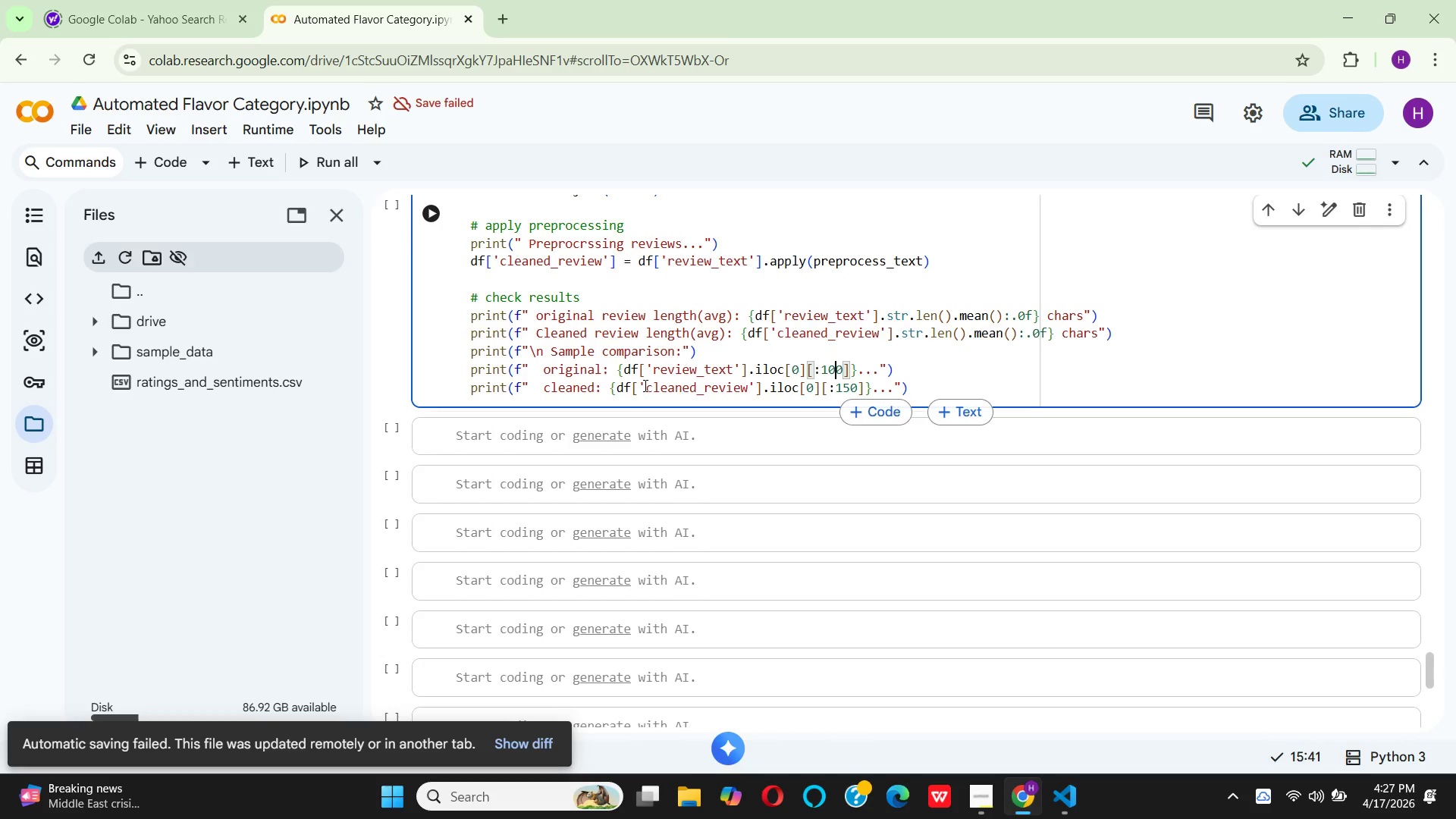 
wait(21.92)
 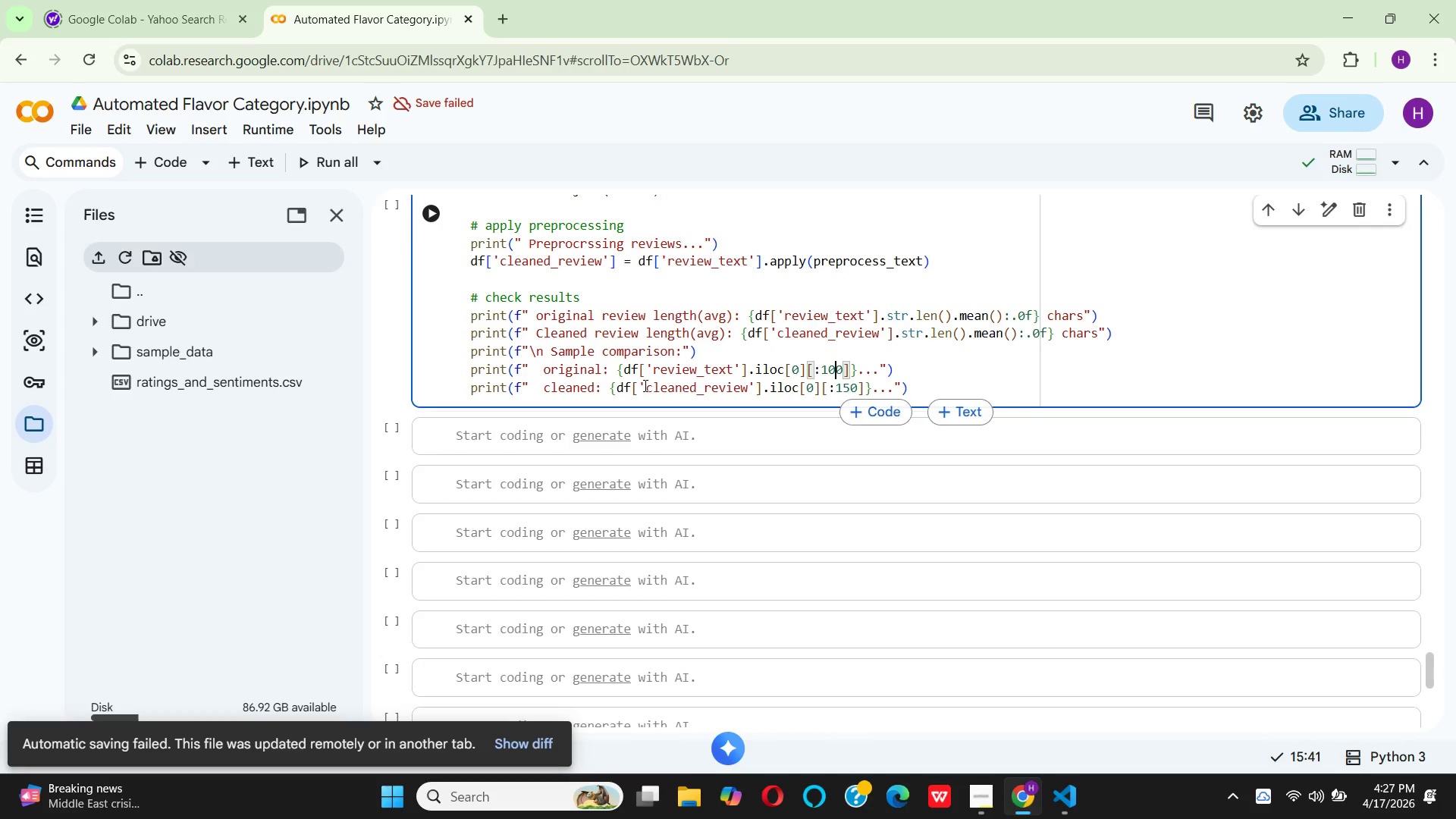 
mouse_move([833, 382])
 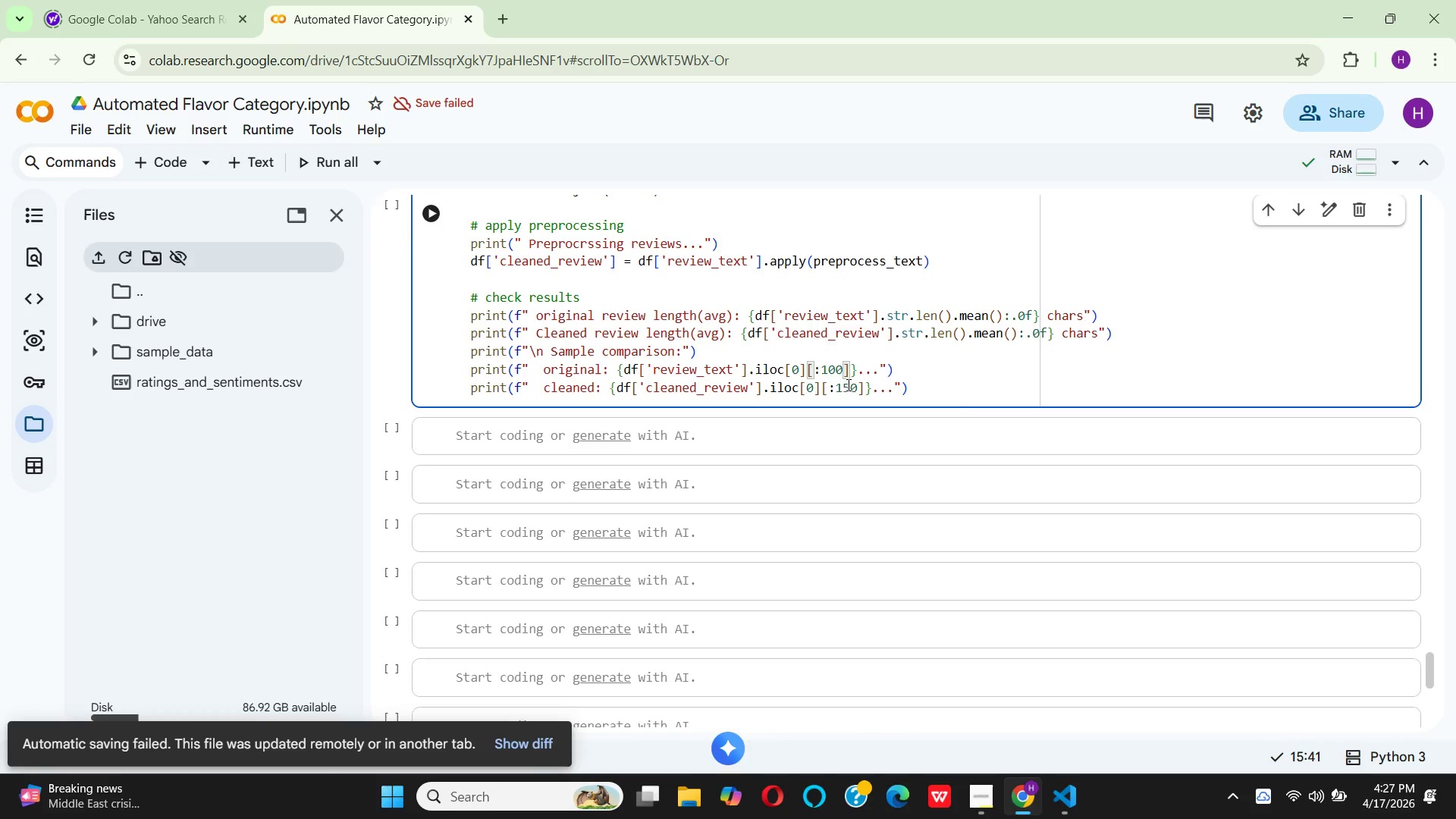 
left_click([847, 390])
 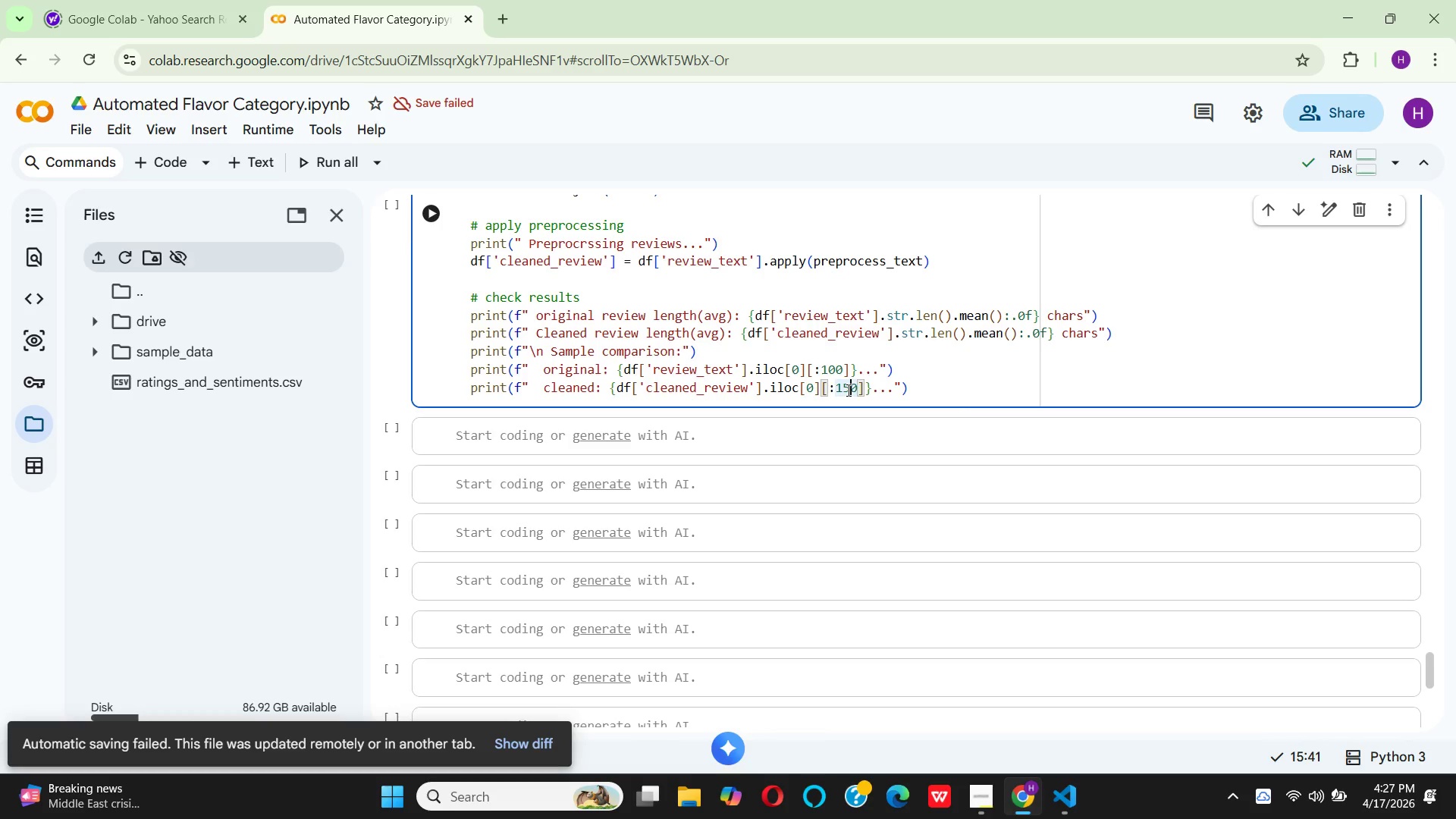 
key(Backspace)
 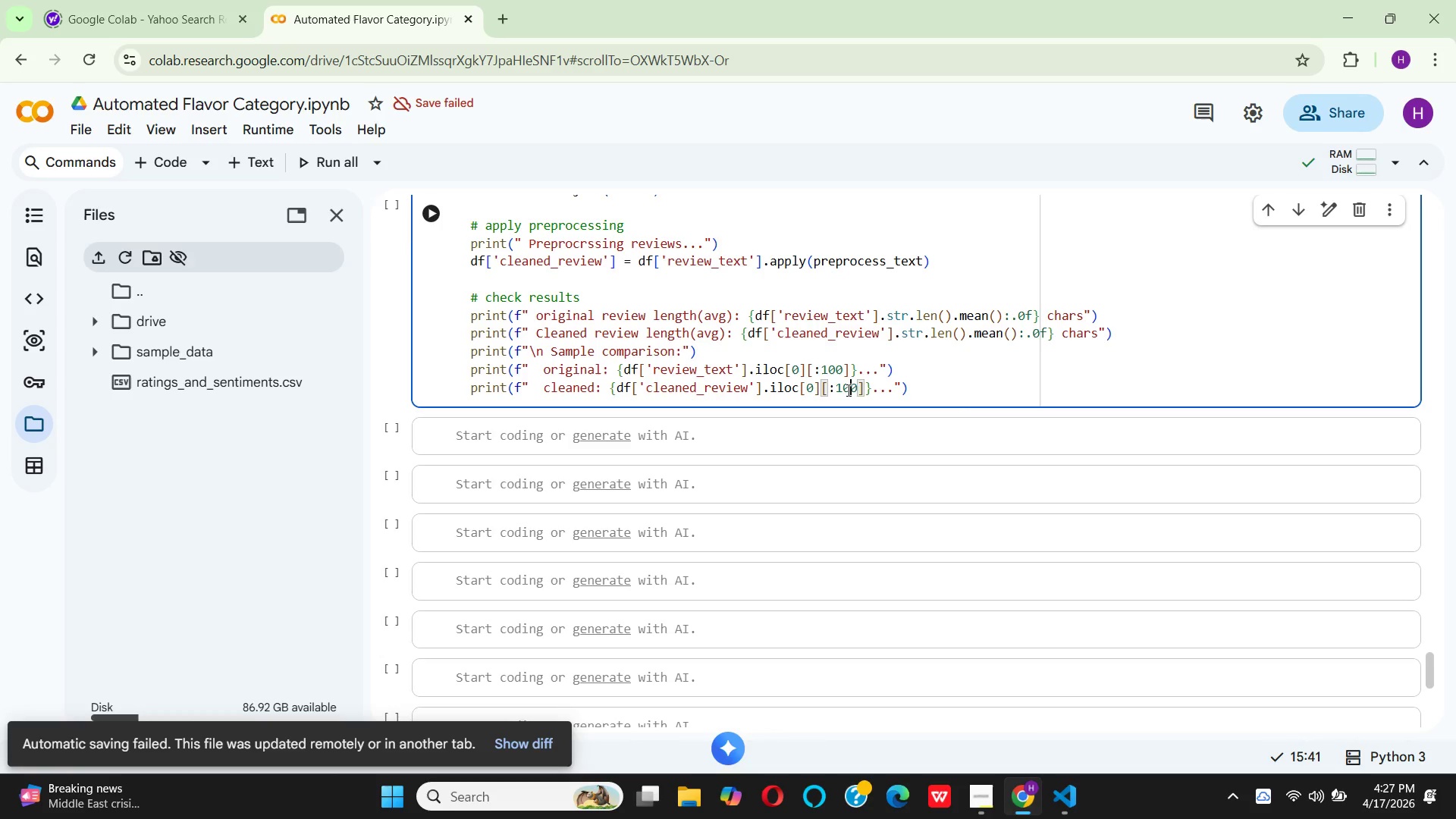 
key(0)
 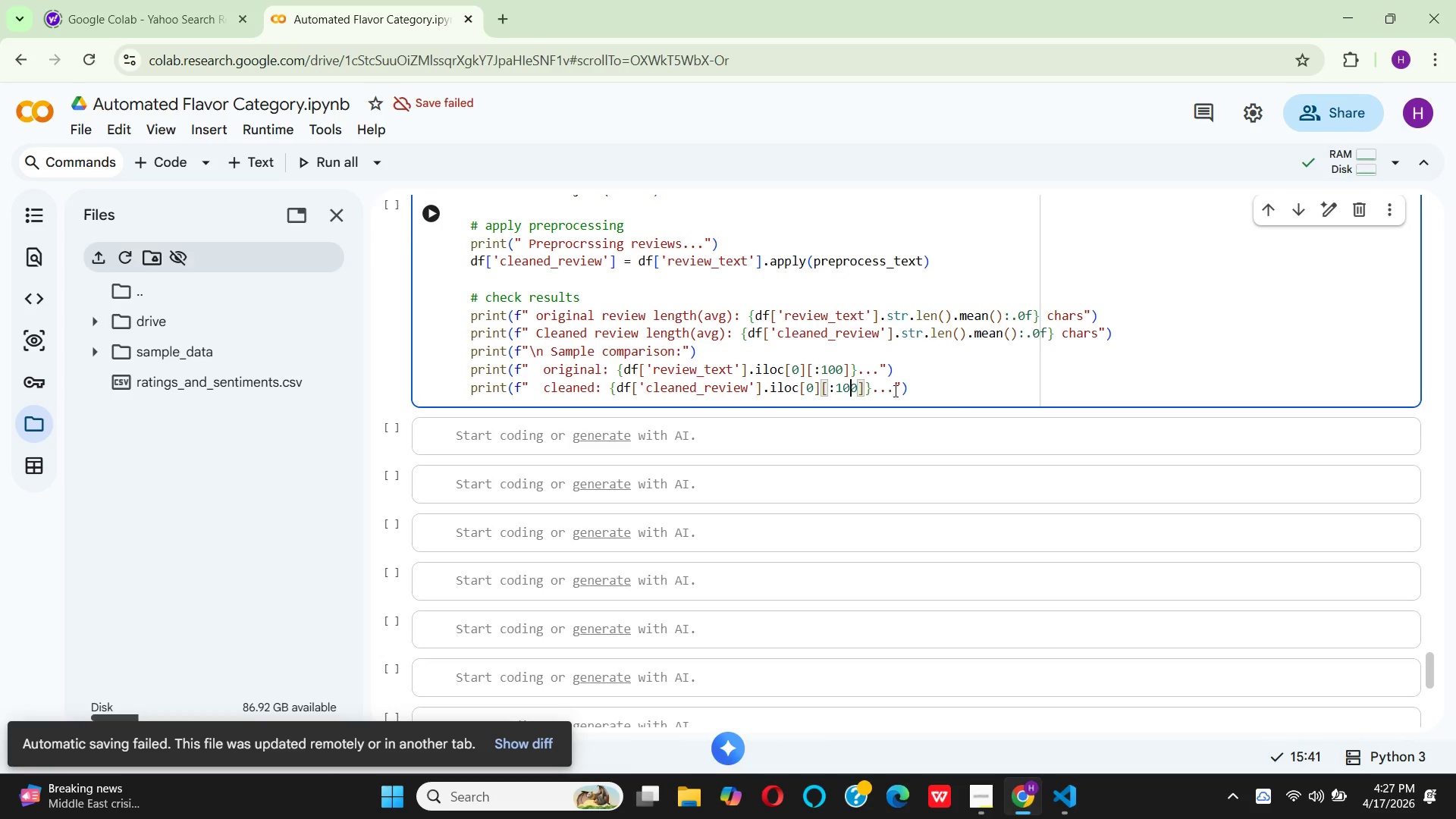 
left_click([954, 389])
 